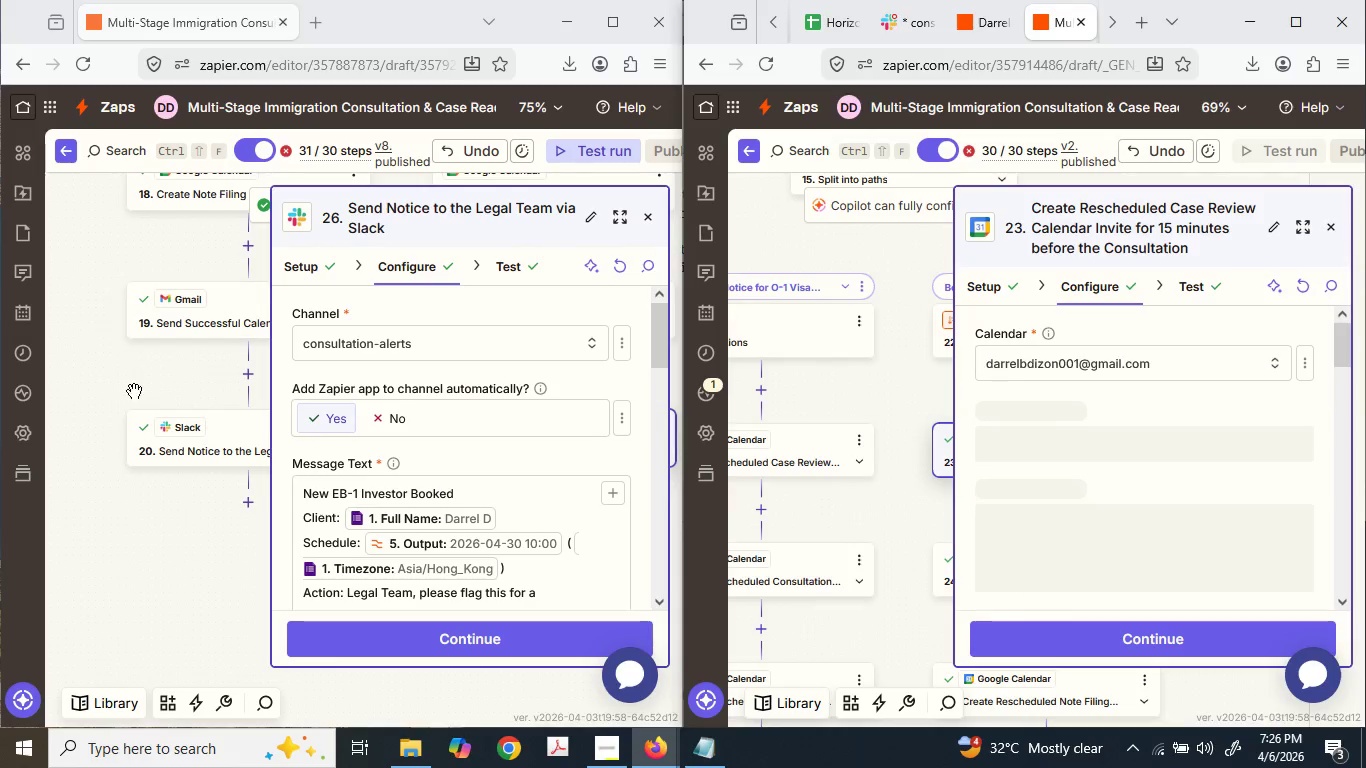 
left_click([225, 367])
 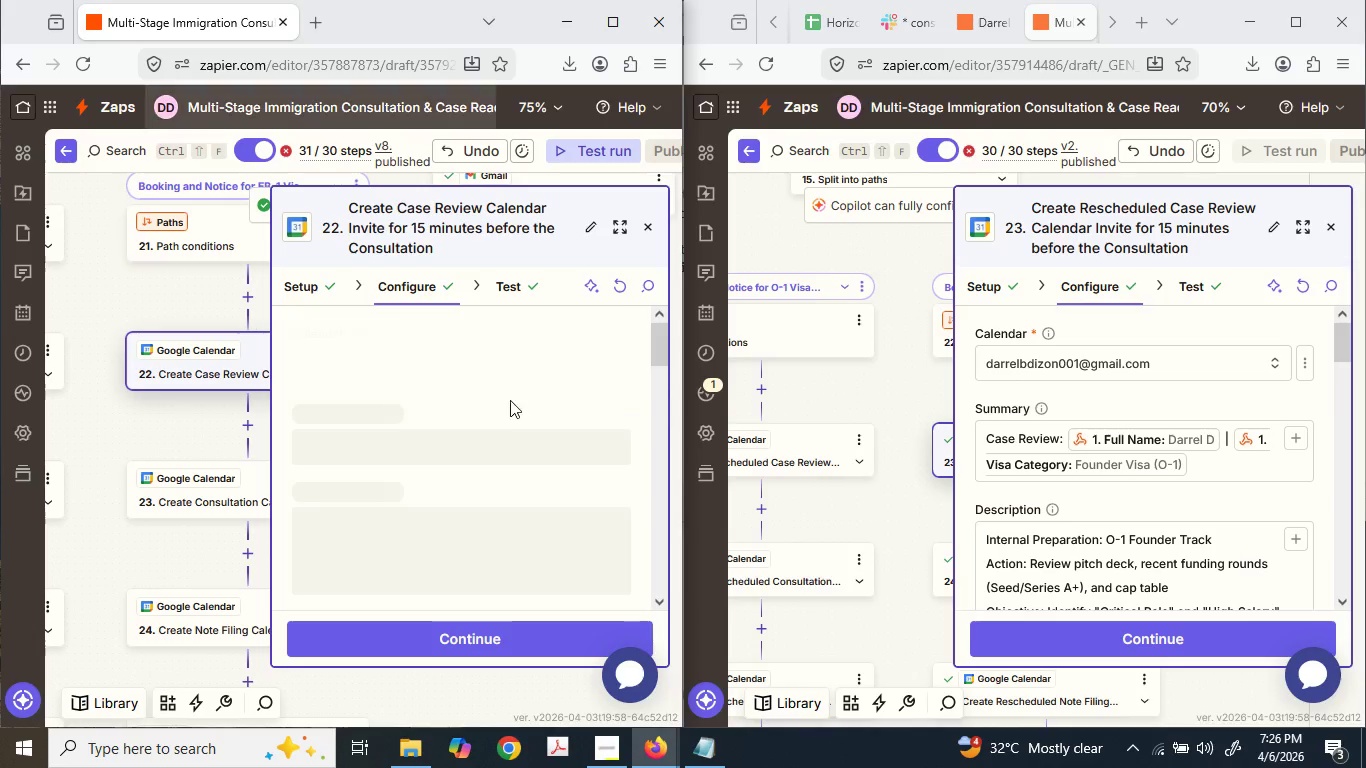 
wait(6.28)
 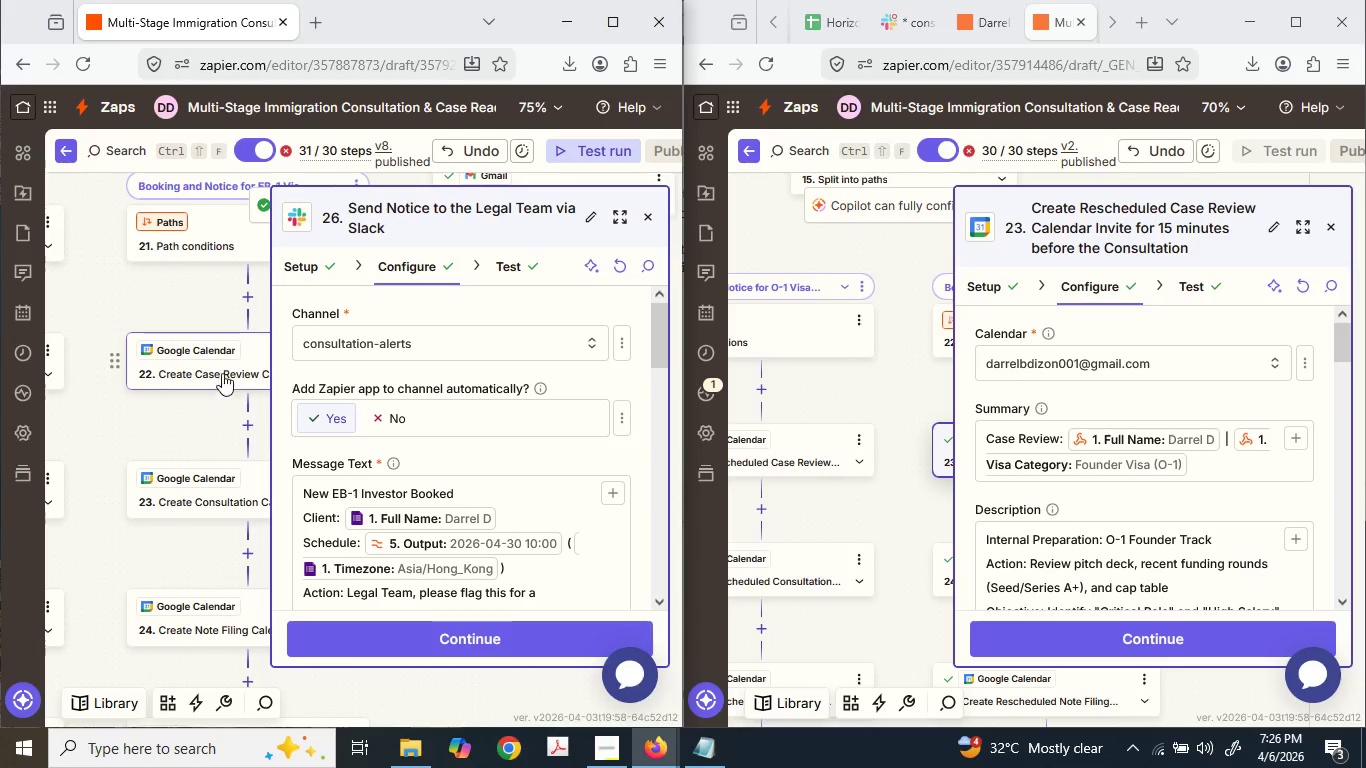 
scroll: coordinate [478, 443], scroll_direction: down, amount: 1.0
 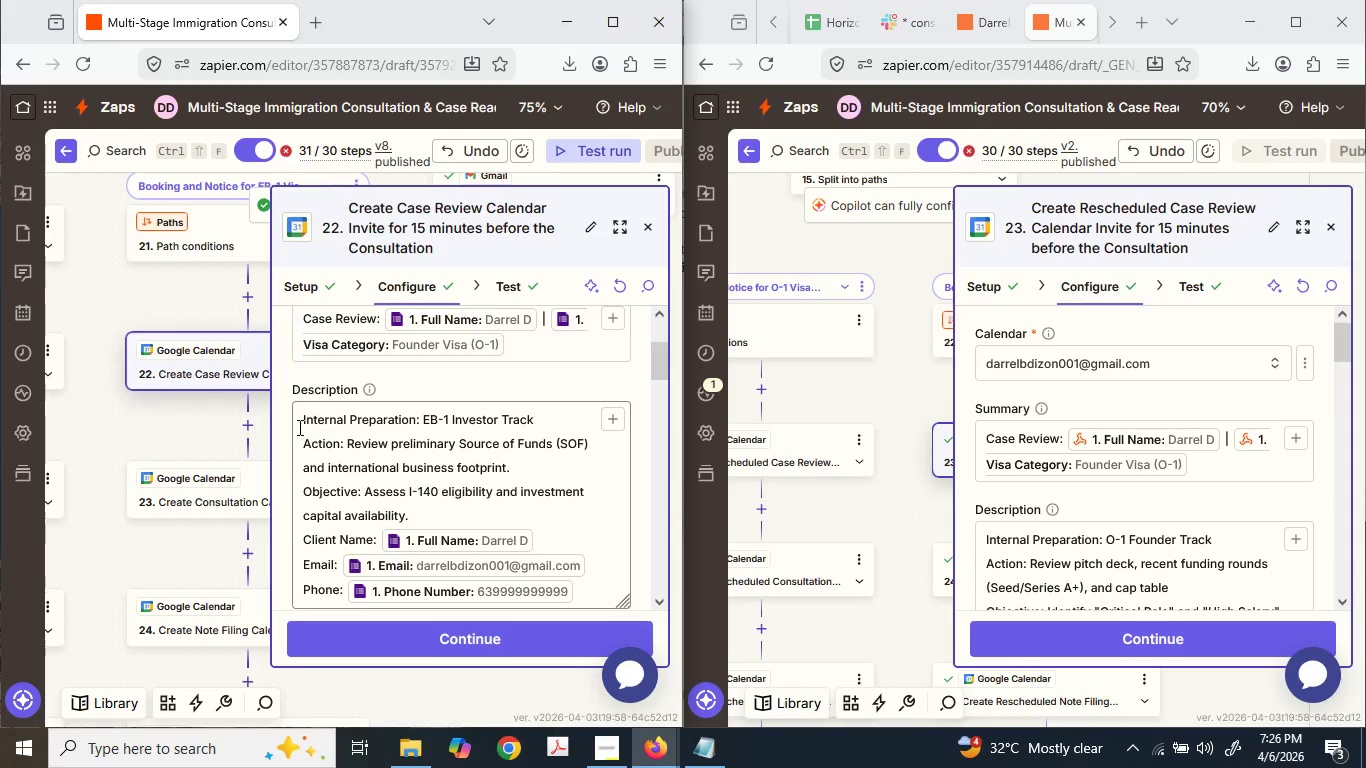 
left_click([303, 421])
 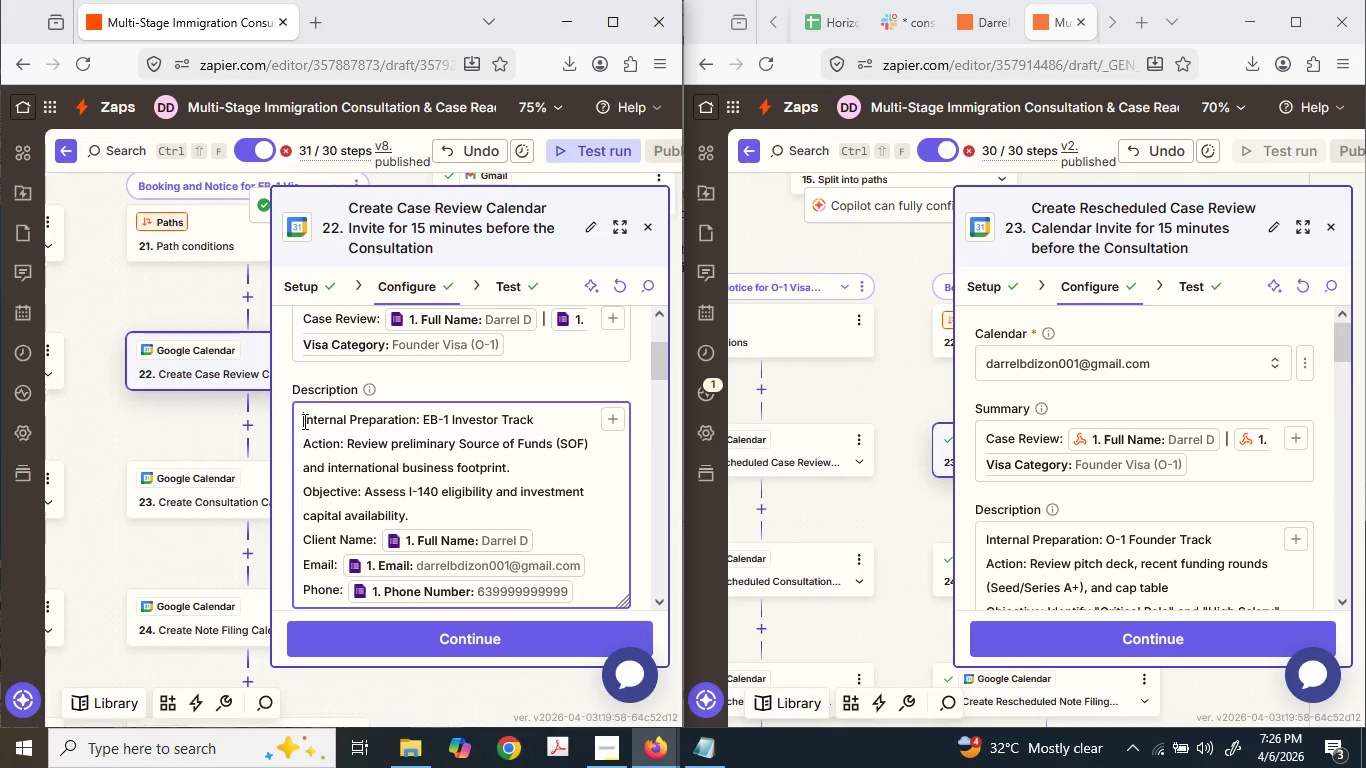 
left_click_drag(start_coordinate=[303, 421], to_coordinate=[432, 527])
 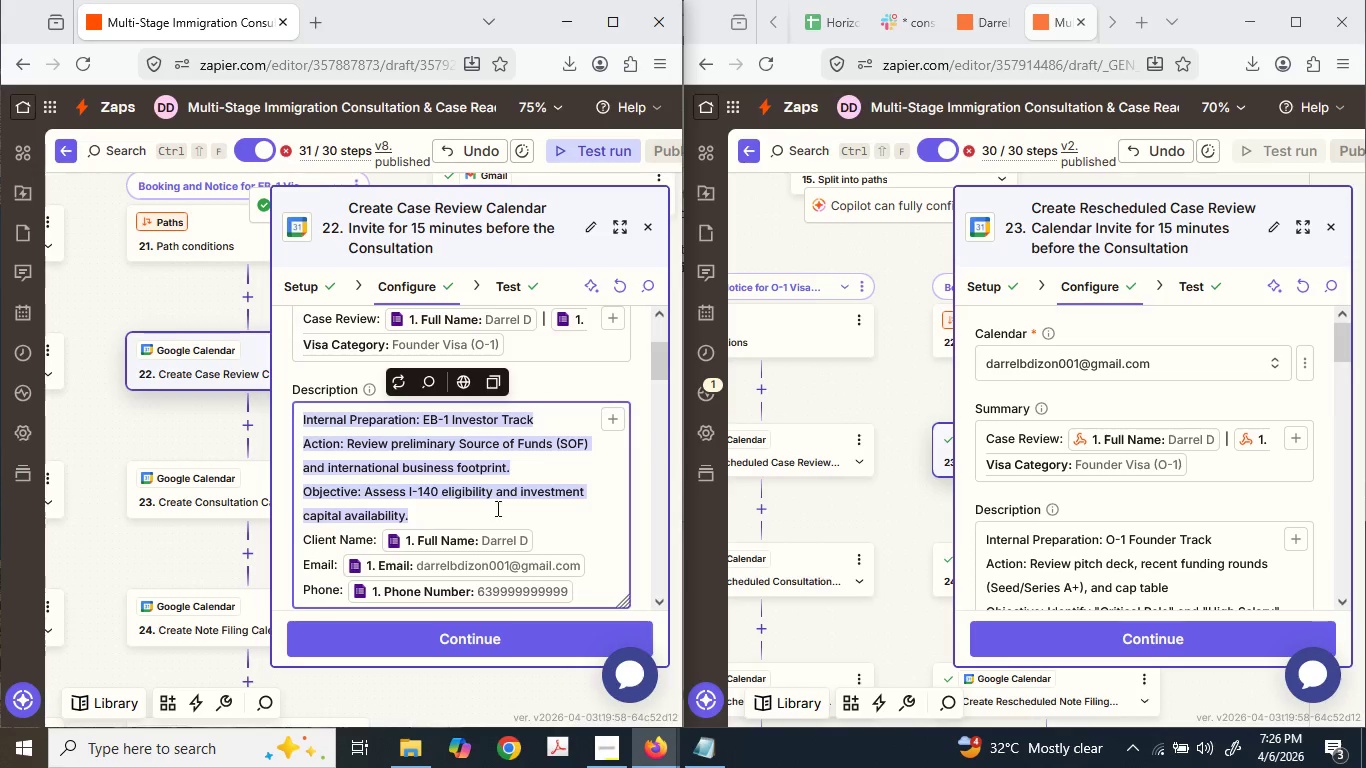 
key(Control+C)
 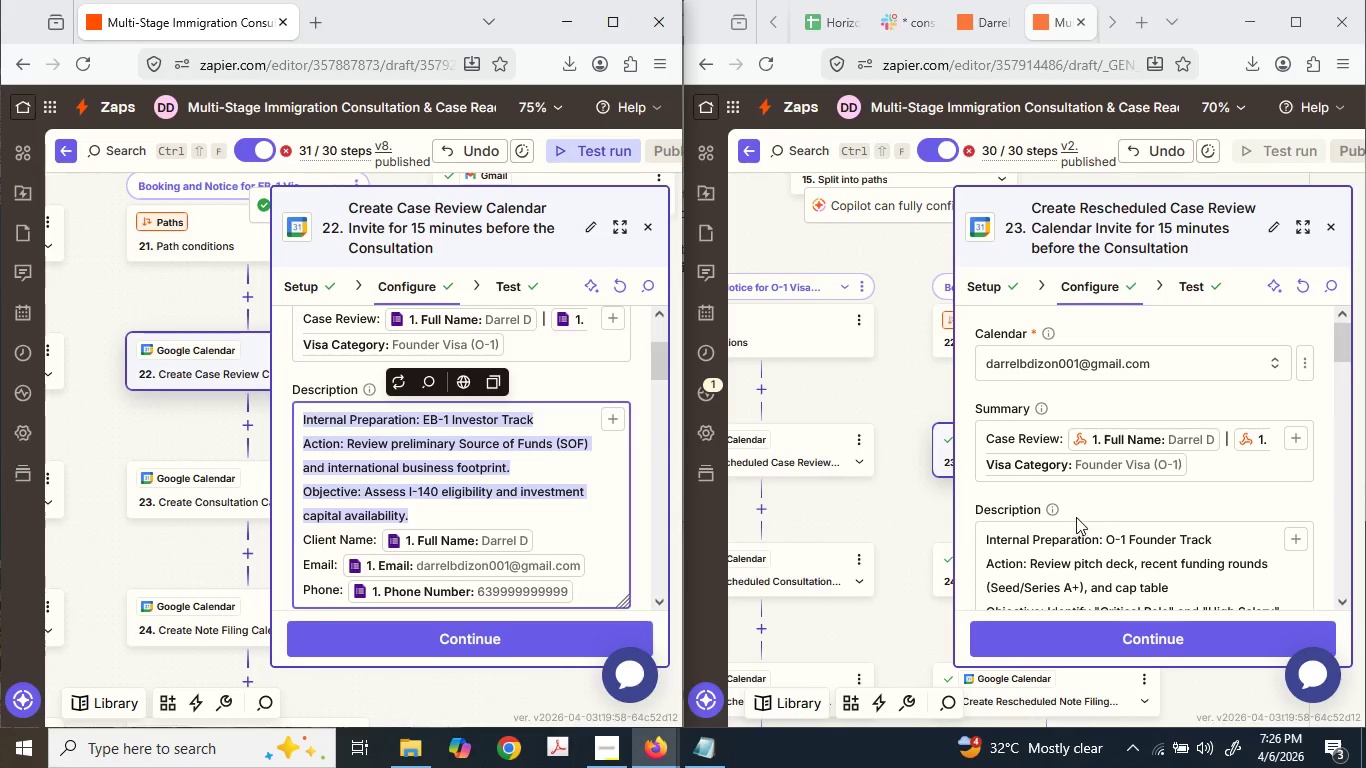 
scroll: coordinate [1076, 516], scroll_direction: down, amount: 2.0
 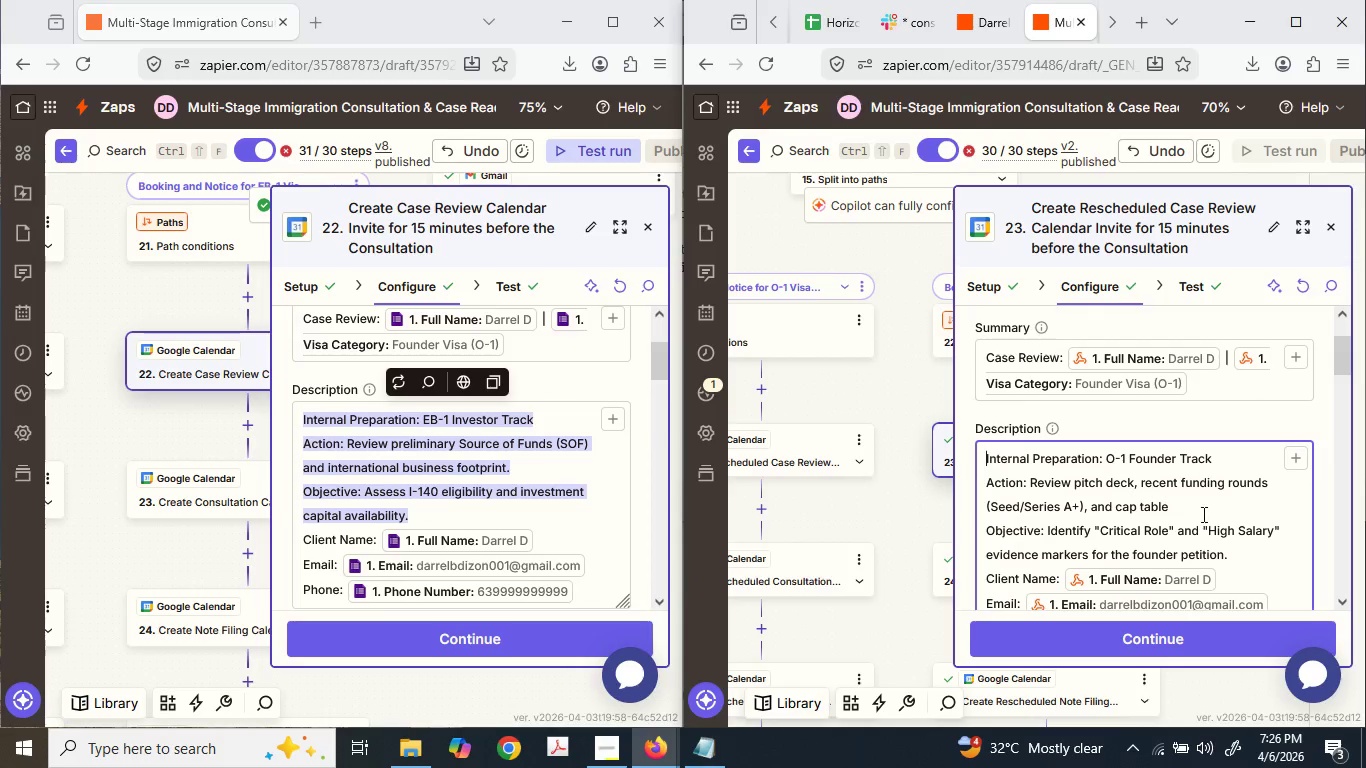 
left_click_drag(start_coordinate=[1250, 561], to_coordinate=[988, 456])
 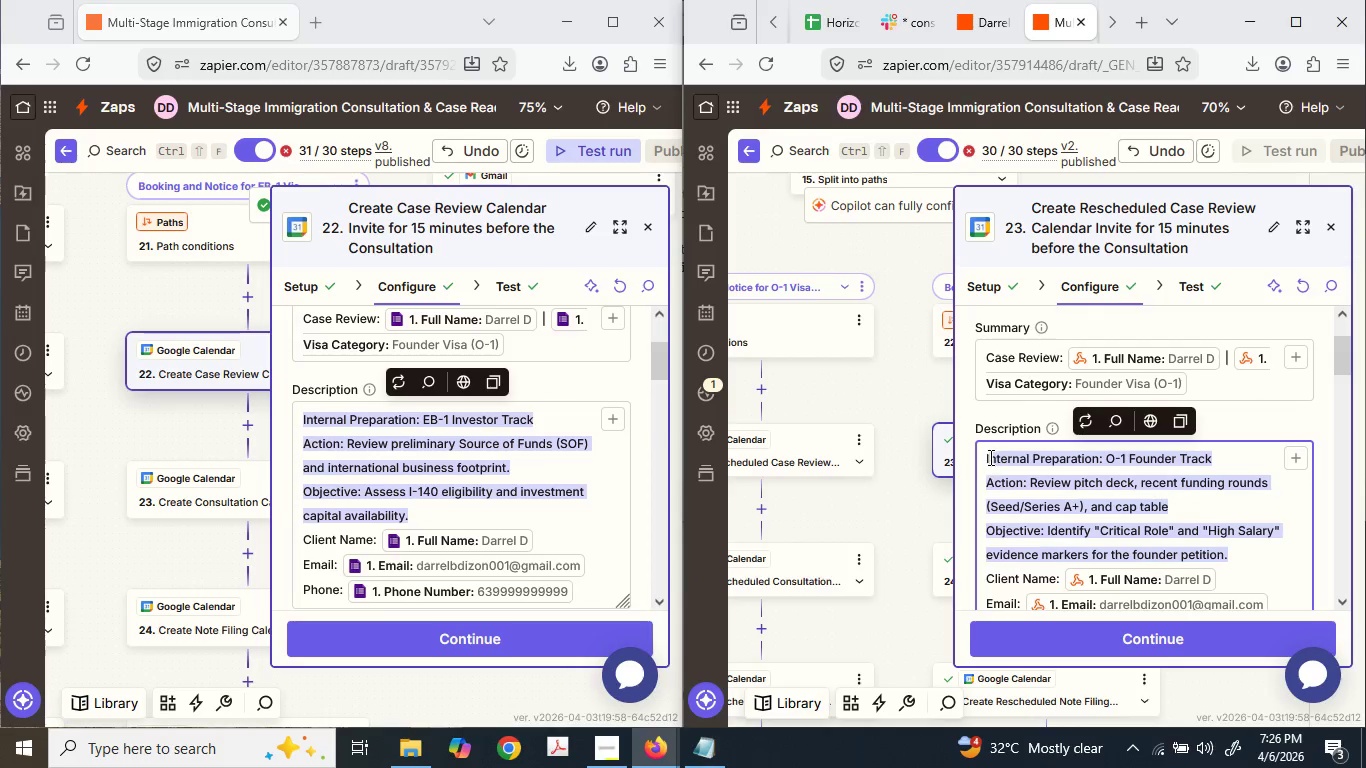 
key(Control+V)
 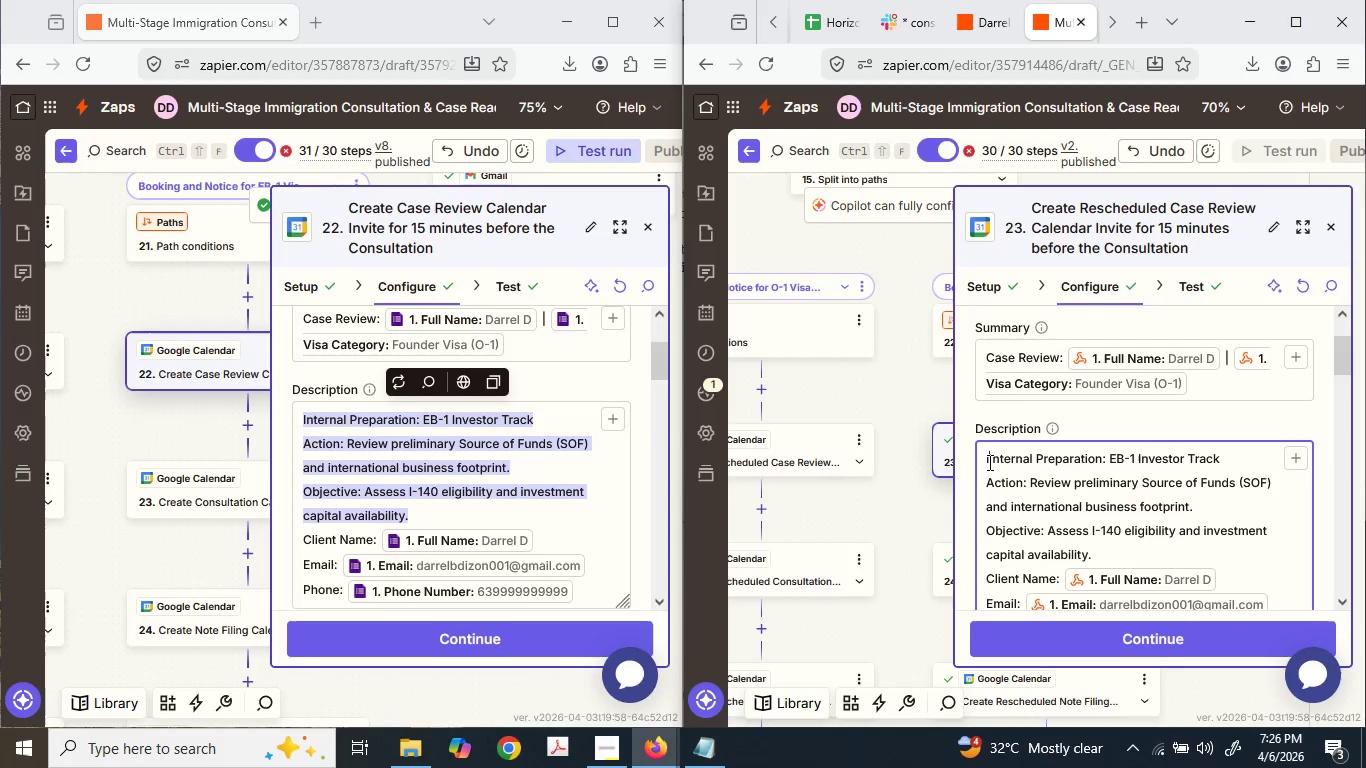 
key(Backspace)
 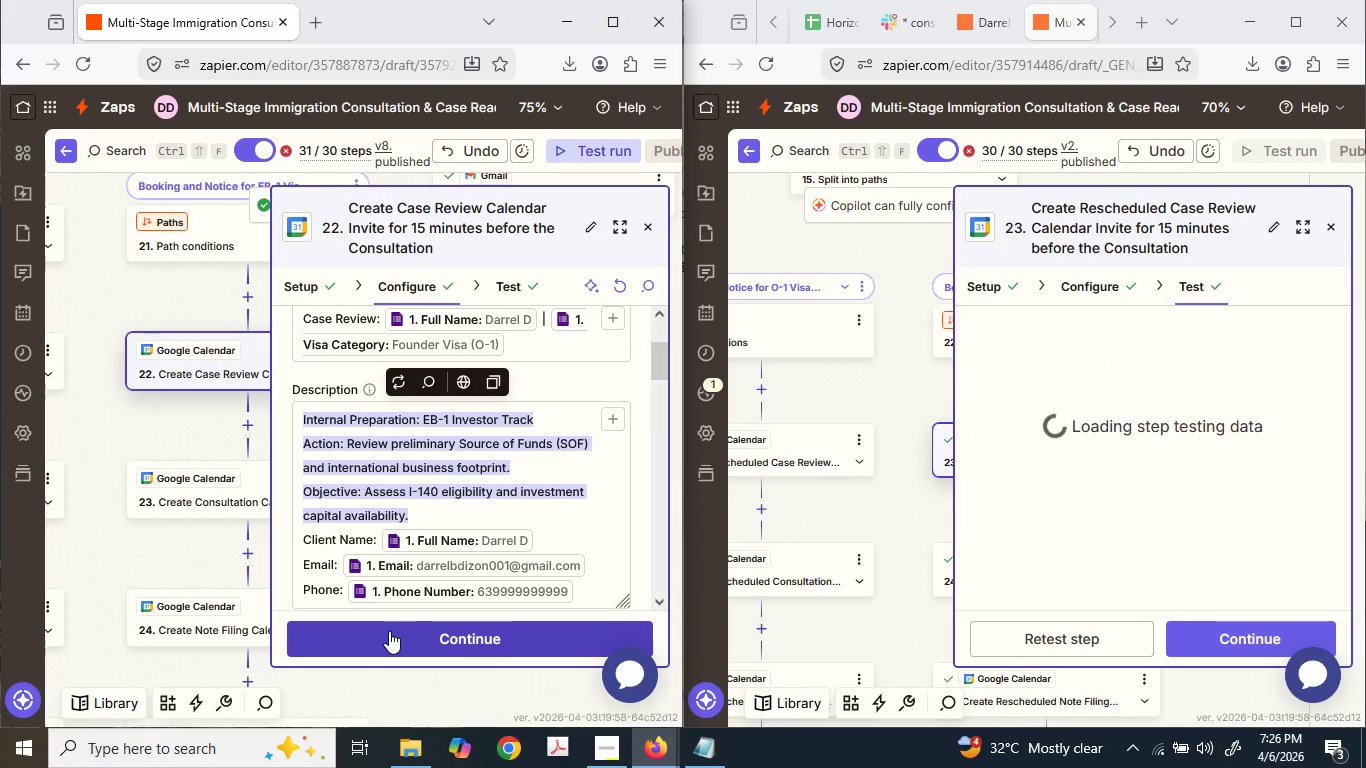 
wait(6.52)
 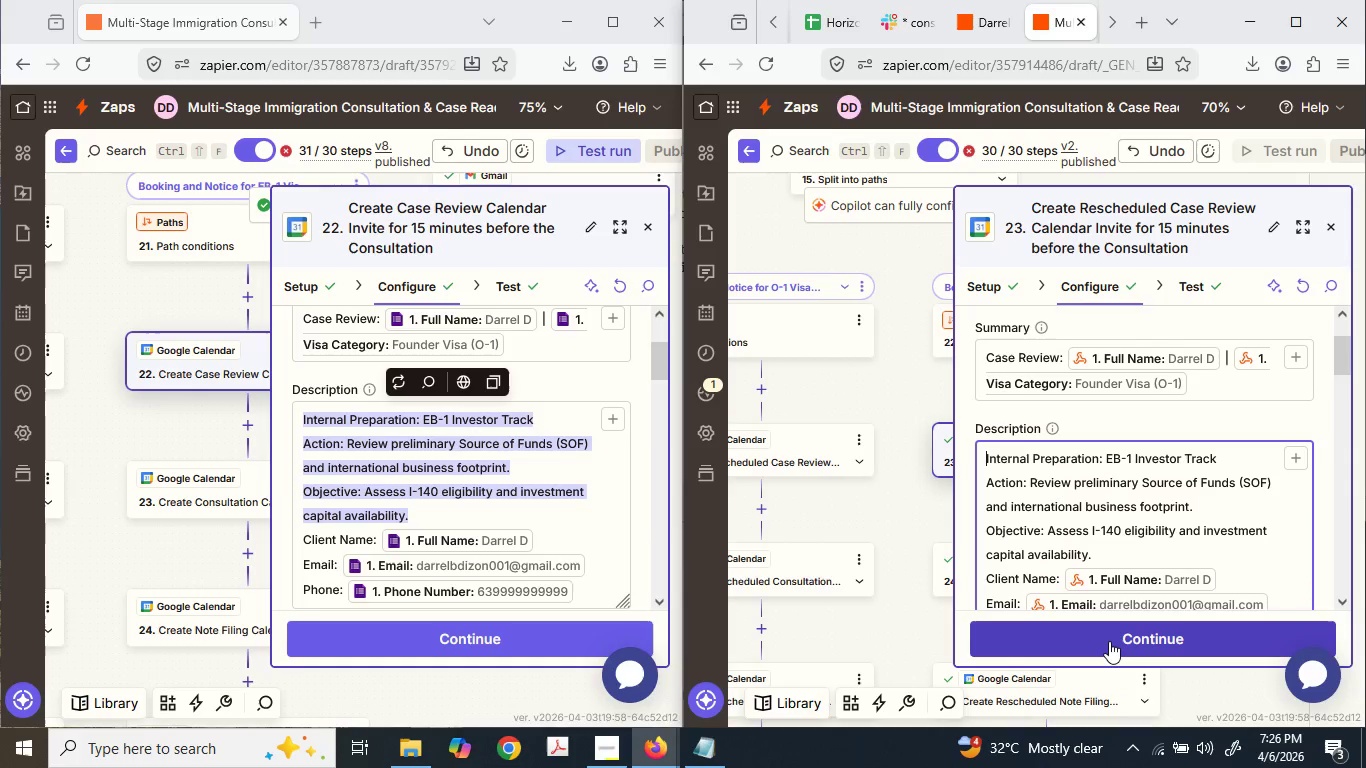 
left_click_drag(start_coordinate=[172, 482], to_coordinate=[177, 483])
 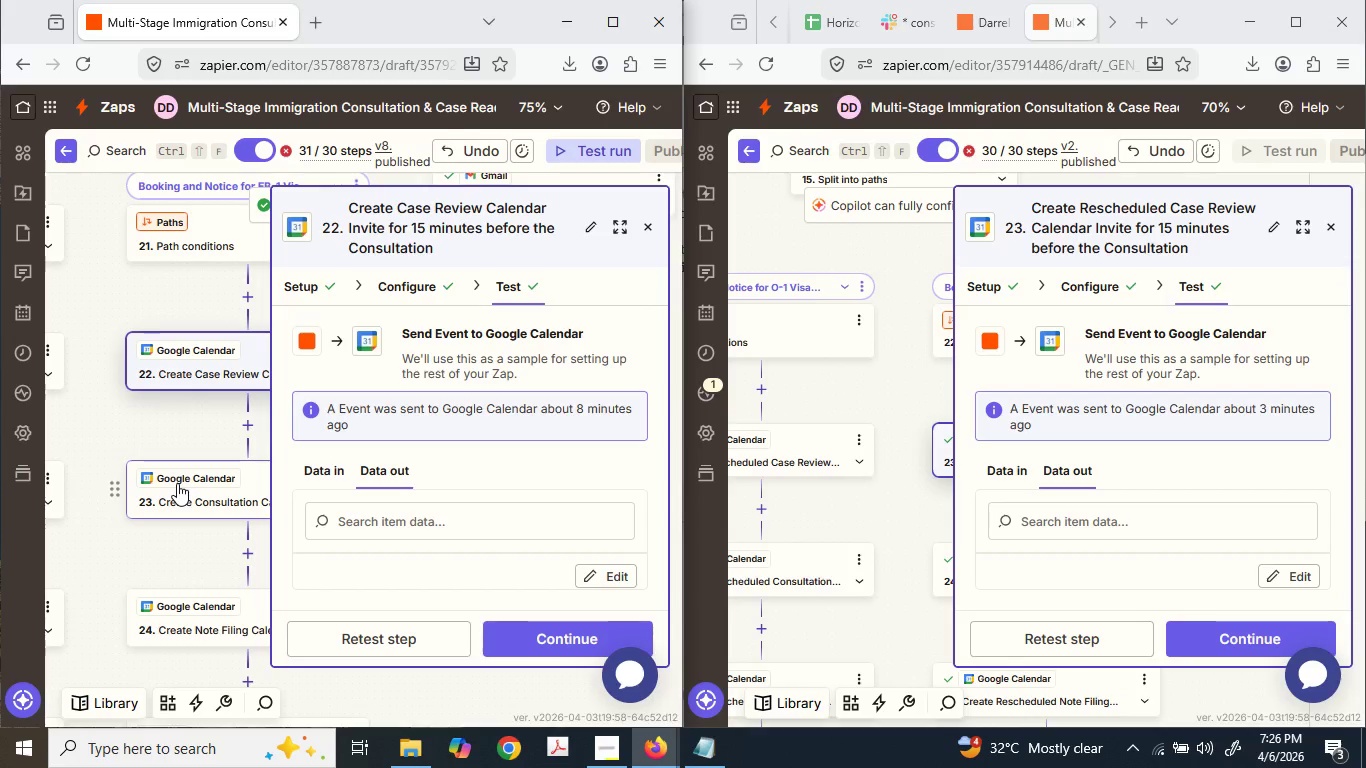 
left_click([177, 483])
 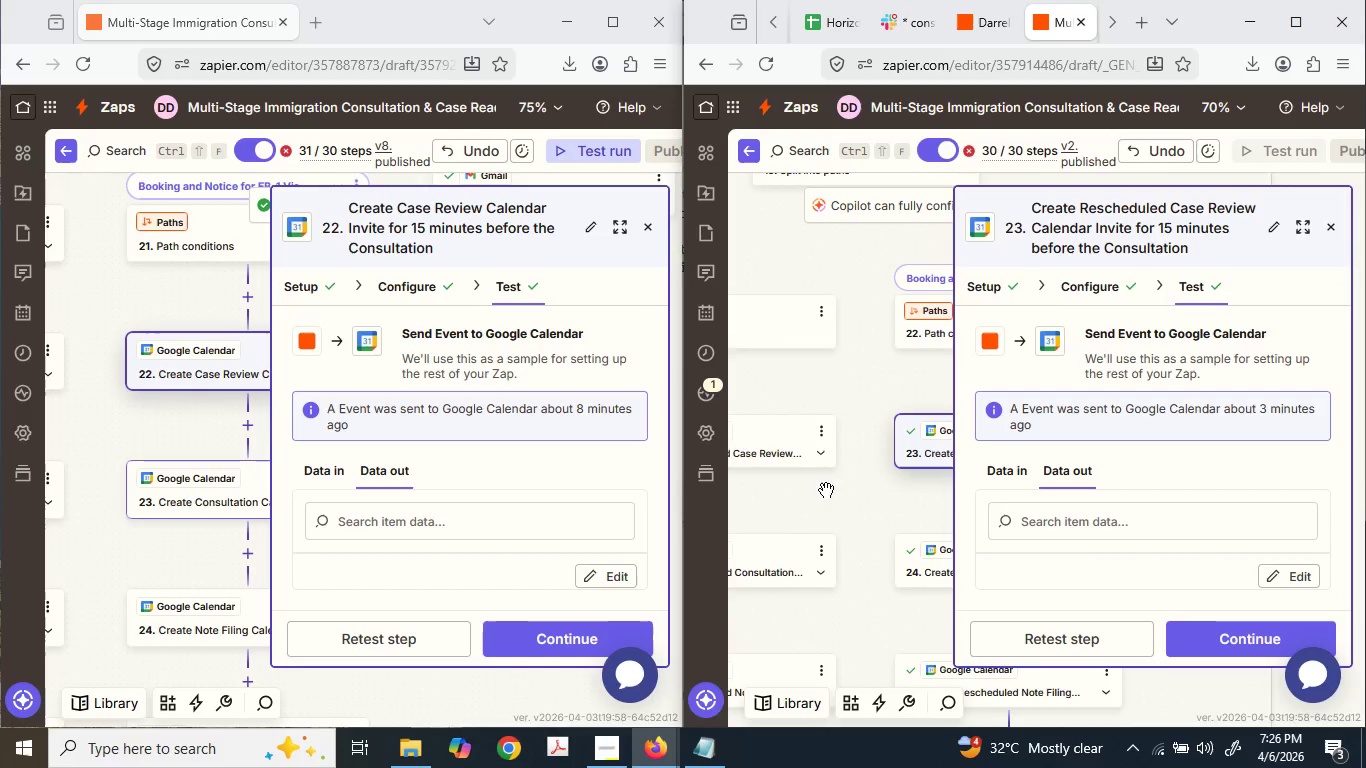 
scroll: coordinate [795, 479], scroll_direction: up, amount: 1.0
 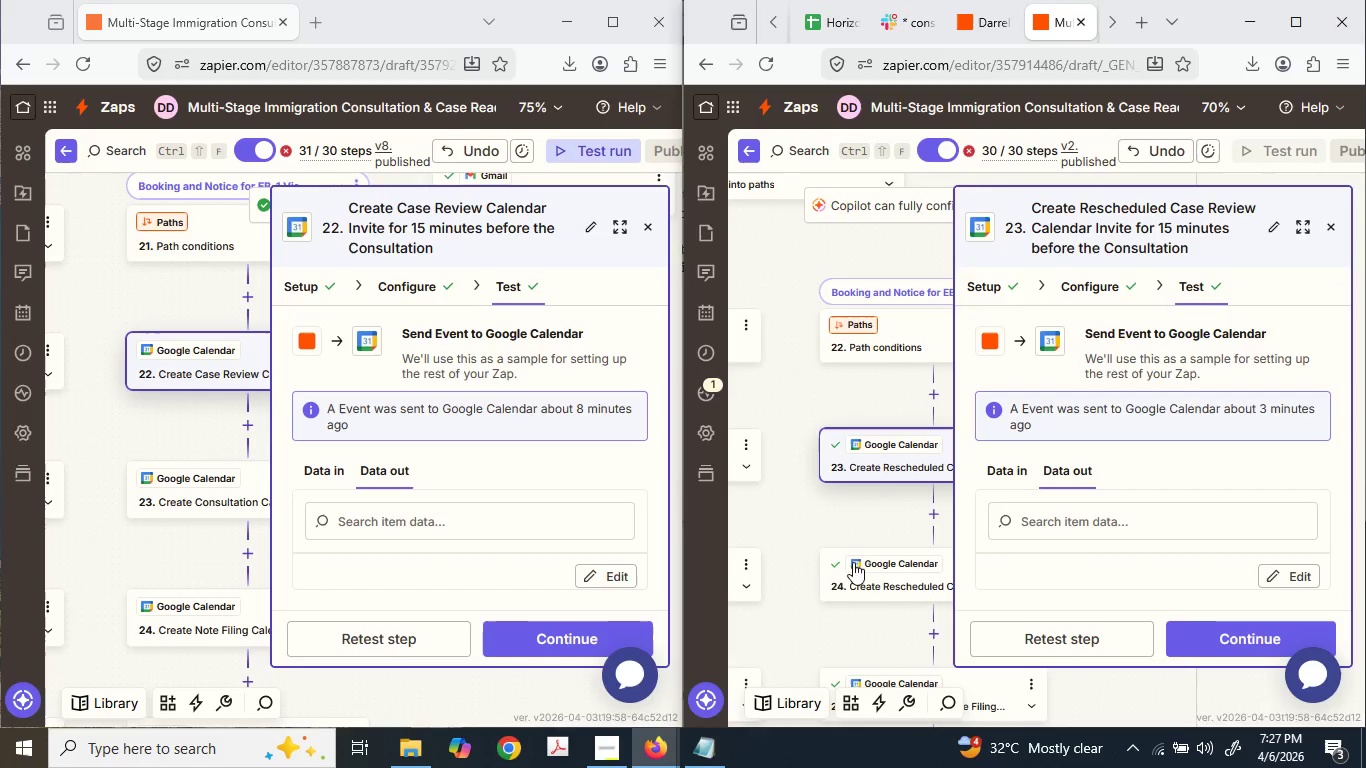 
left_click([866, 582])
 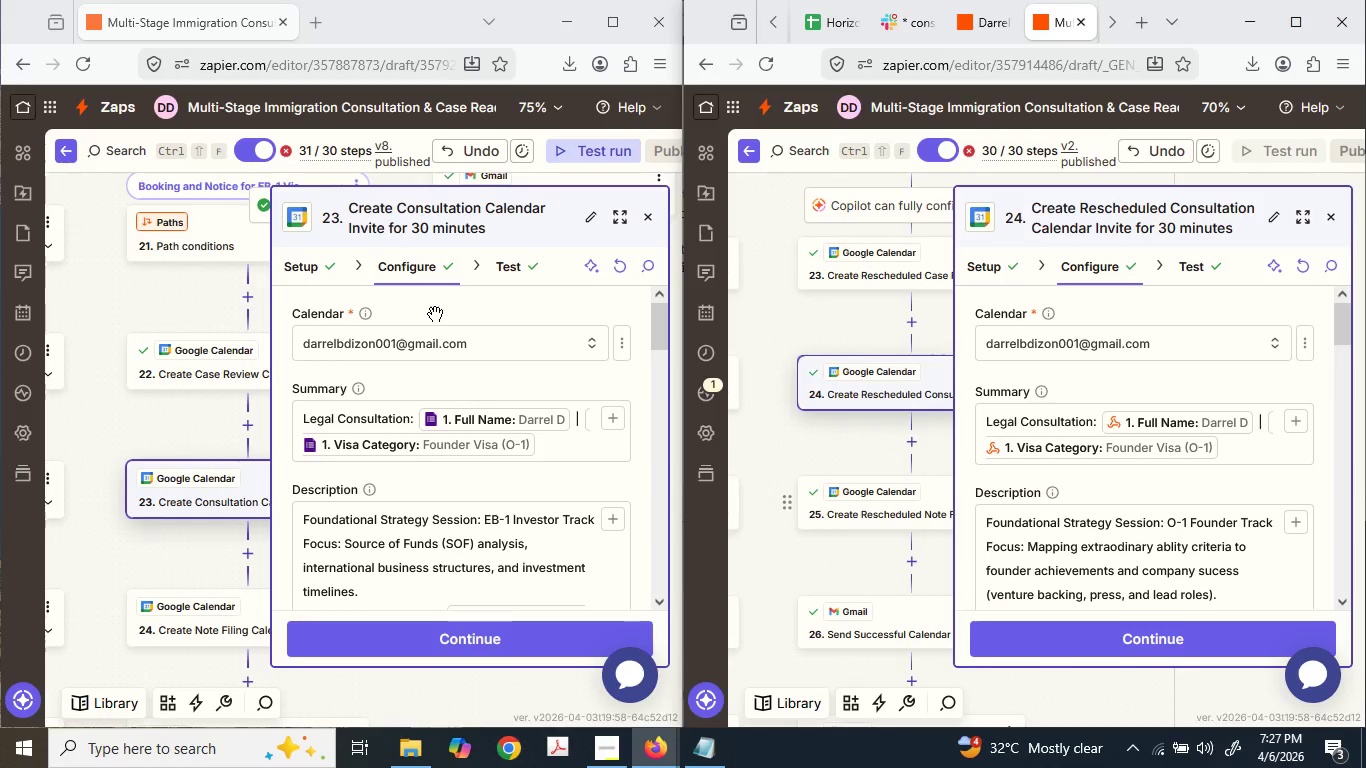 
scroll: coordinate [436, 508], scroll_direction: down, amount: 1.0
 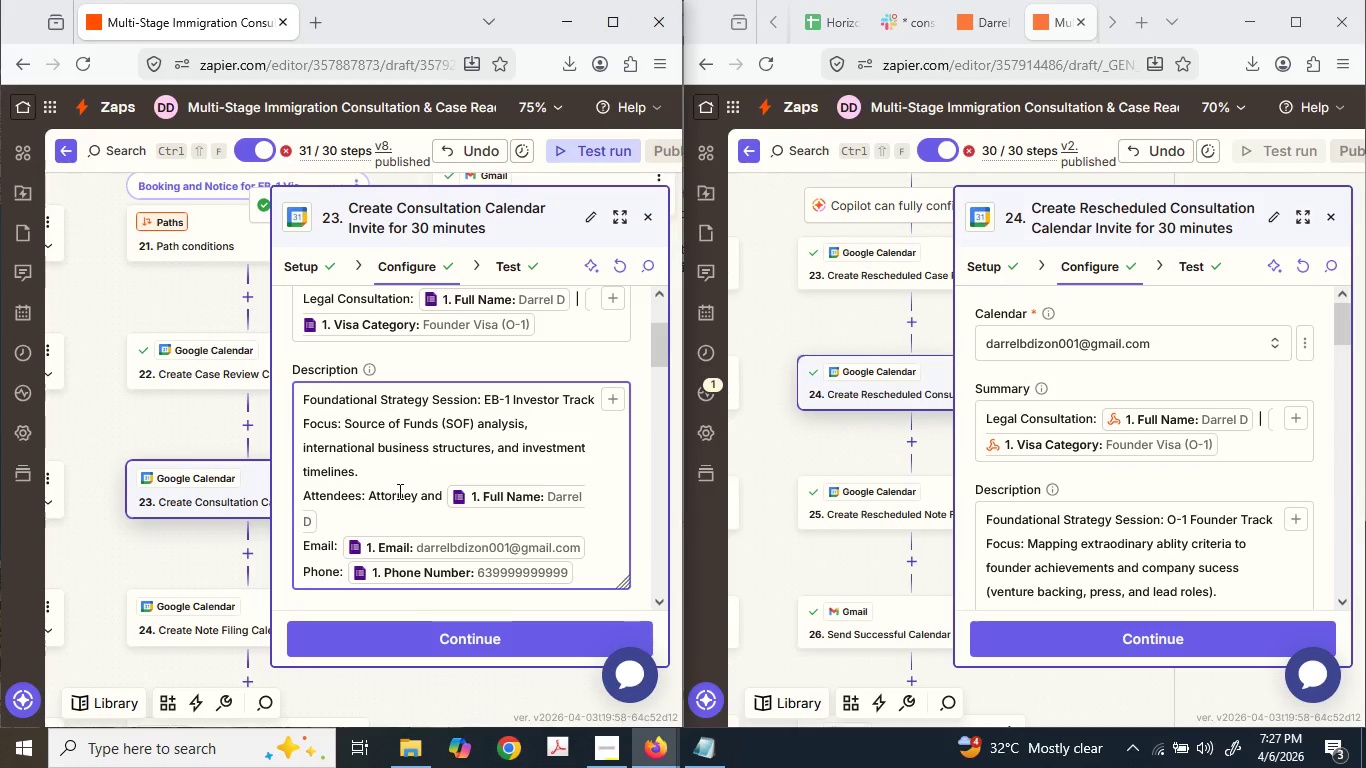 
left_click([393, 474])
 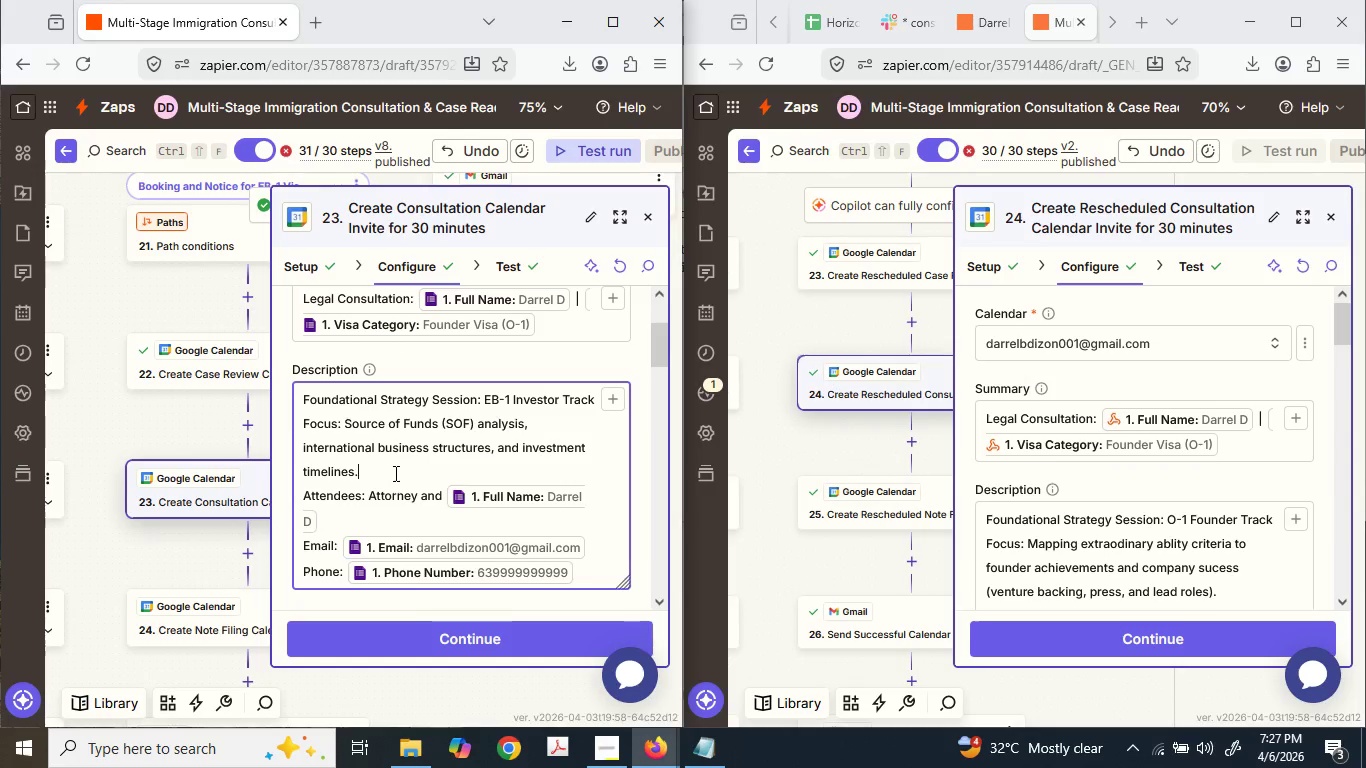 
left_click_drag(start_coordinate=[394, 473], to_coordinate=[296, 406])
 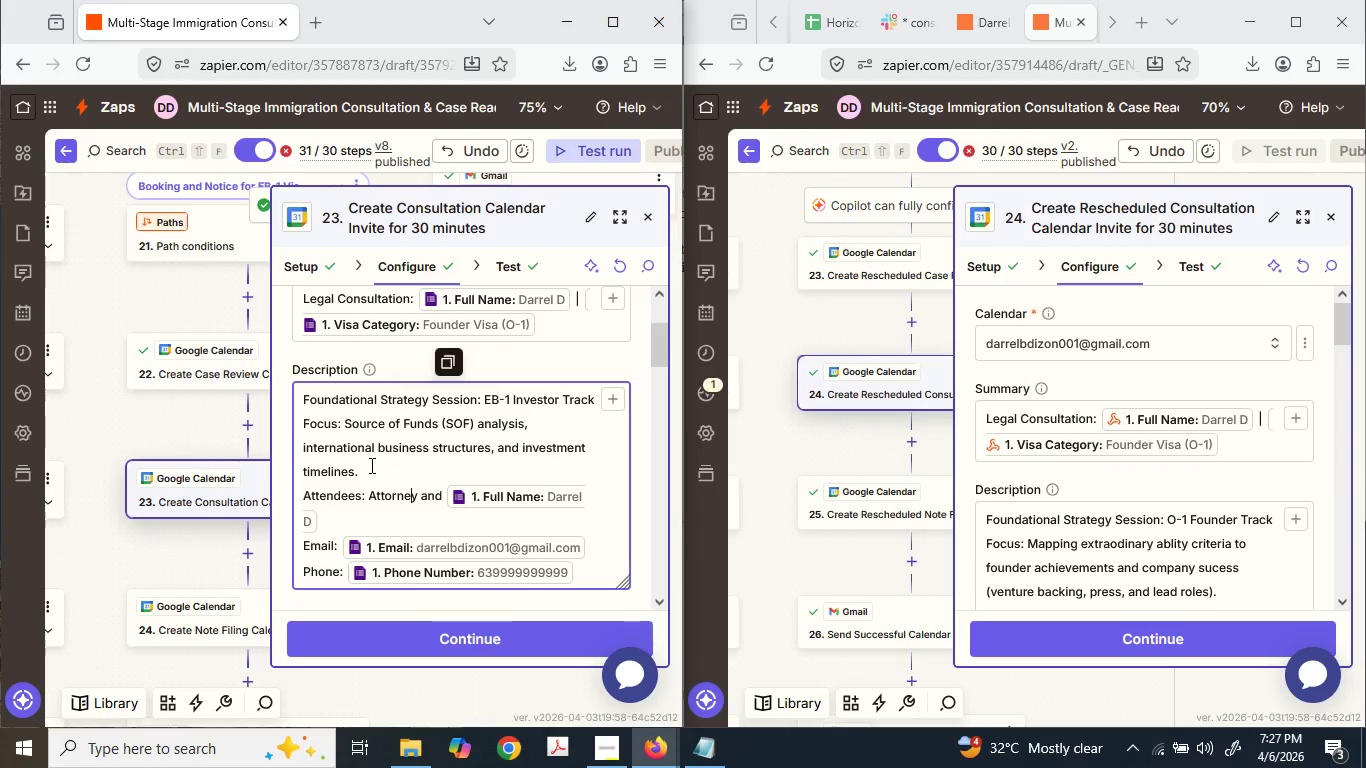 
left_click_drag(start_coordinate=[375, 475], to_coordinate=[281, 391])
 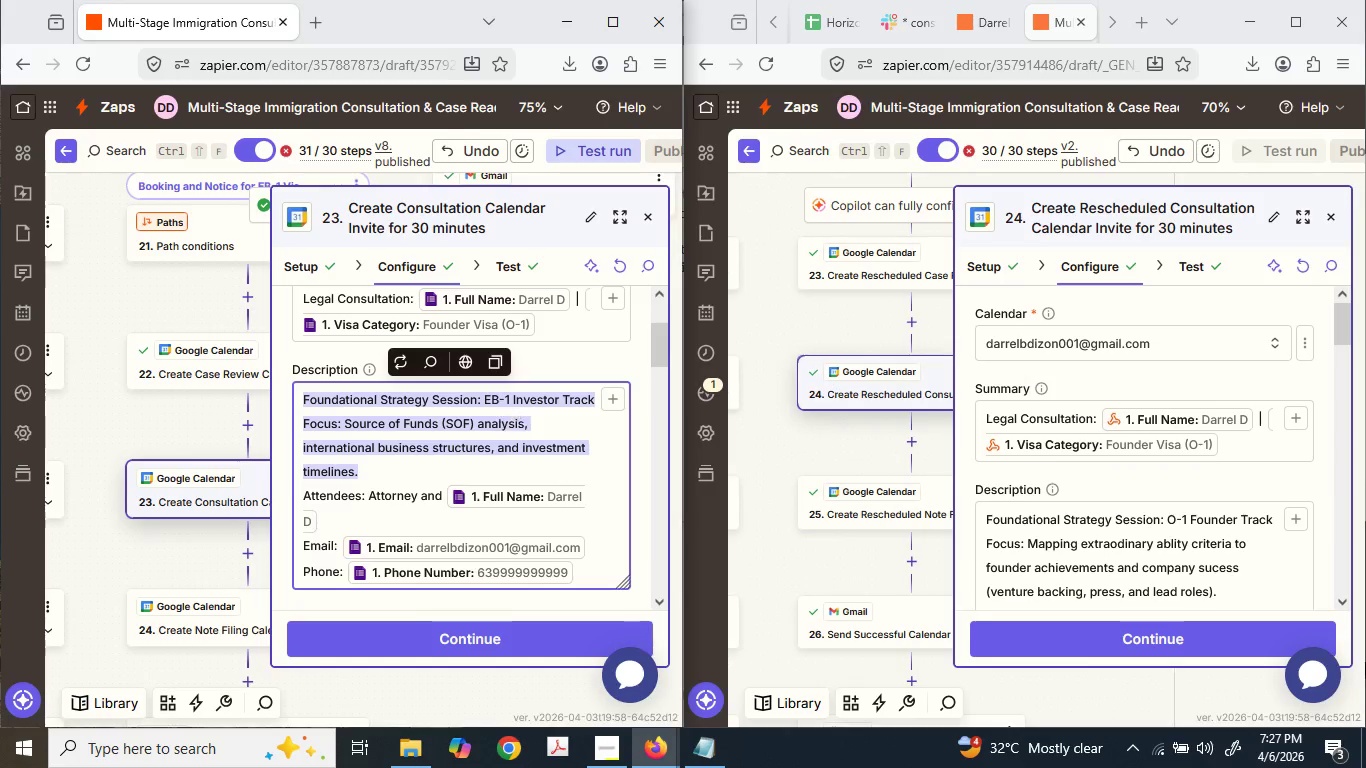 
key(Control+C)
 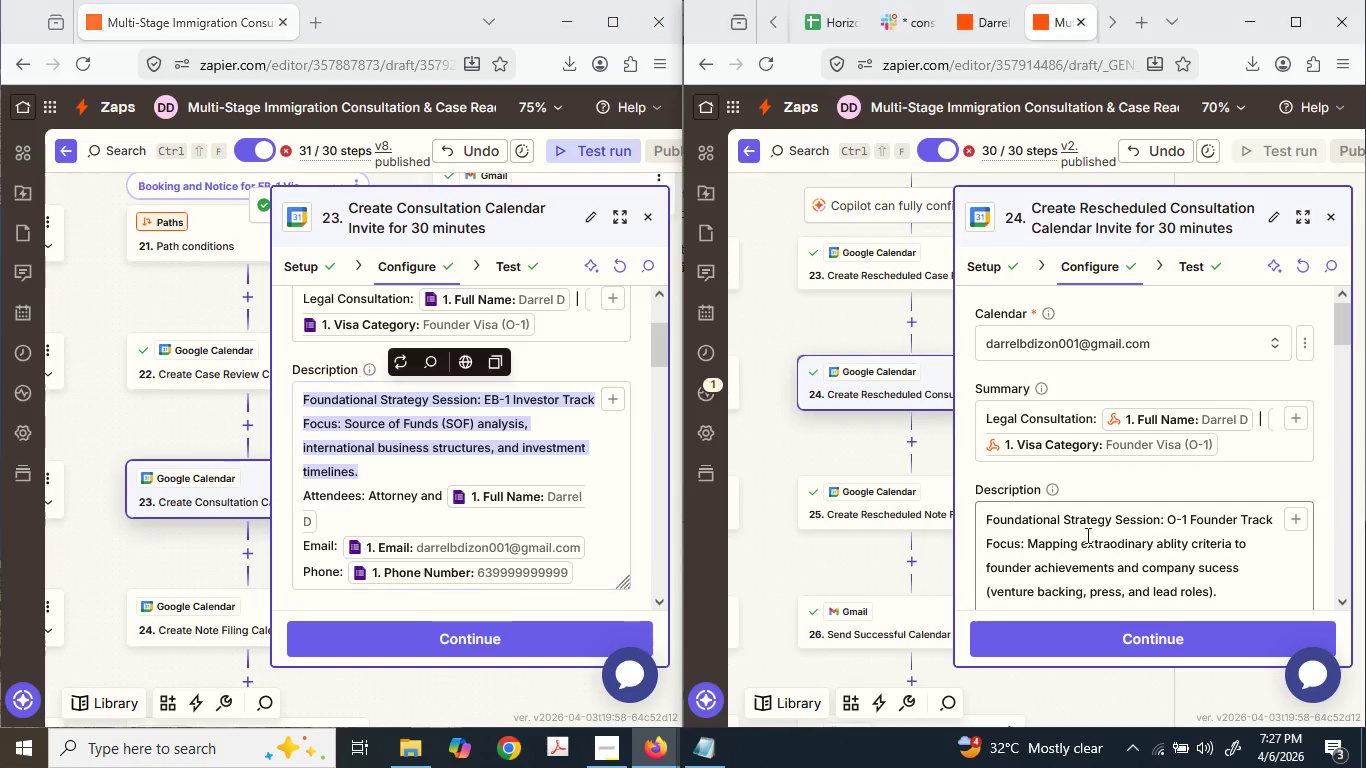 
scroll: coordinate [1091, 535], scroll_direction: down, amount: 1.0
 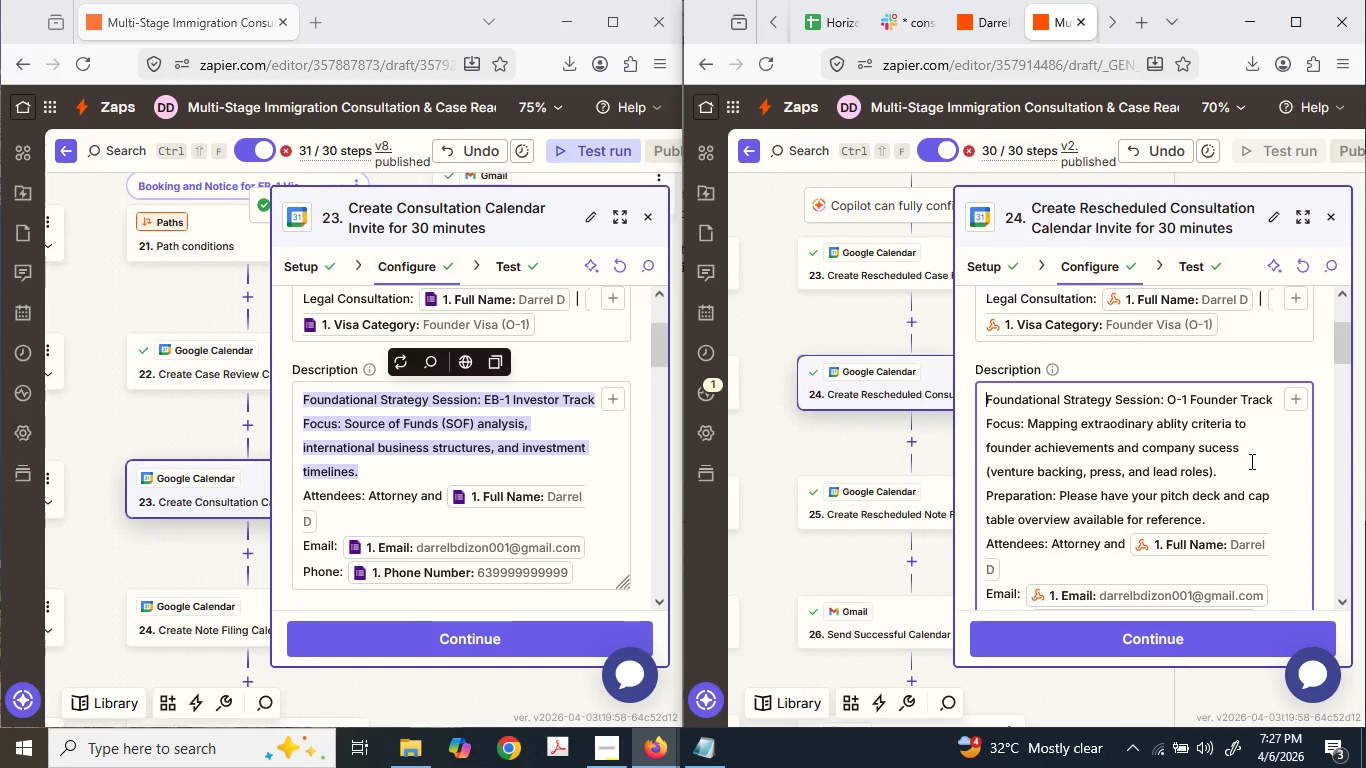 
left_click_drag(start_coordinate=[1233, 476], to_coordinate=[935, 385])
 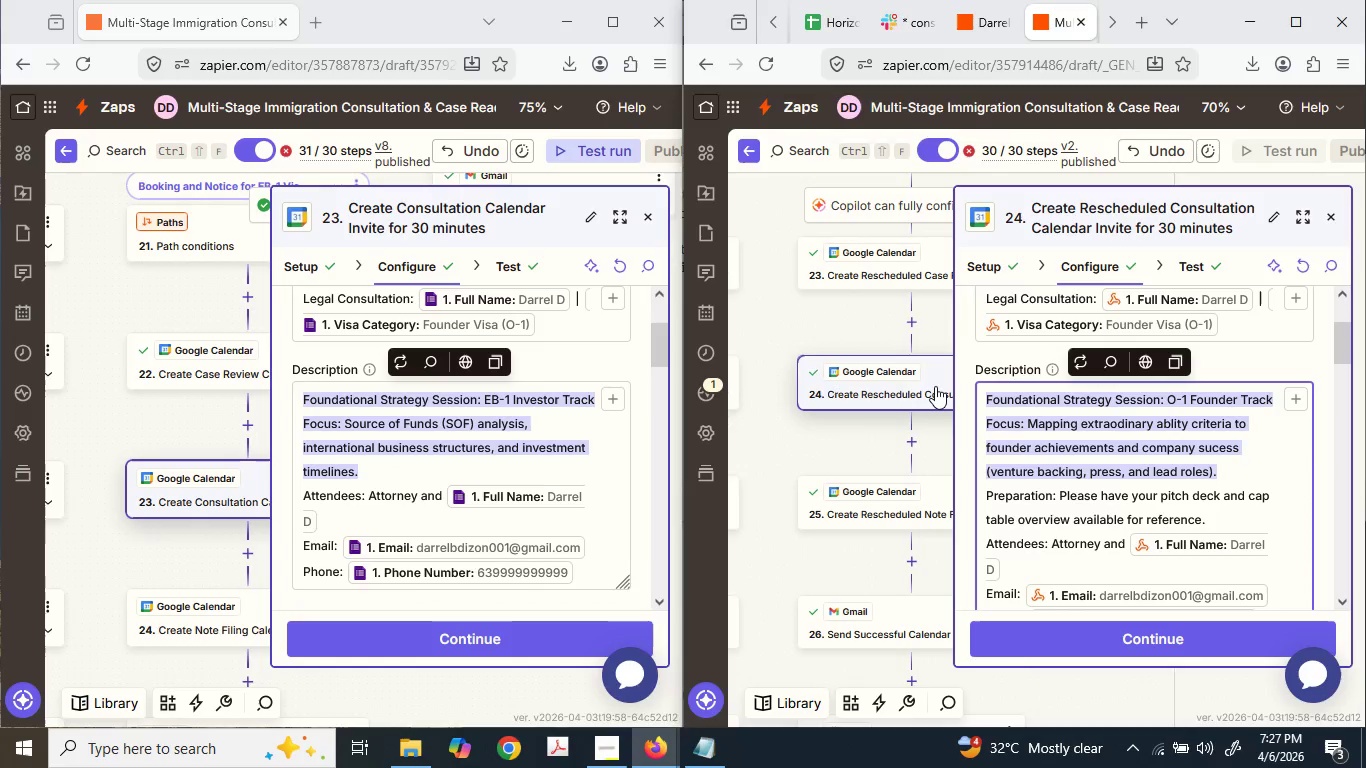 
hold_key(key=ControlLeft, duration=0.58)
 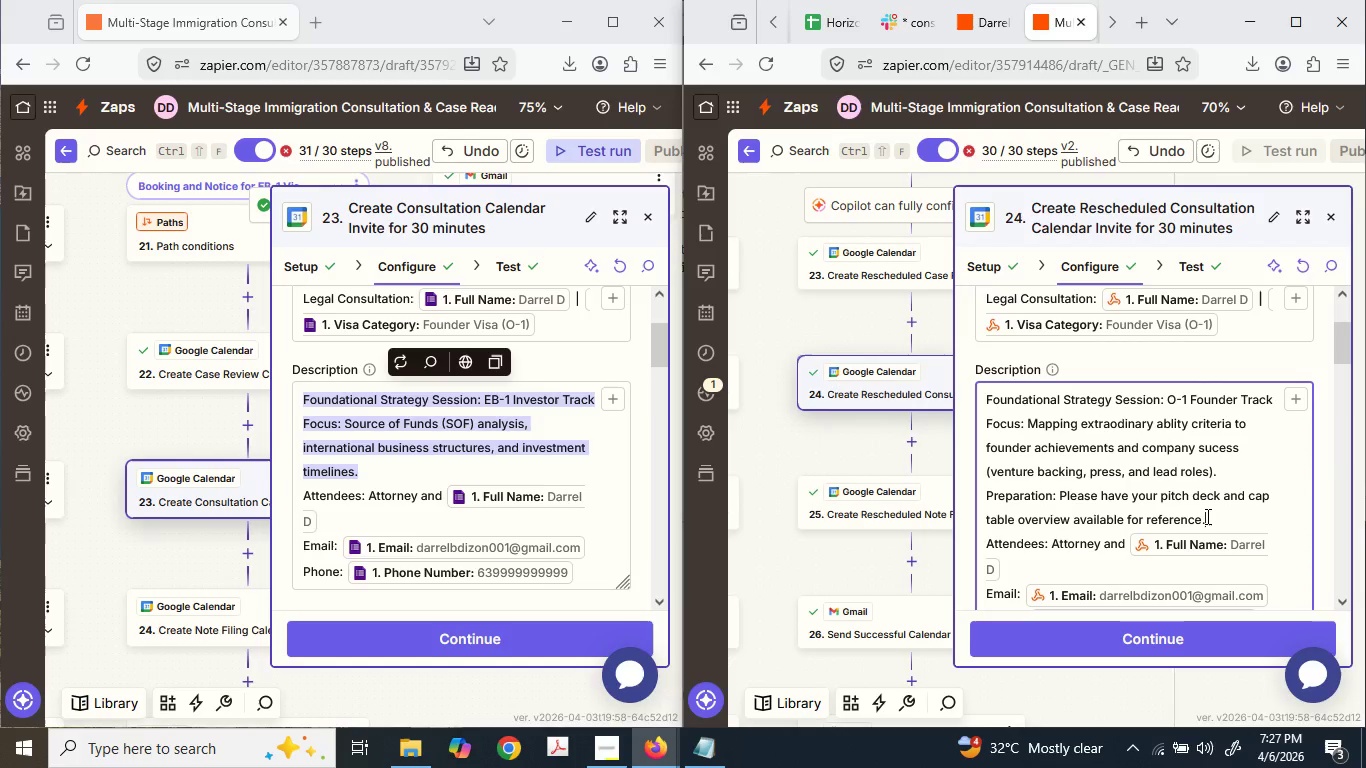 
left_click_drag(start_coordinate=[1236, 519], to_coordinate=[933, 369])
 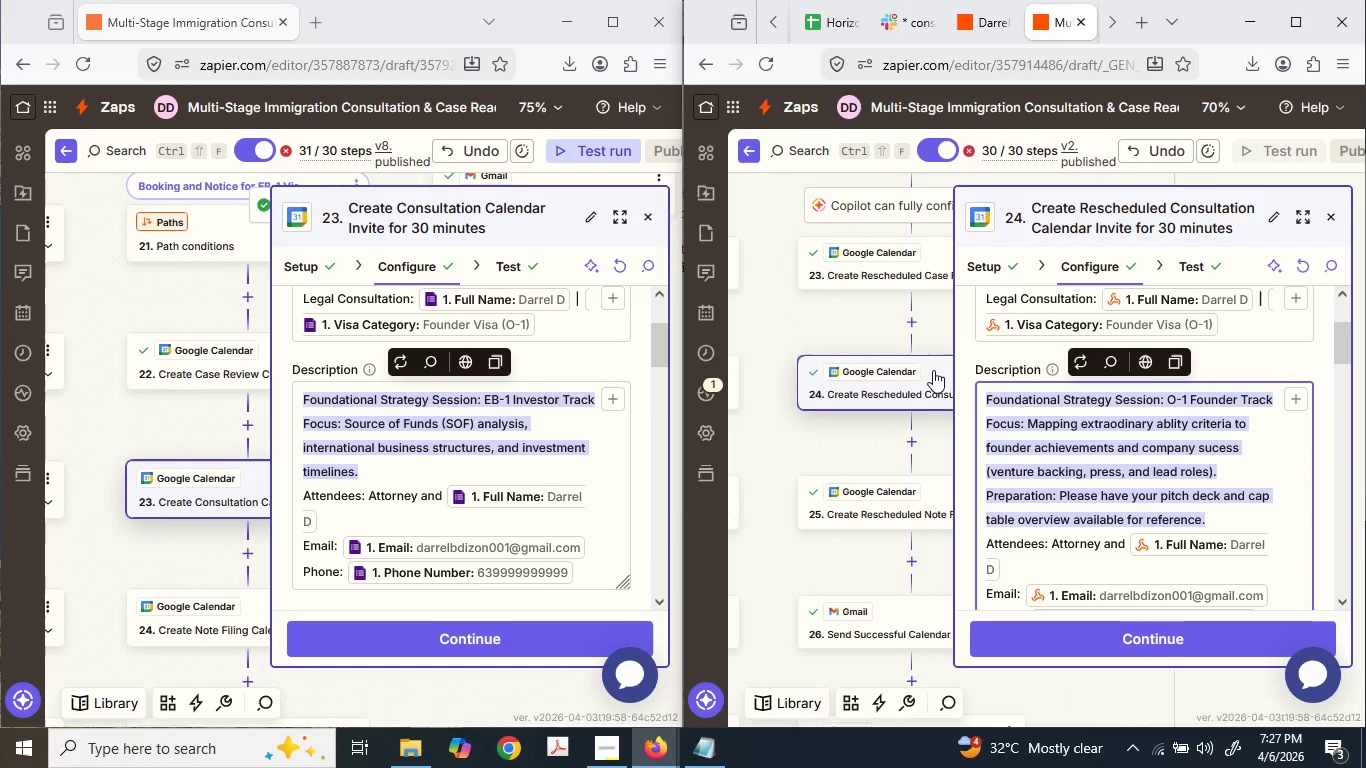 
key(Control+V)
 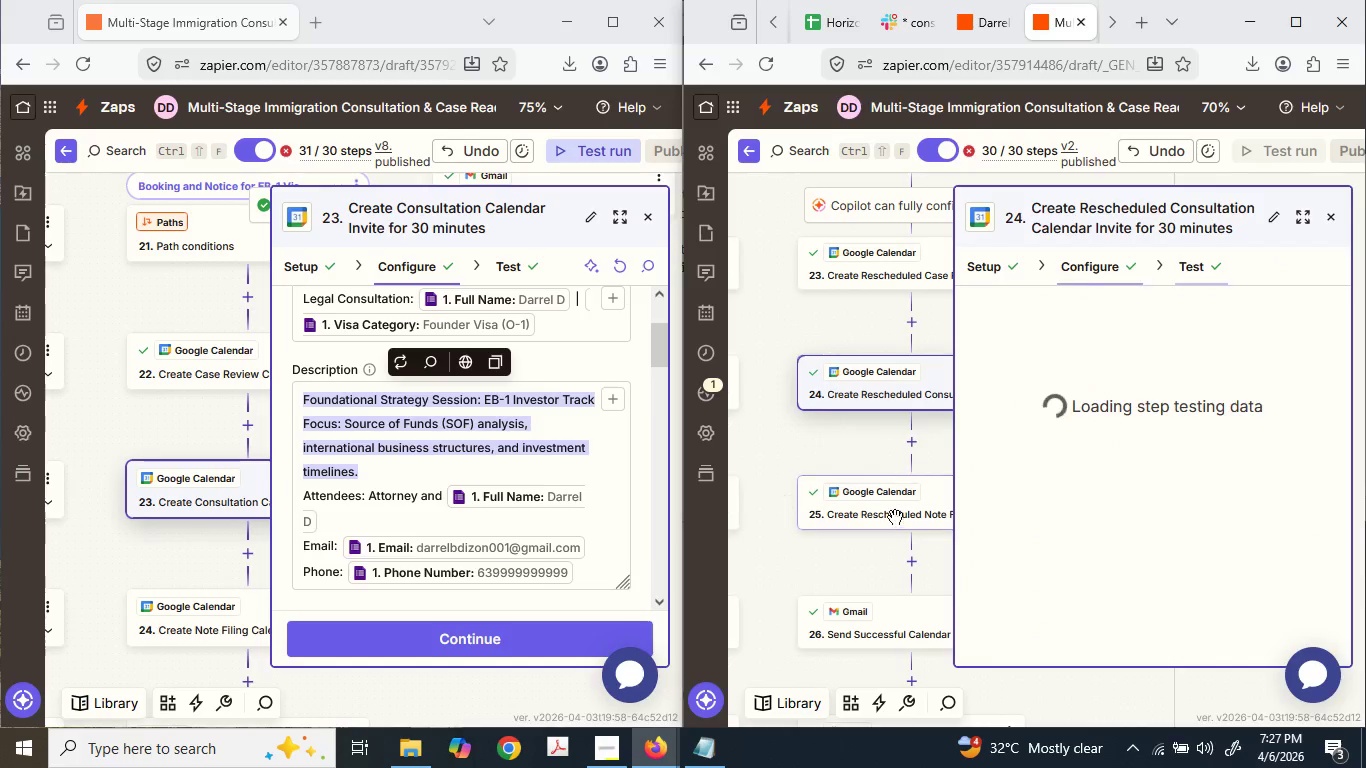 
wait(5.14)
 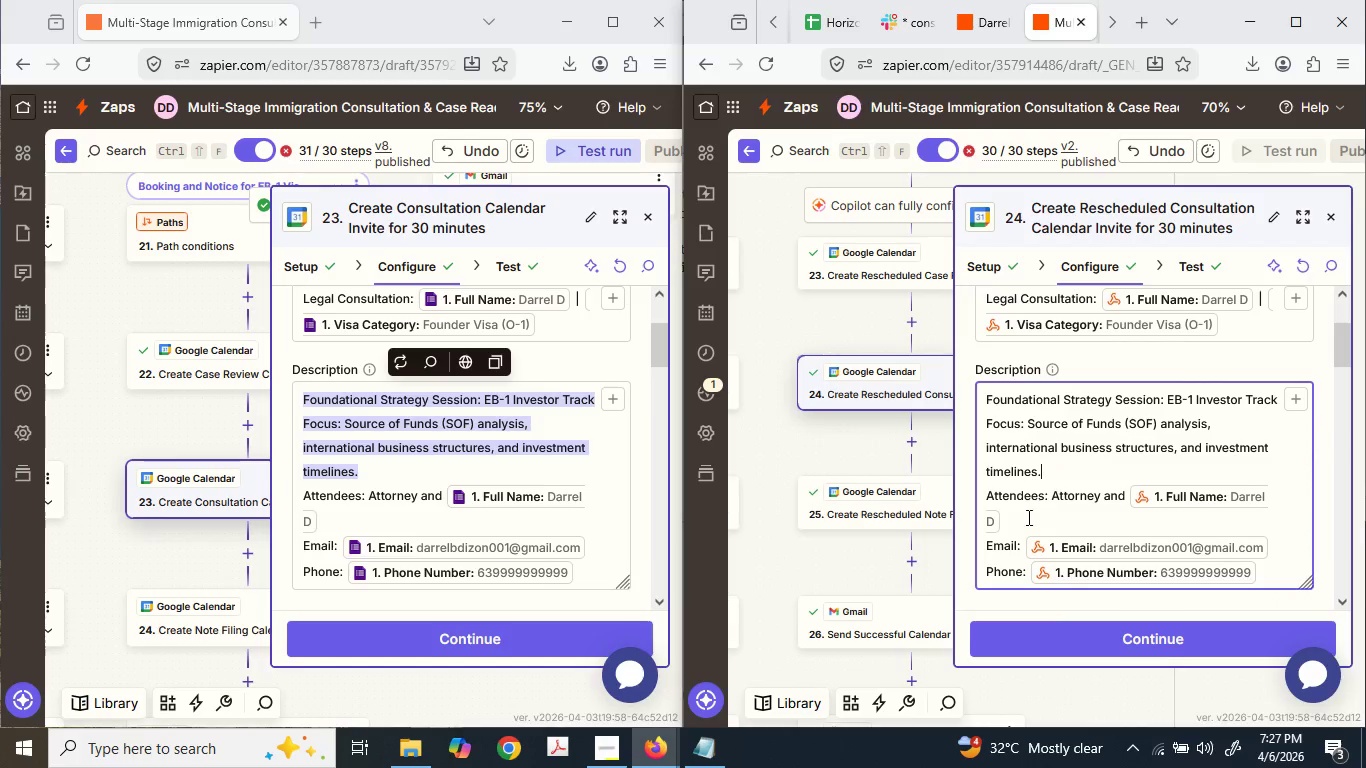 
left_click([887, 508])
 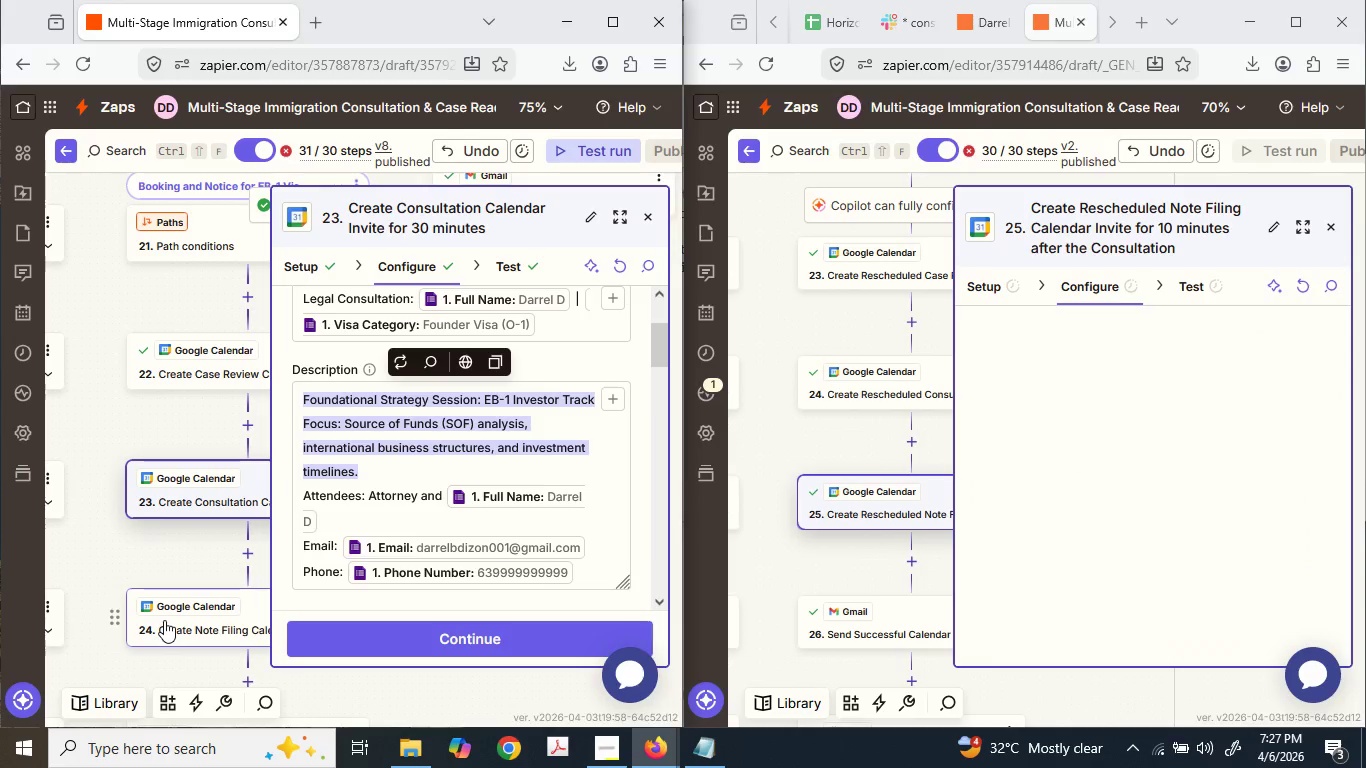 
scroll: coordinate [930, 503], scroll_direction: down, amount: 10.0
 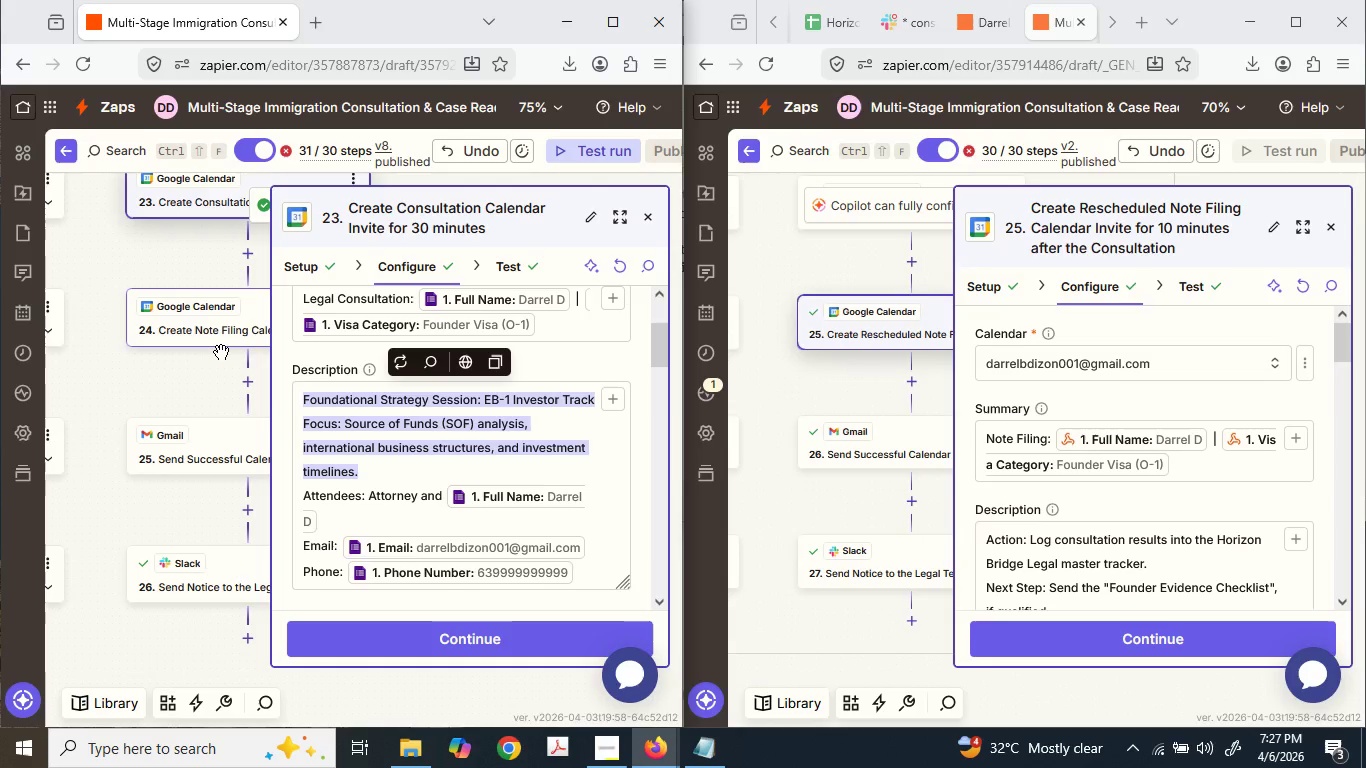 
wait(6.6)
 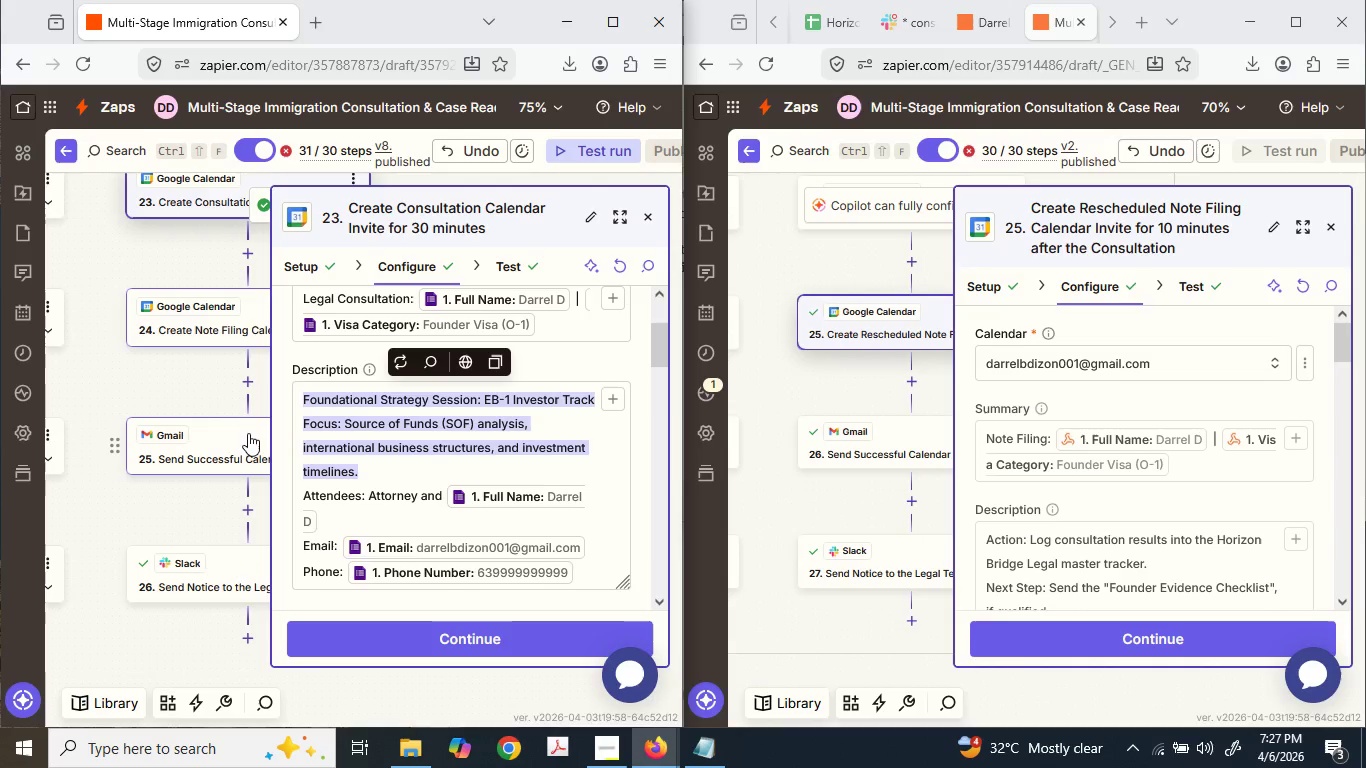 
left_click([219, 339])
 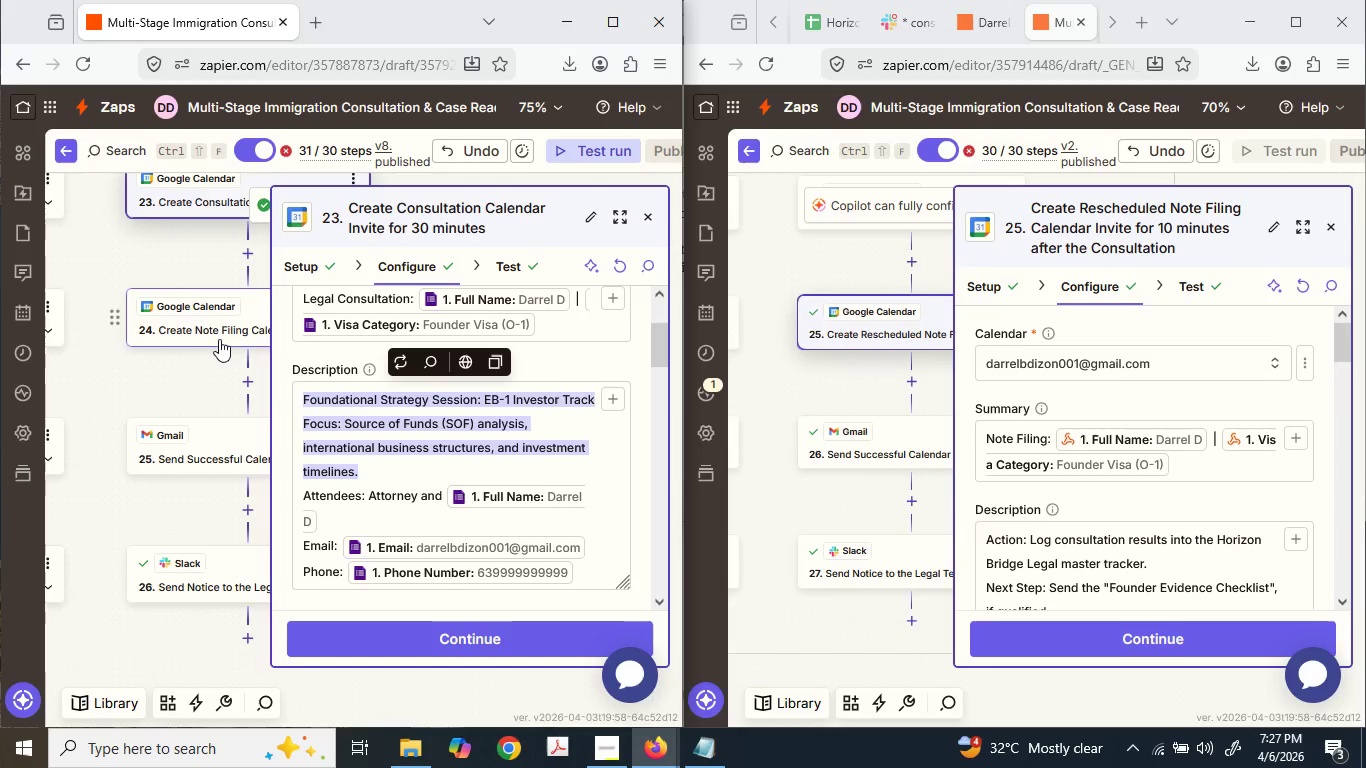 
left_click([219, 339])
 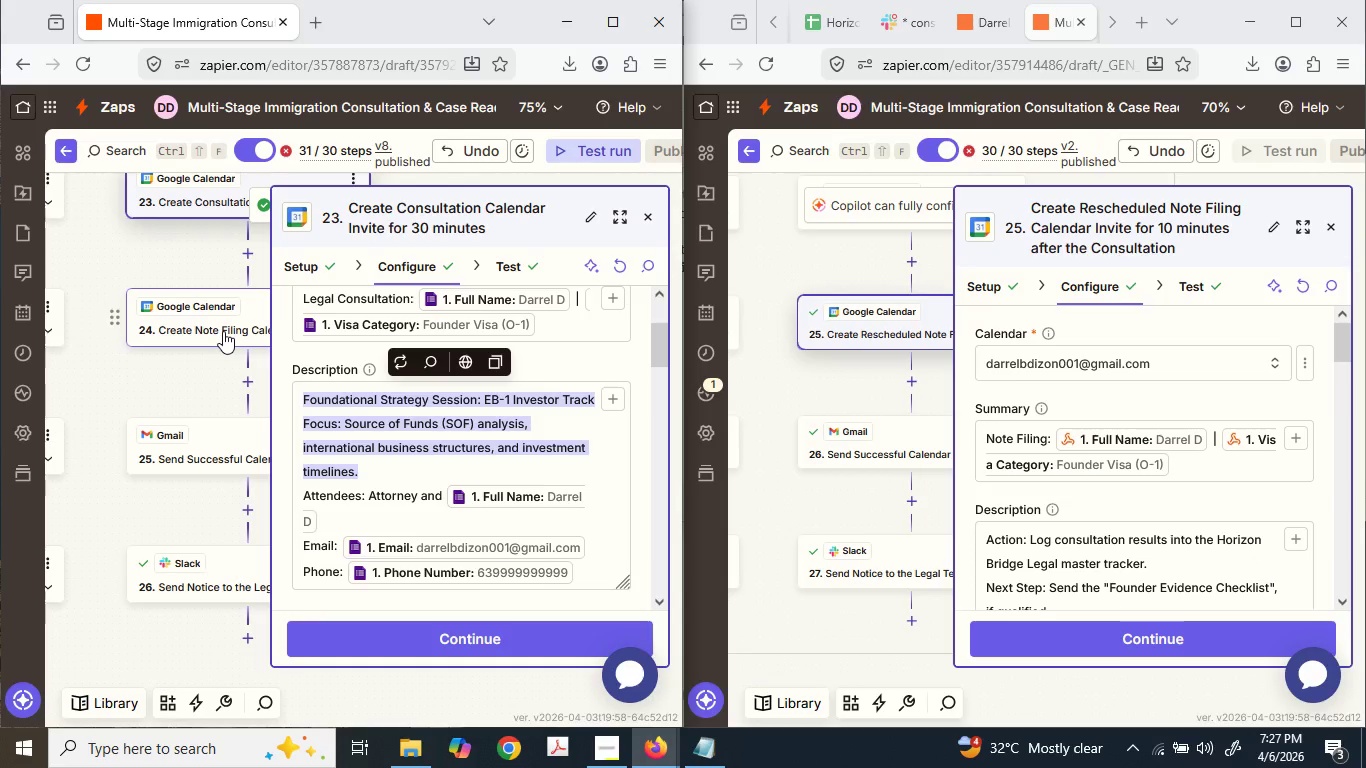 
mouse_move([247, 347])
 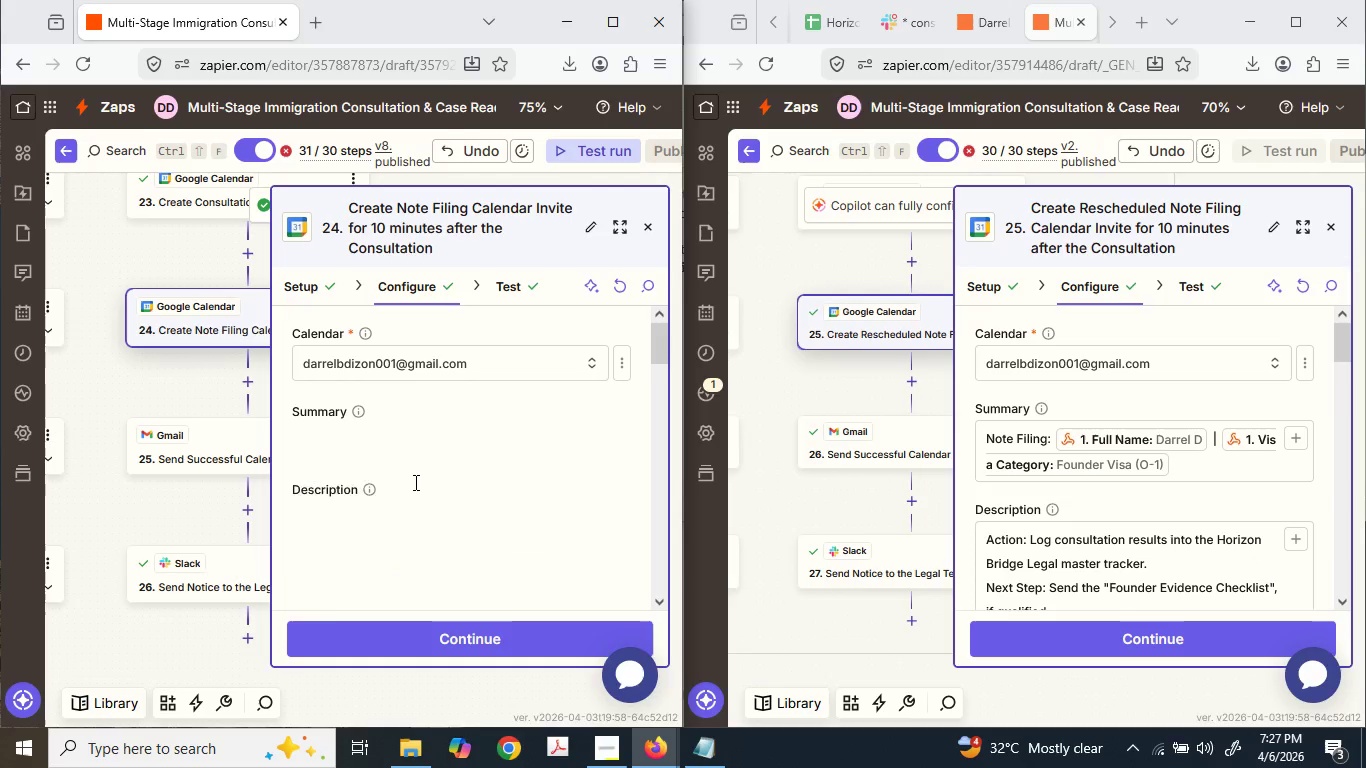 
scroll: coordinate [414, 481], scroll_direction: down, amount: 4.0
 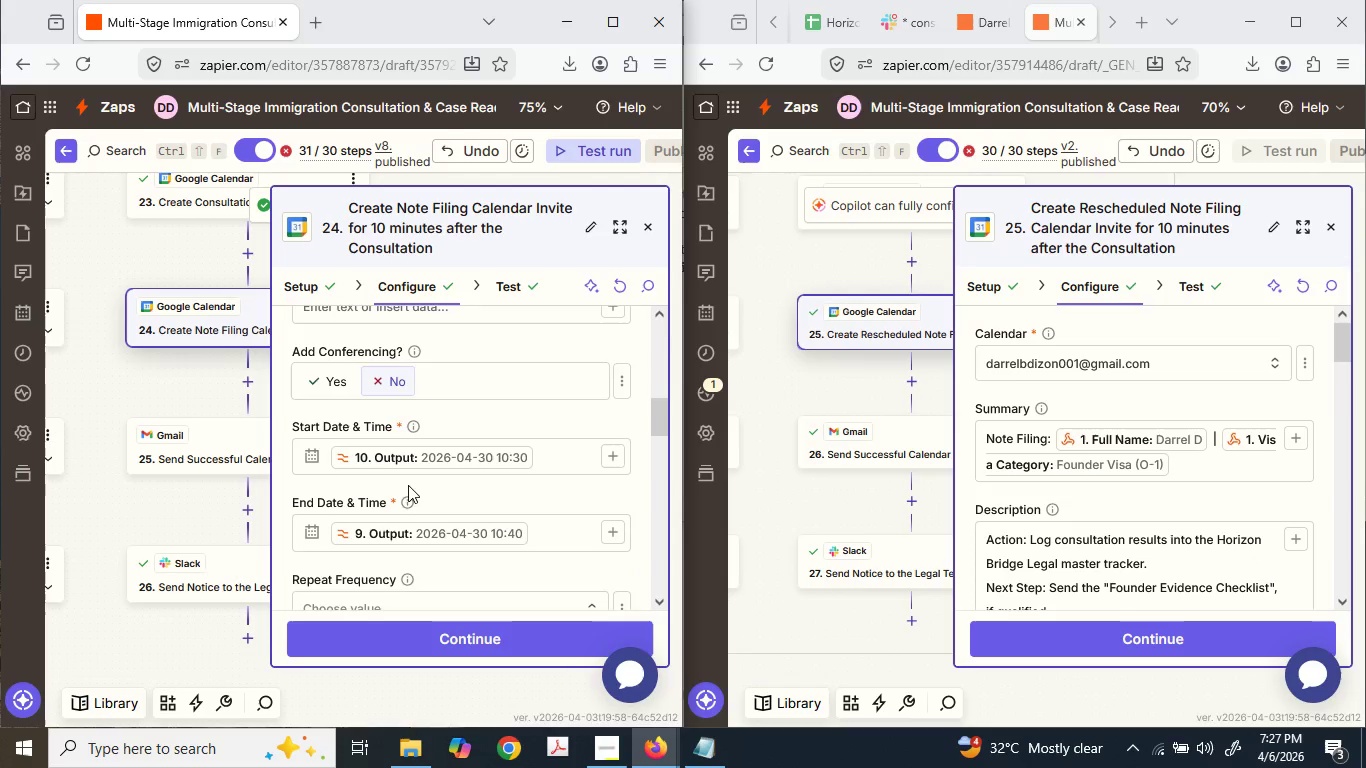 
scroll: coordinate [412, 477], scroll_direction: up, amount: 3.0
 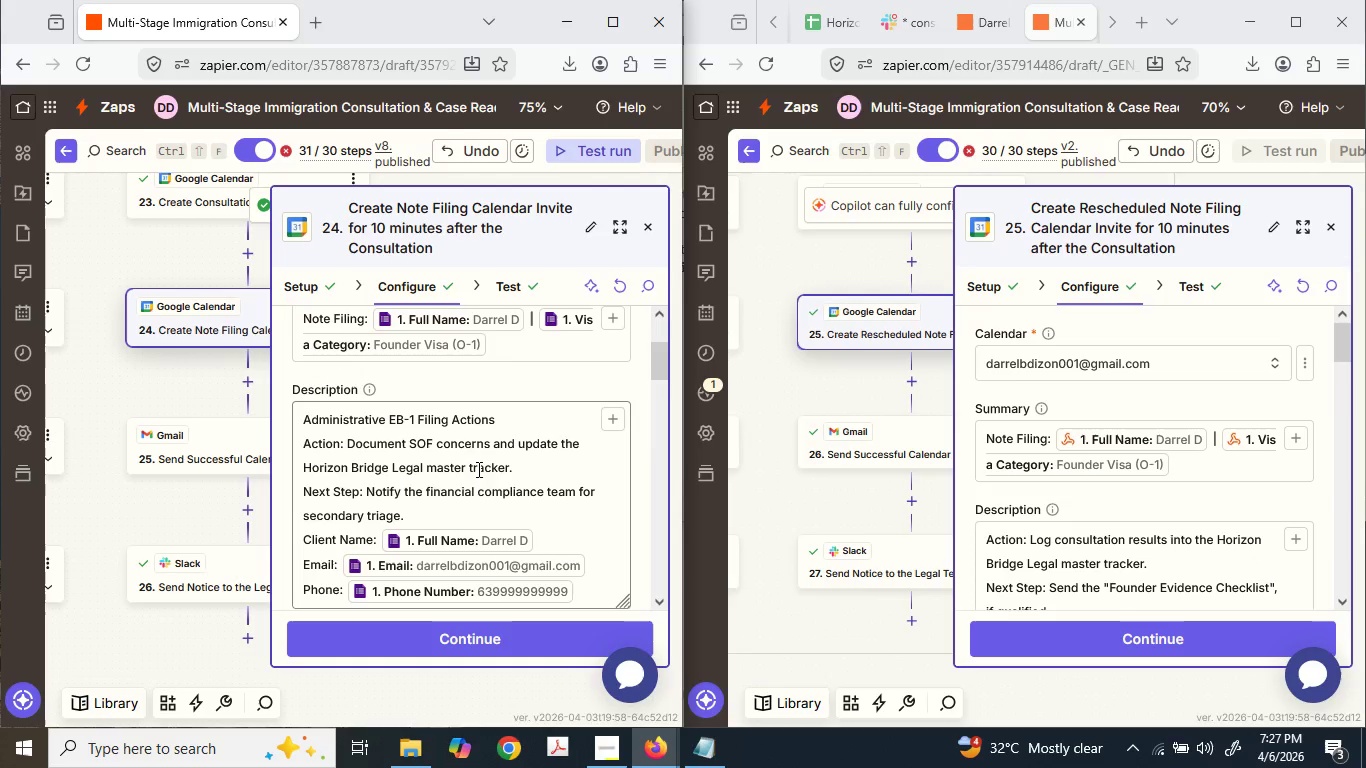 
left_click([466, 506])
 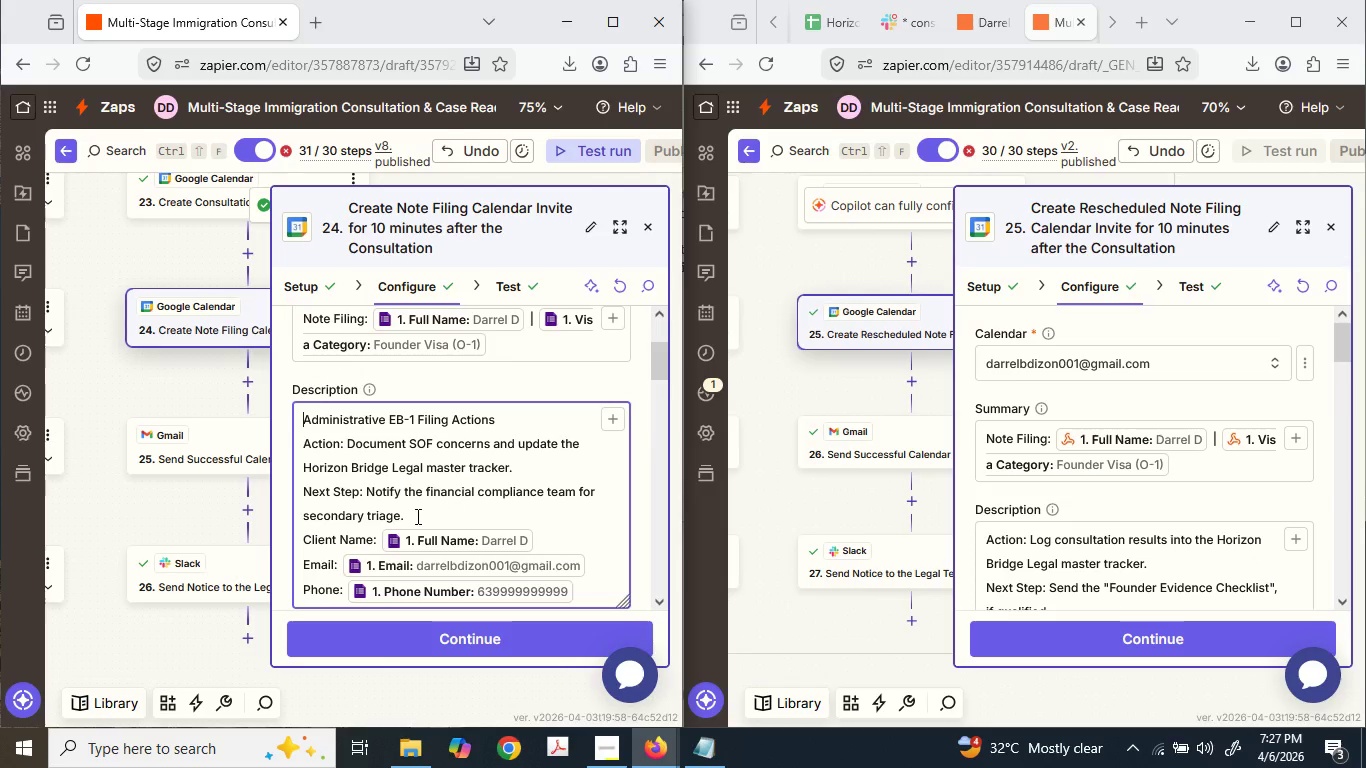 
left_click_drag(start_coordinate=[417, 516], to_coordinate=[286, 419])
 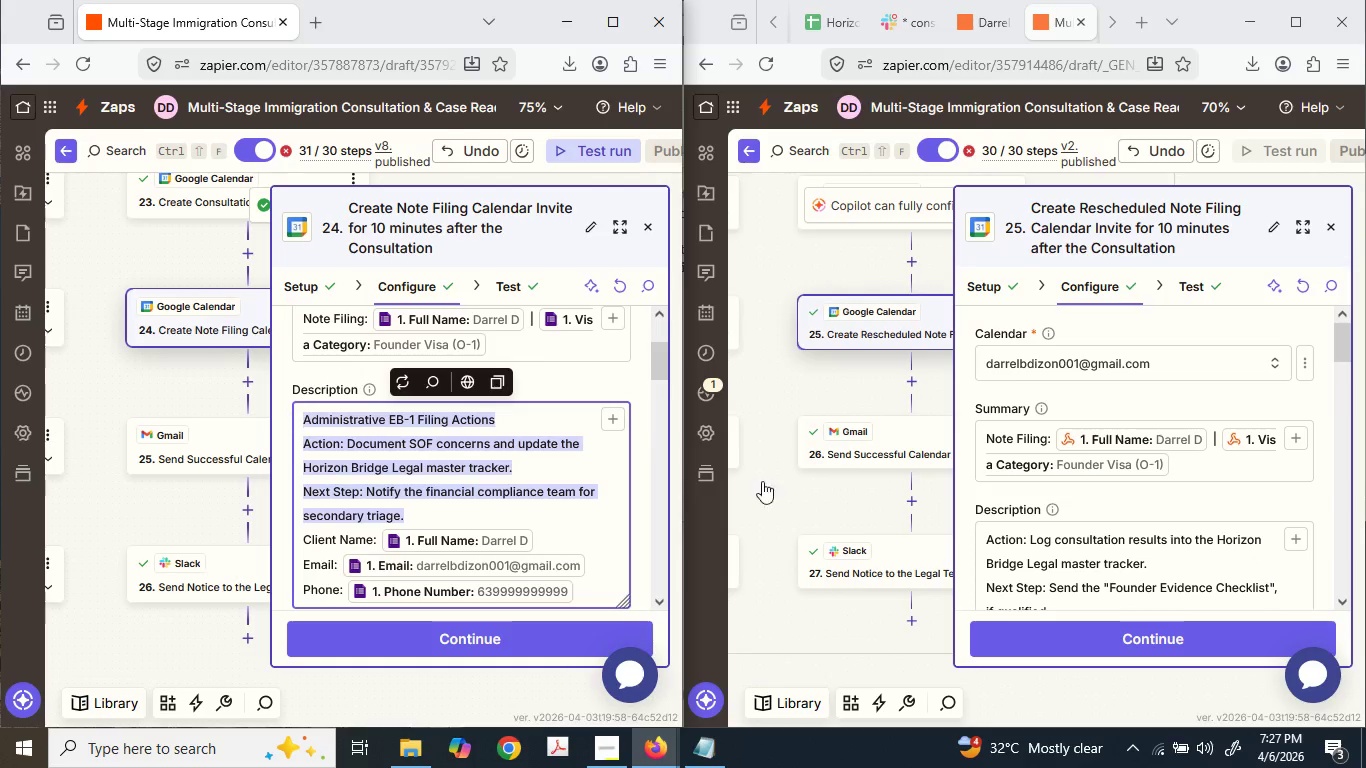 
key(Control+C)
 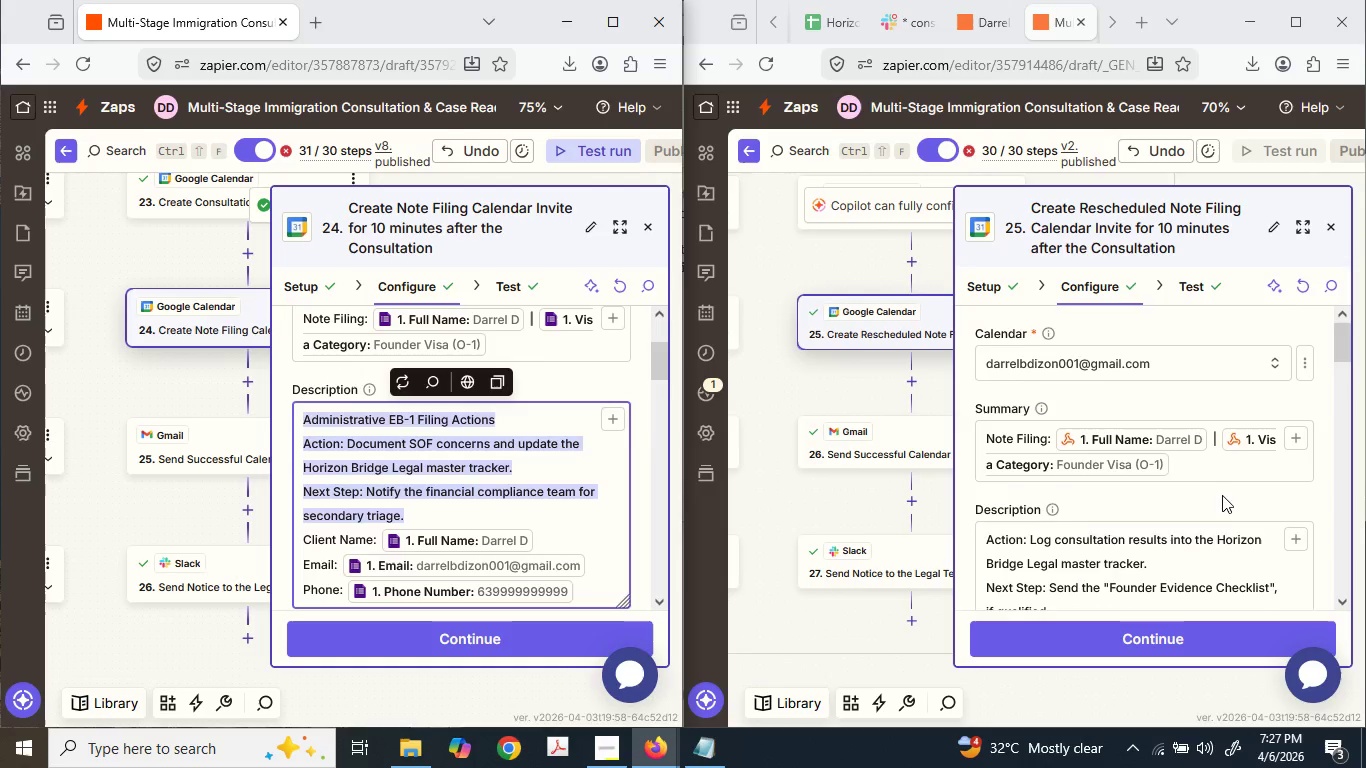 
scroll: coordinate [1222, 492], scroll_direction: down, amount: 2.0
 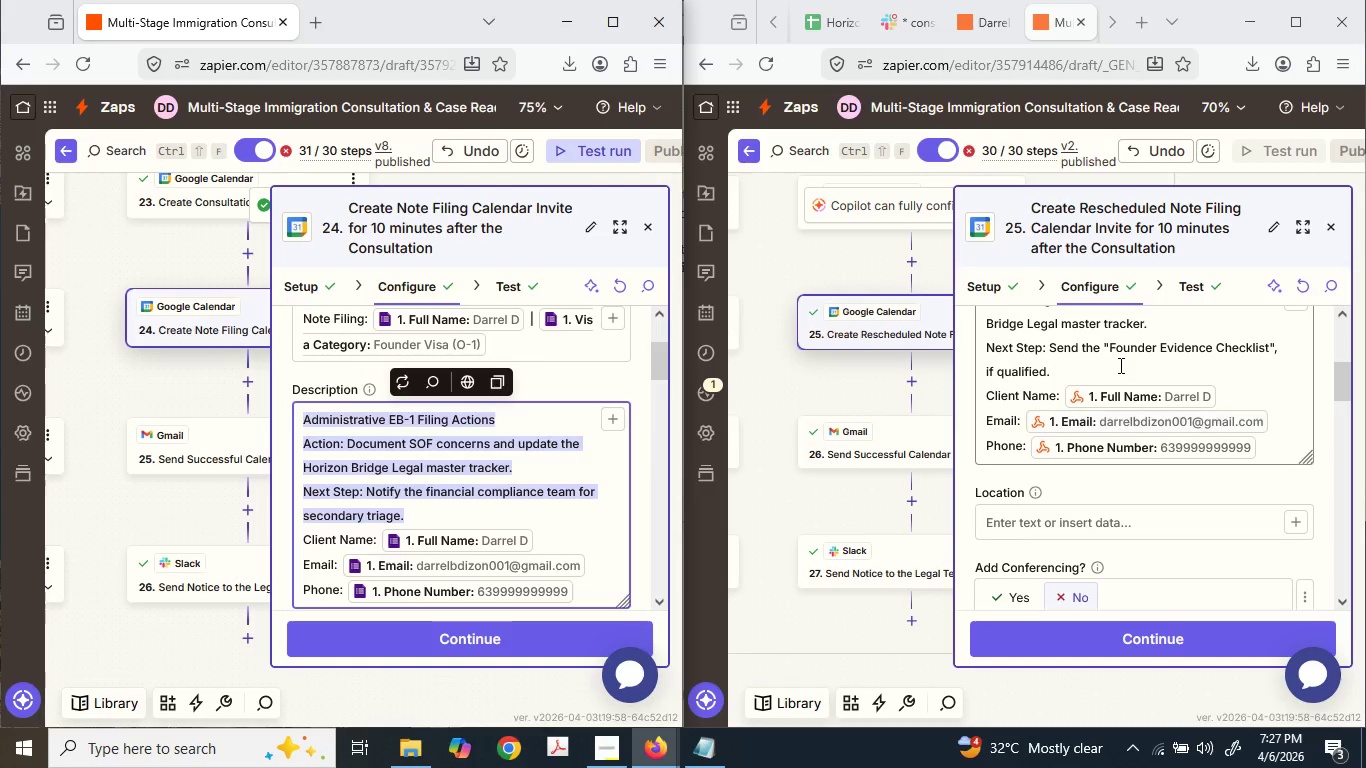 
scroll: coordinate [1114, 366], scroll_direction: up, amount: 1.0
 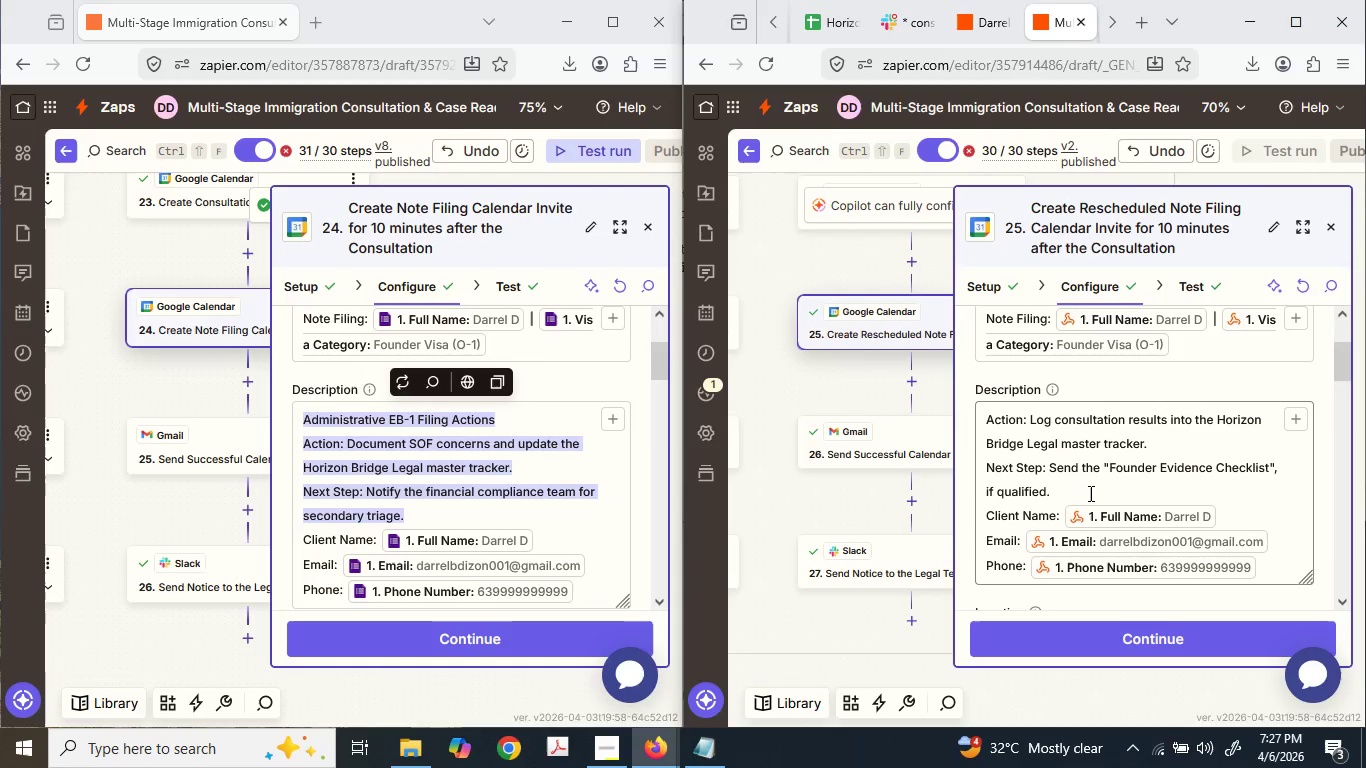 
left_click_drag(start_coordinate=[1090, 493], to_coordinate=[982, 422])
 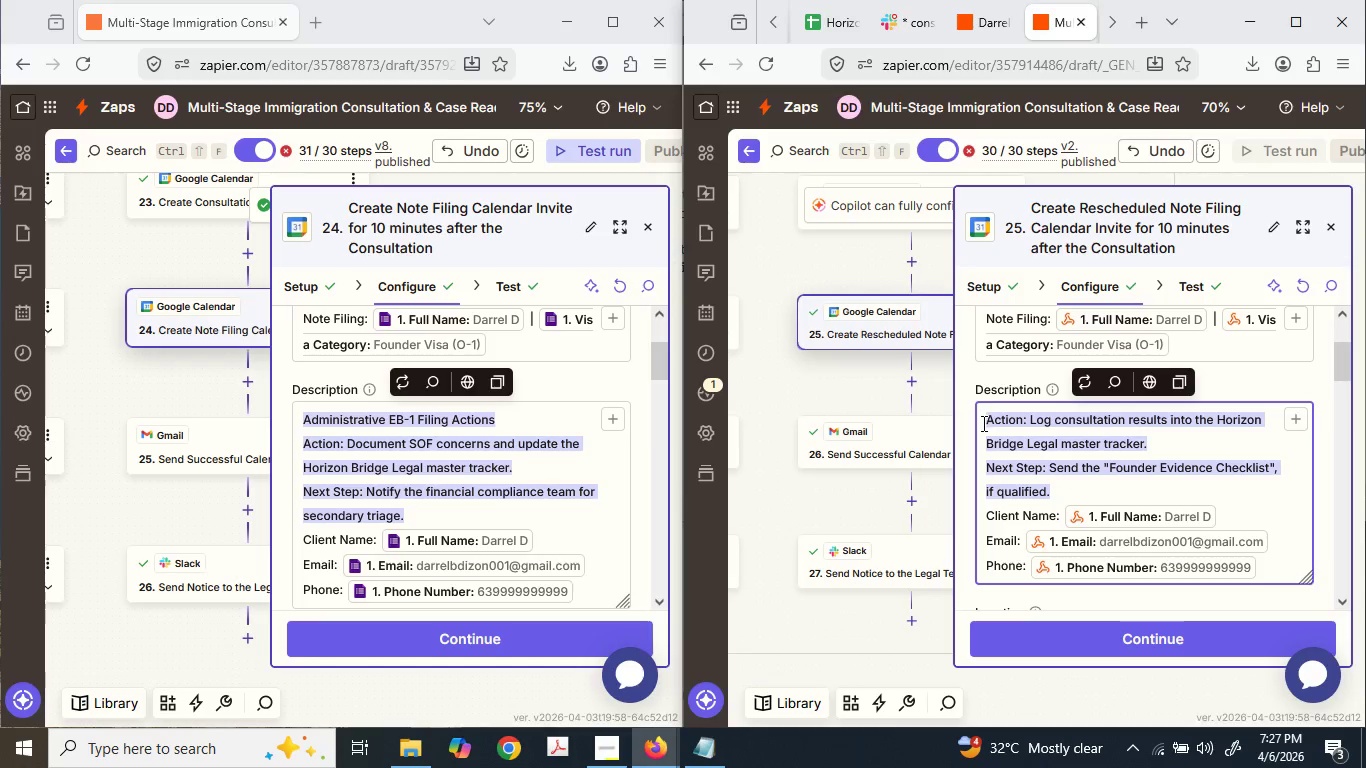 
key(Control+ControlLeft)
 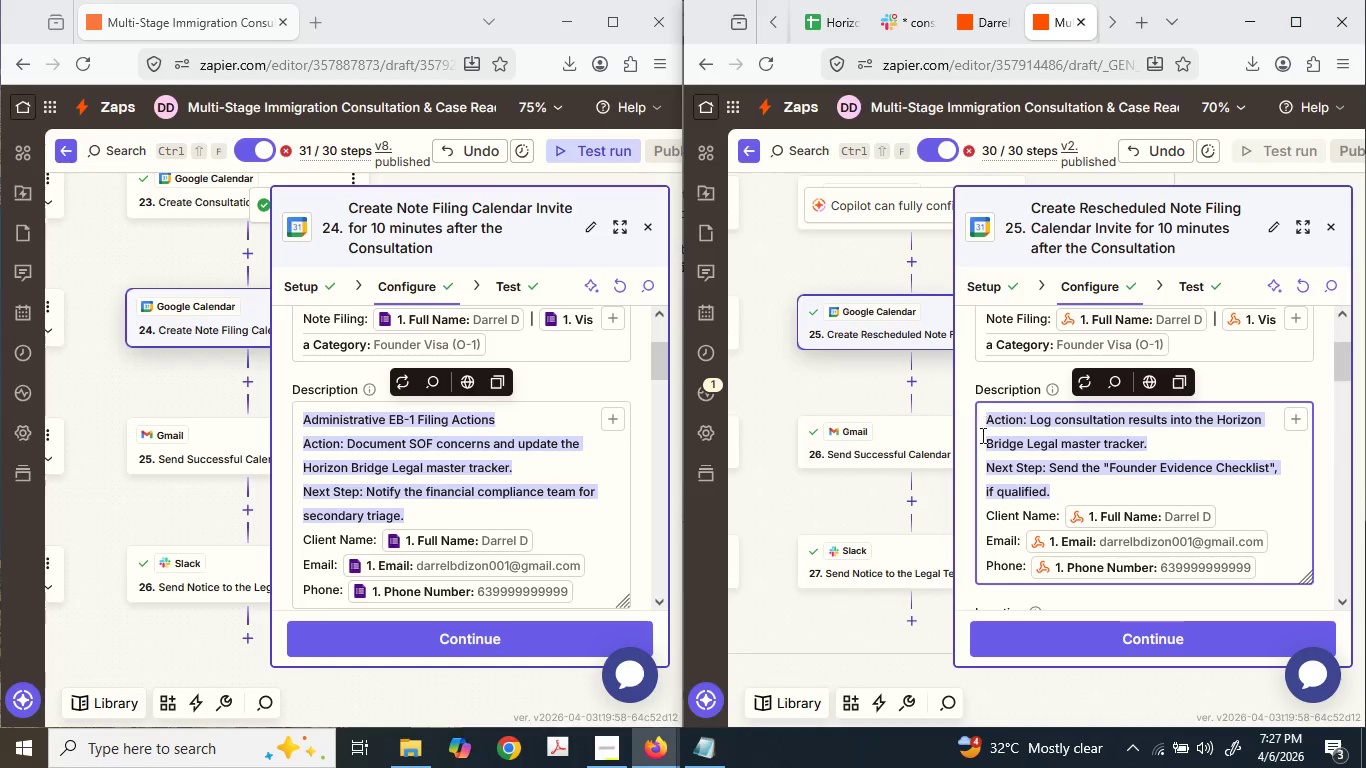 
key(Control+V)
 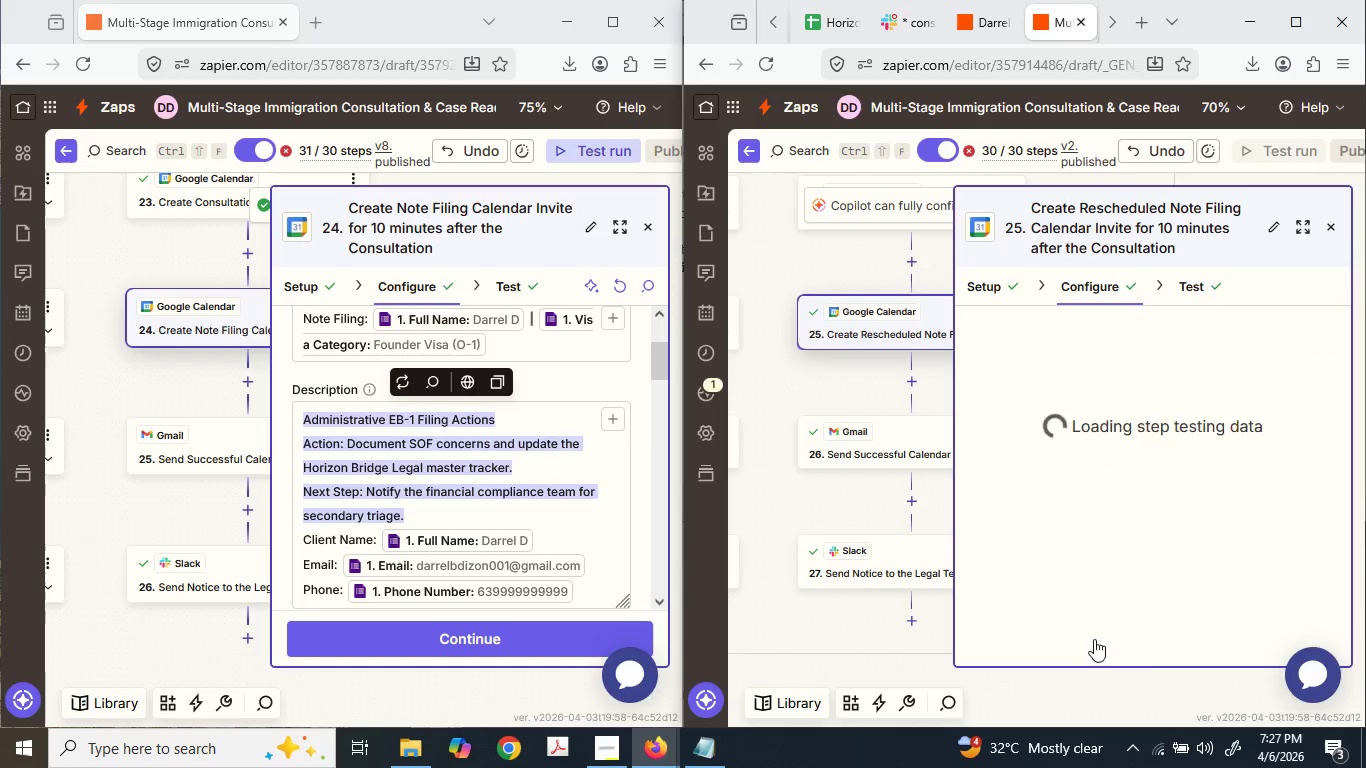 
left_click([875, 441])
 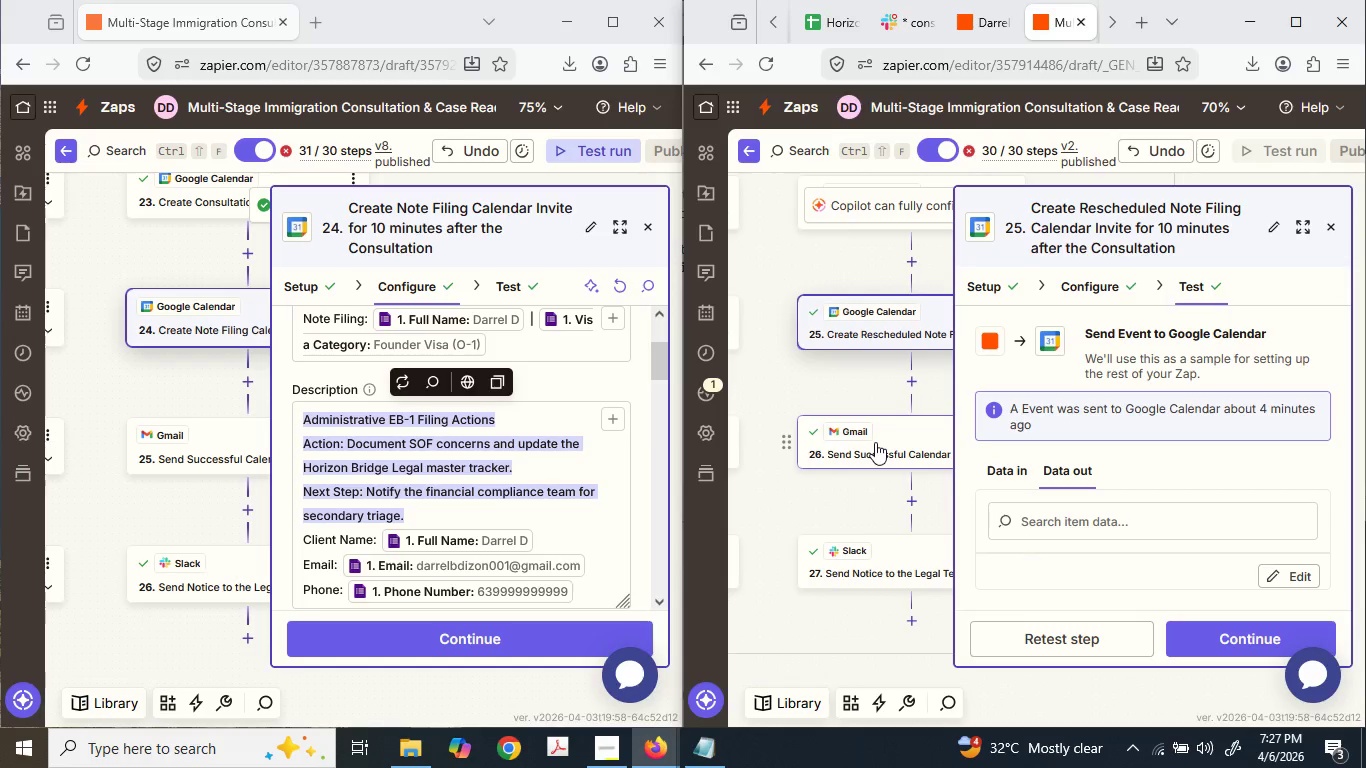 
left_click([875, 442])
 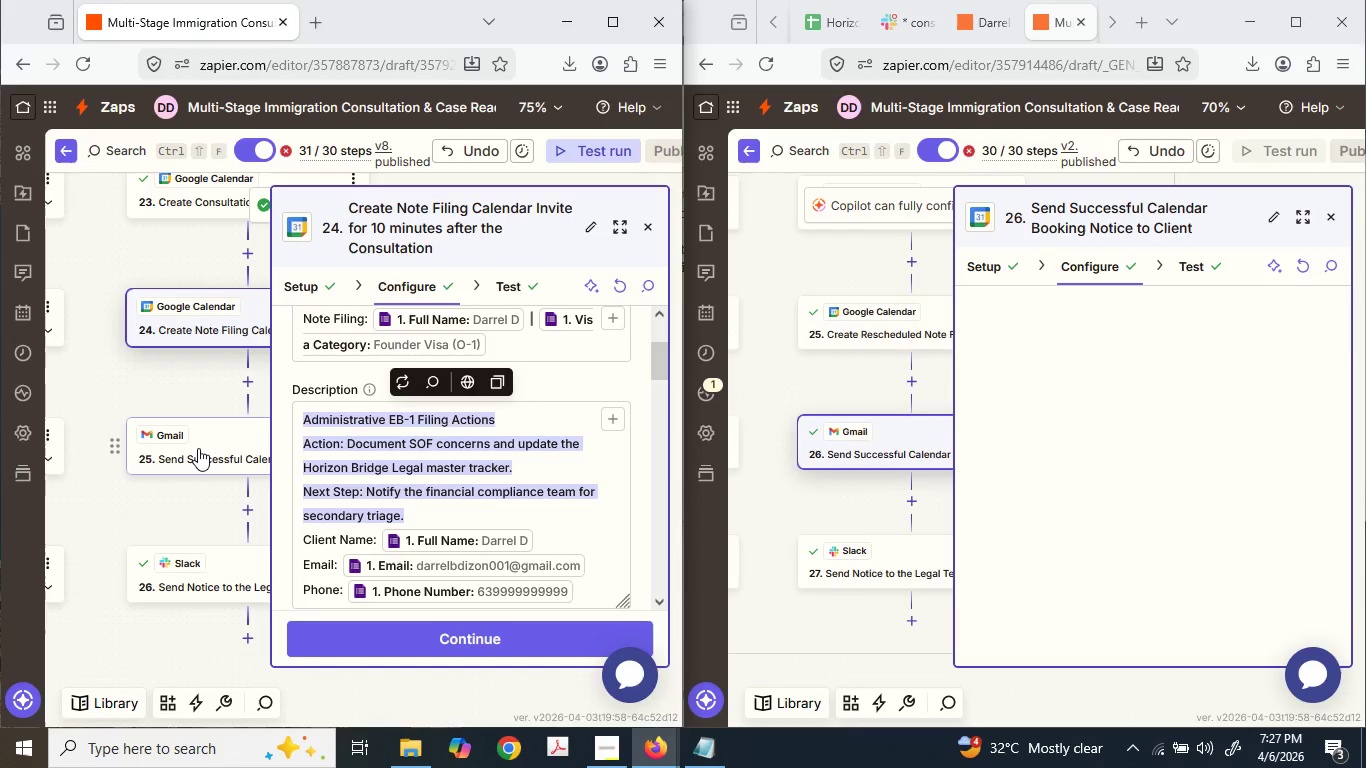 
double_click([198, 448])
 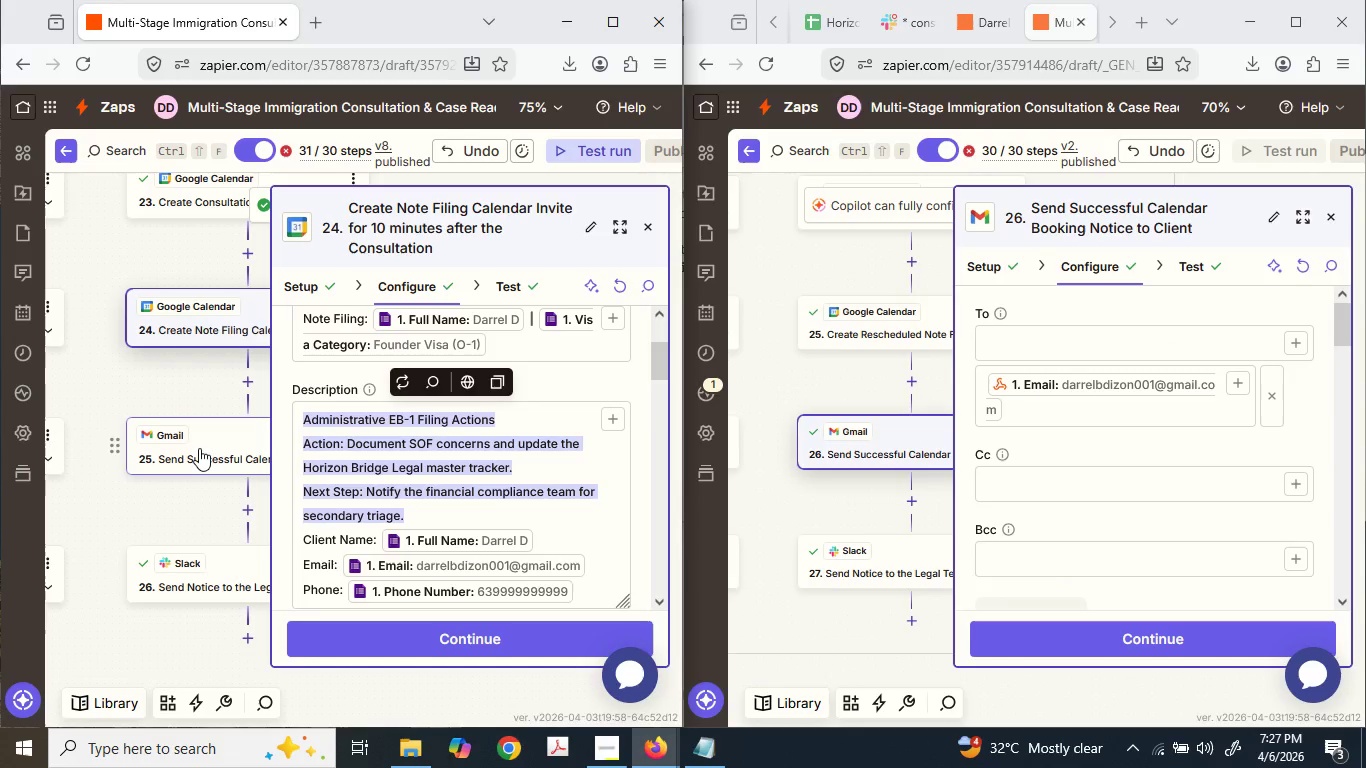 
scroll: coordinate [341, 479], scroll_direction: down, amount: 7.0
 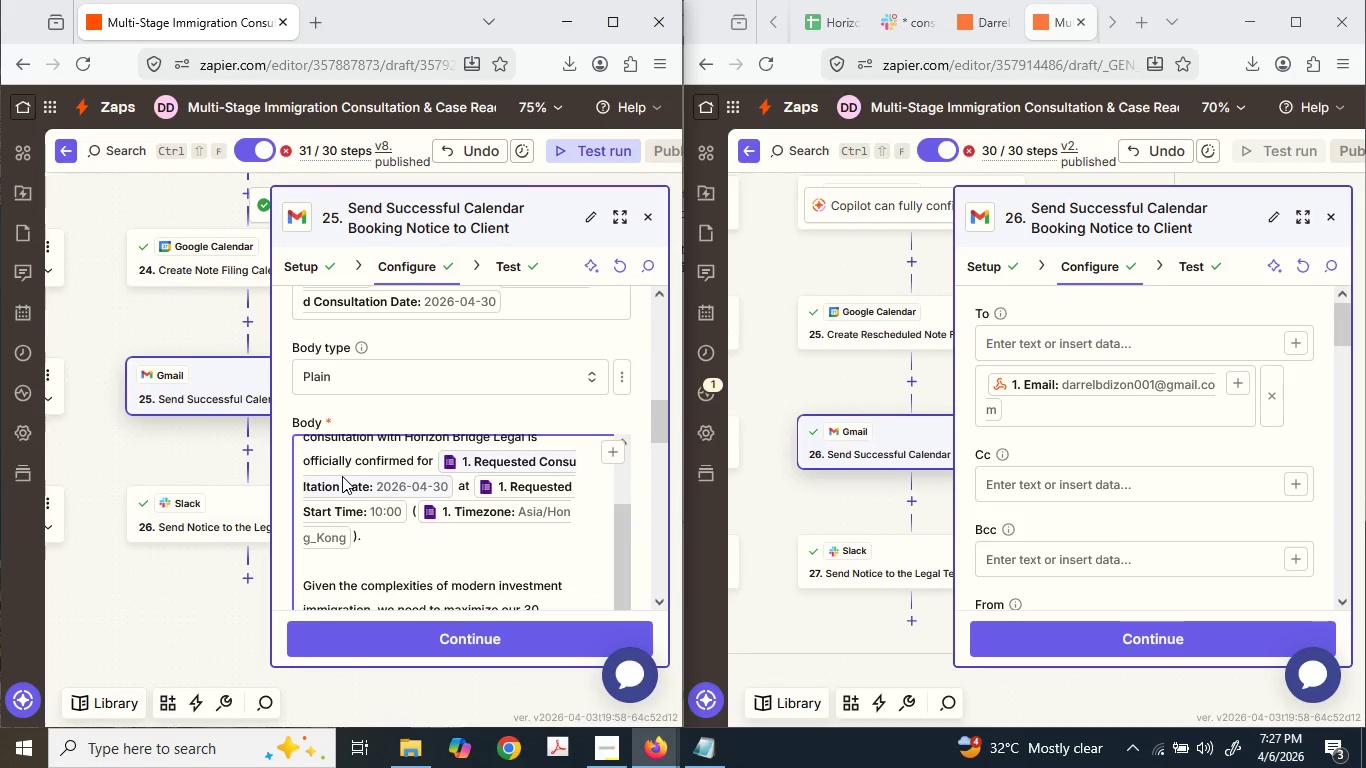 
scroll: coordinate [342, 477], scroll_direction: up, amount: 1.0
 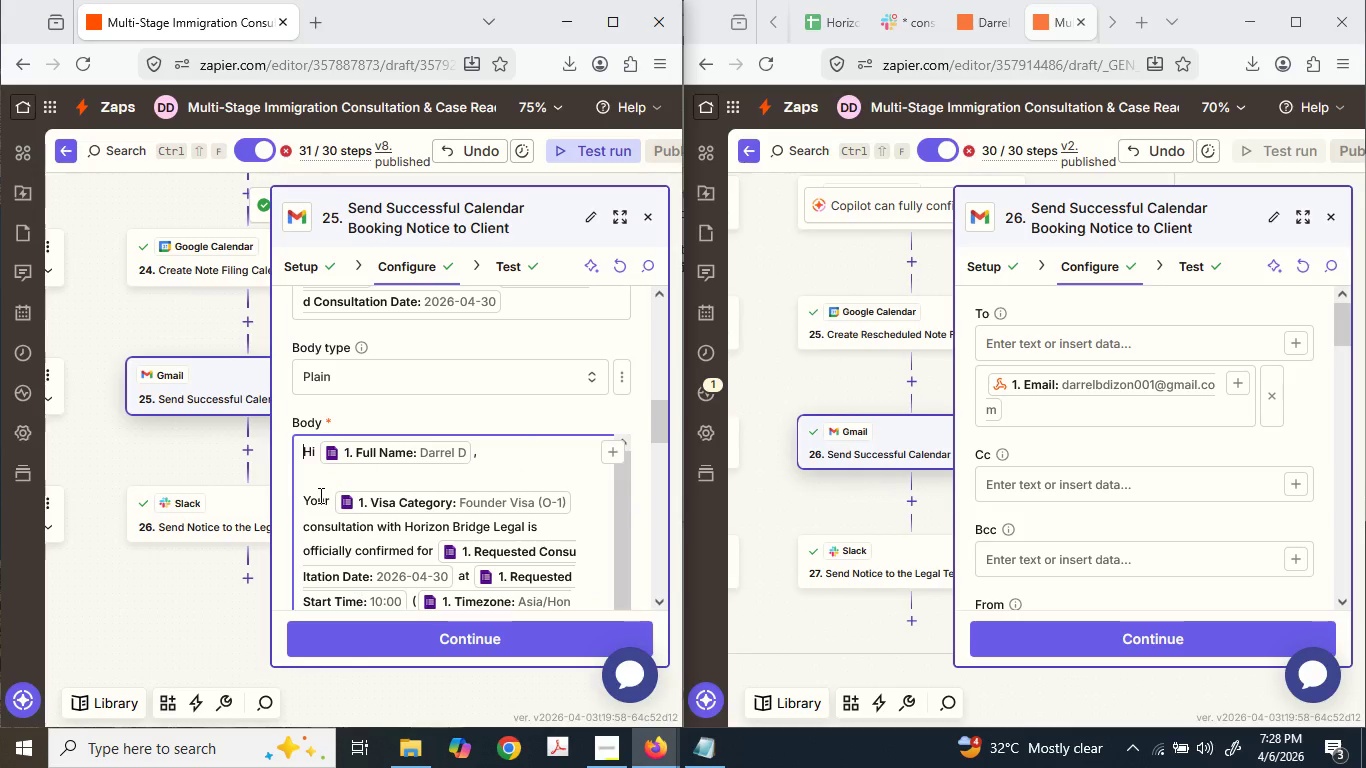 
scroll: coordinate [319, 495], scroll_direction: down, amount: 2.0
 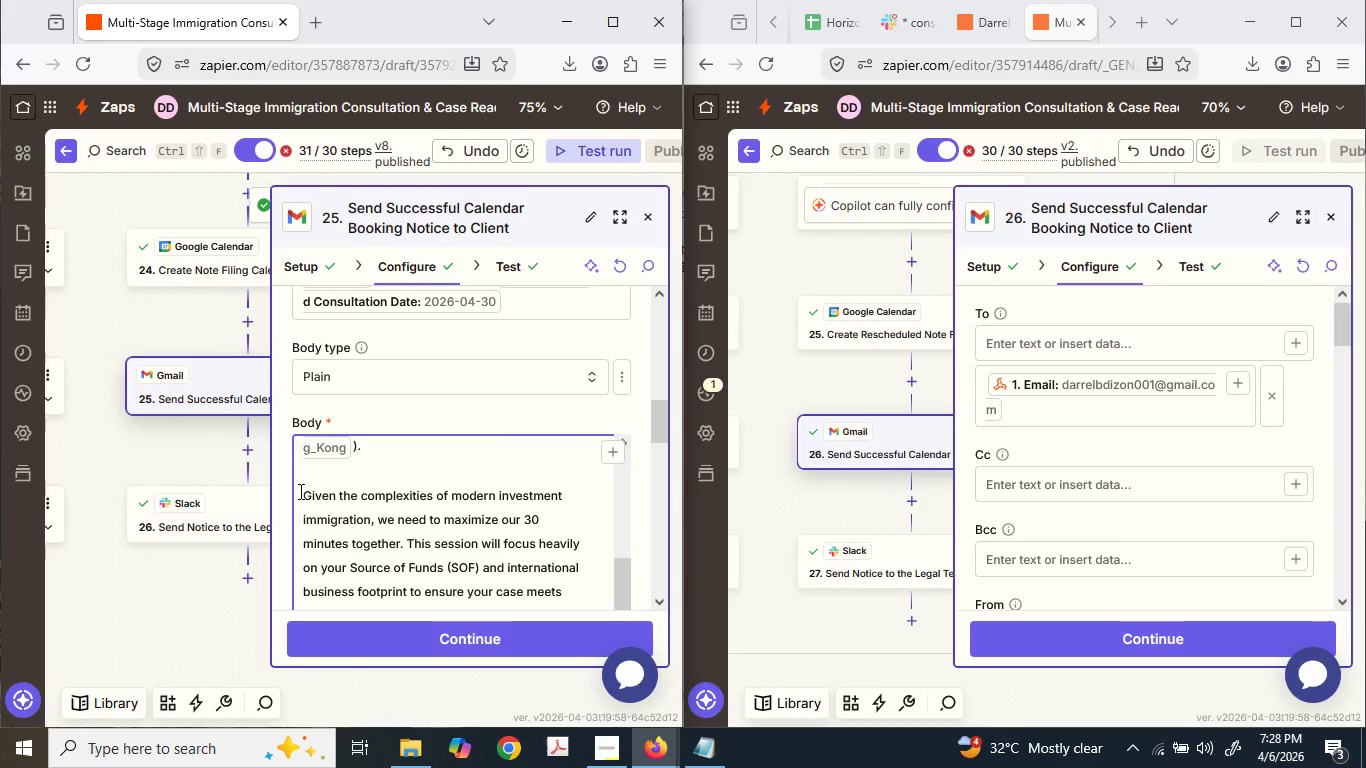 
left_click_drag(start_coordinate=[300, 491], to_coordinate=[536, 529])
 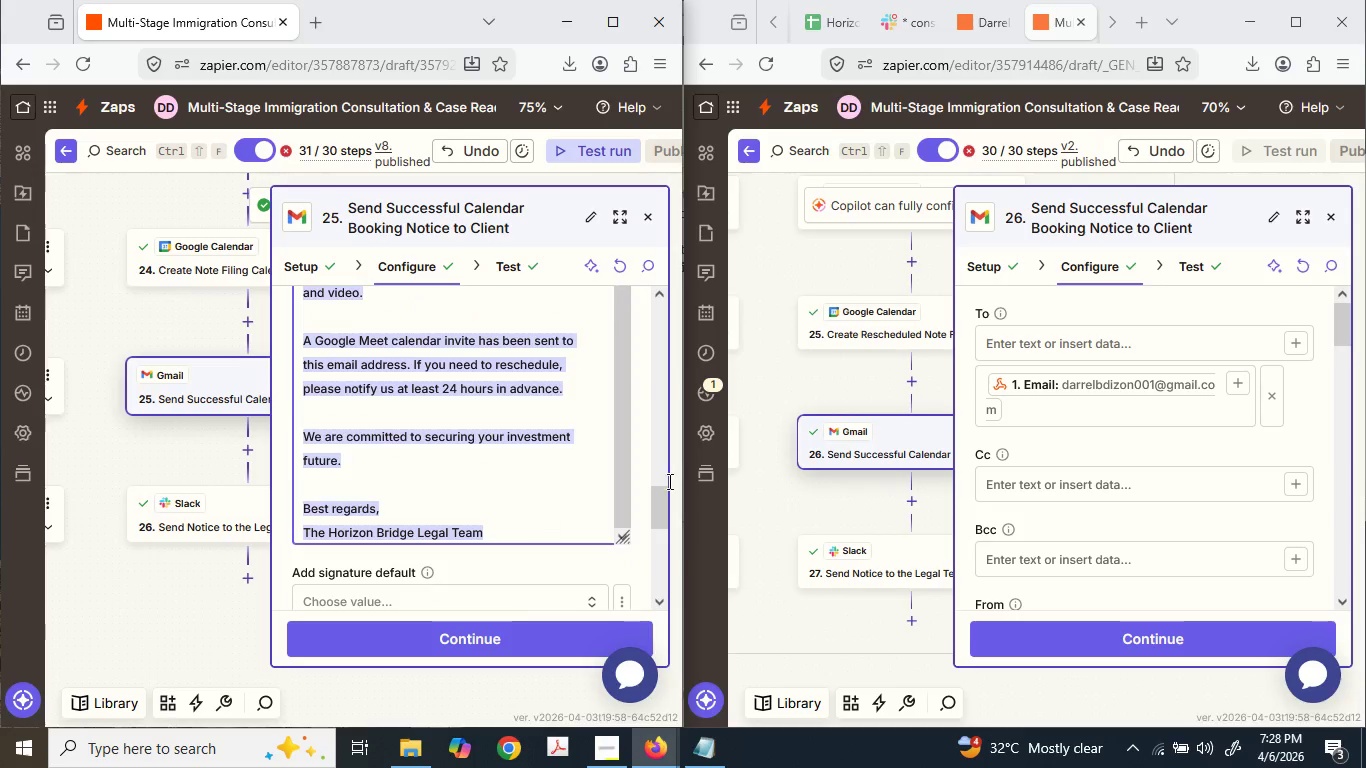 
key(Control+C)
 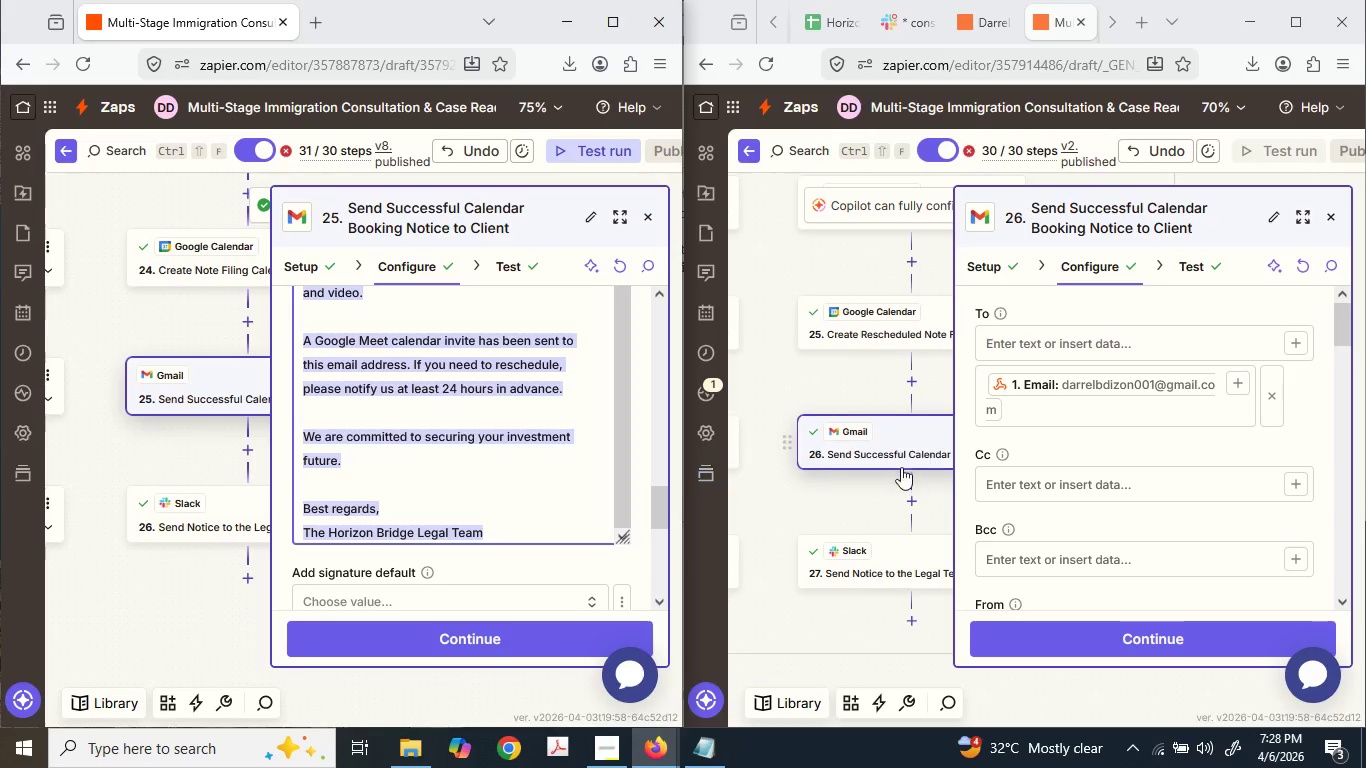 
key(Control+C)
 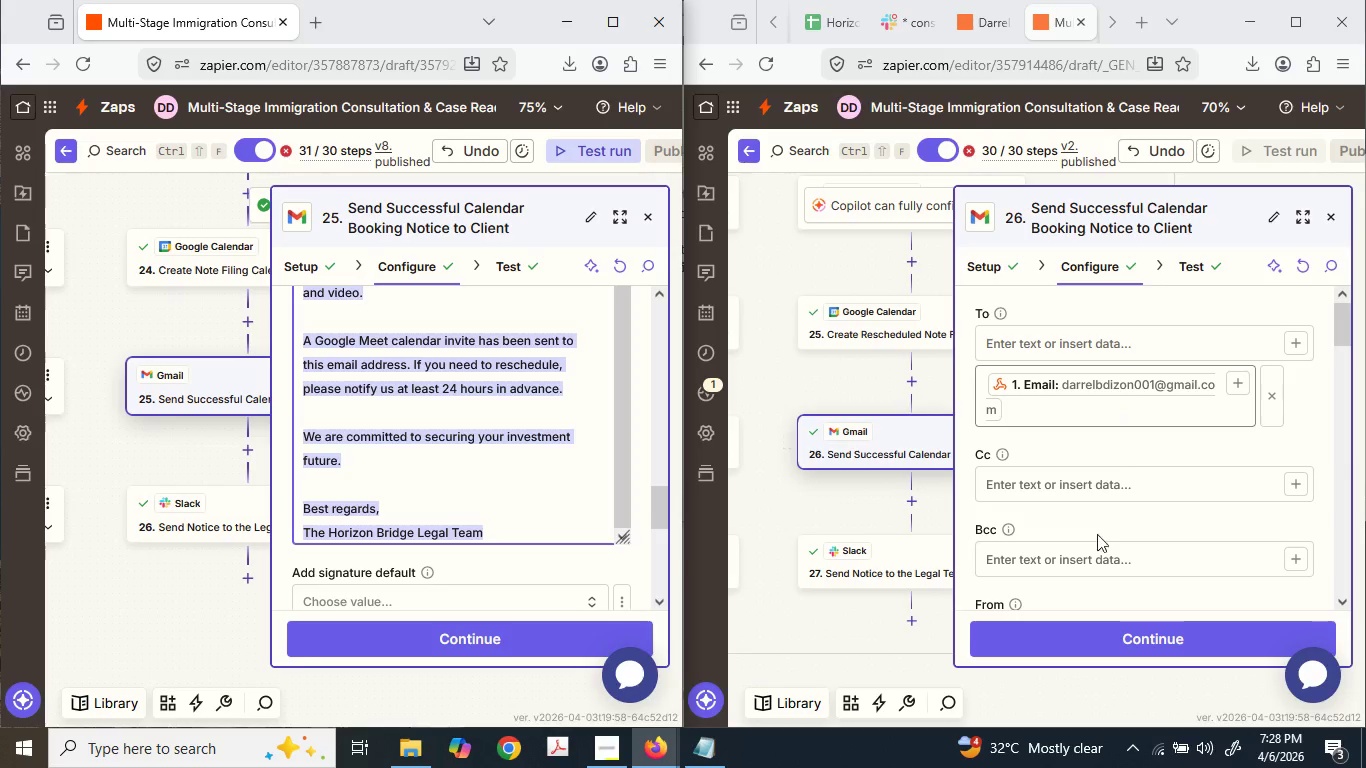 
scroll: coordinate [1016, 515], scroll_direction: down, amount: 9.0
 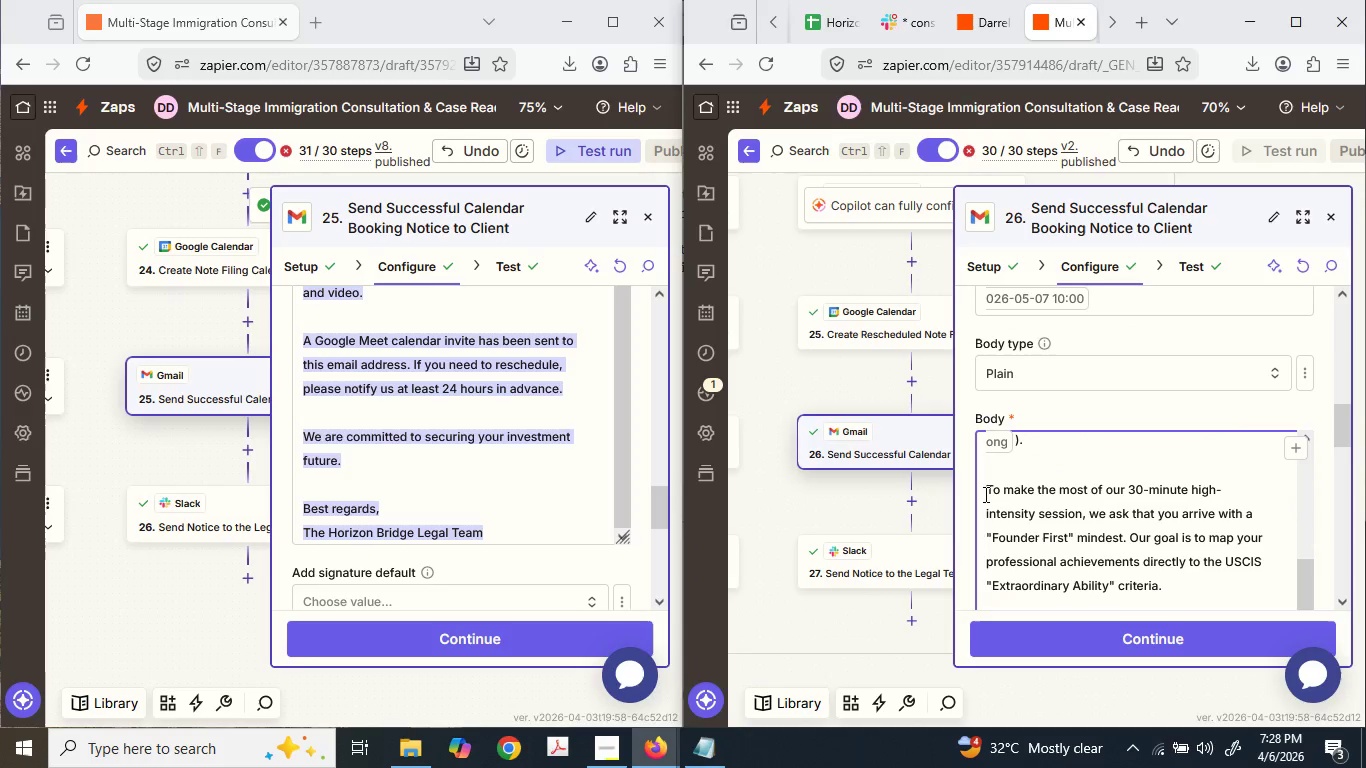 
left_click_drag(start_coordinate=[984, 494], to_coordinate=[1184, 371])
 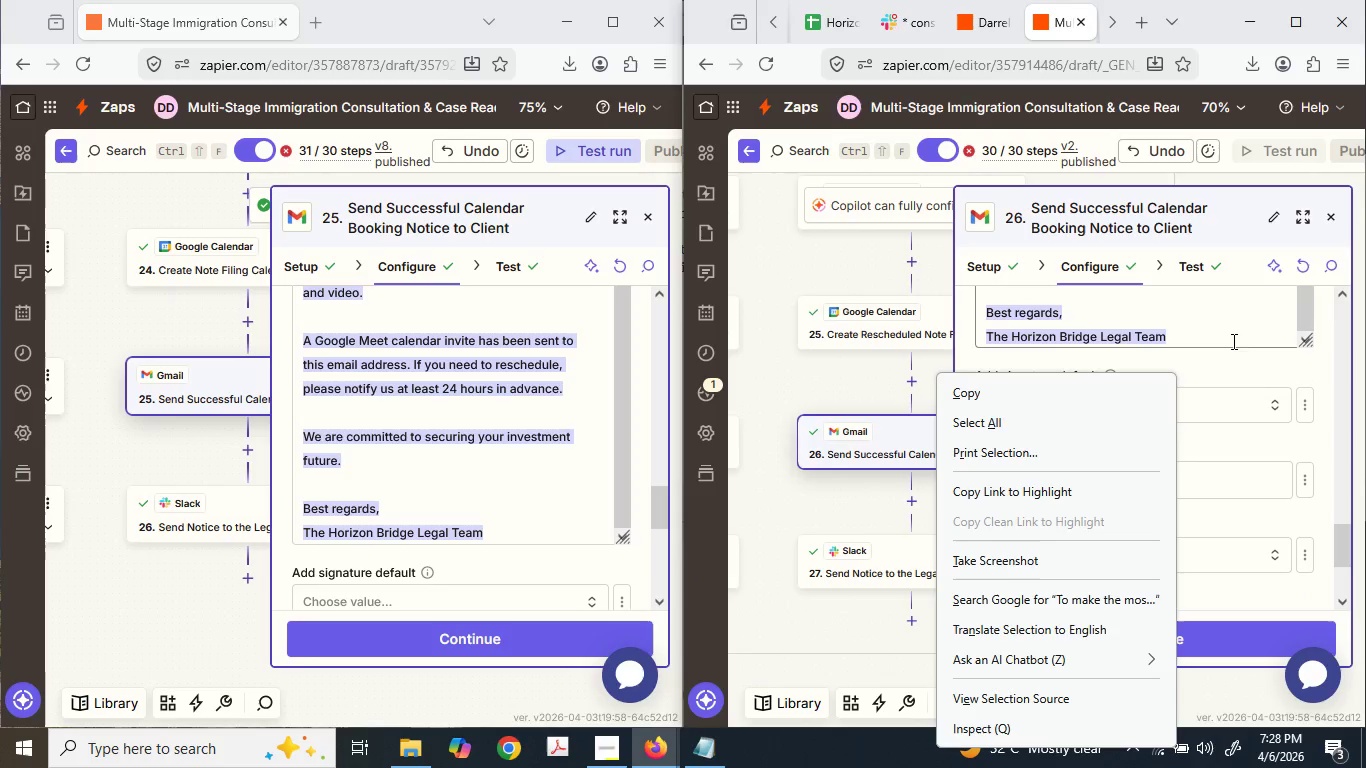 
scroll: coordinate [1184, 364], scroll_direction: up, amount: 2.0
 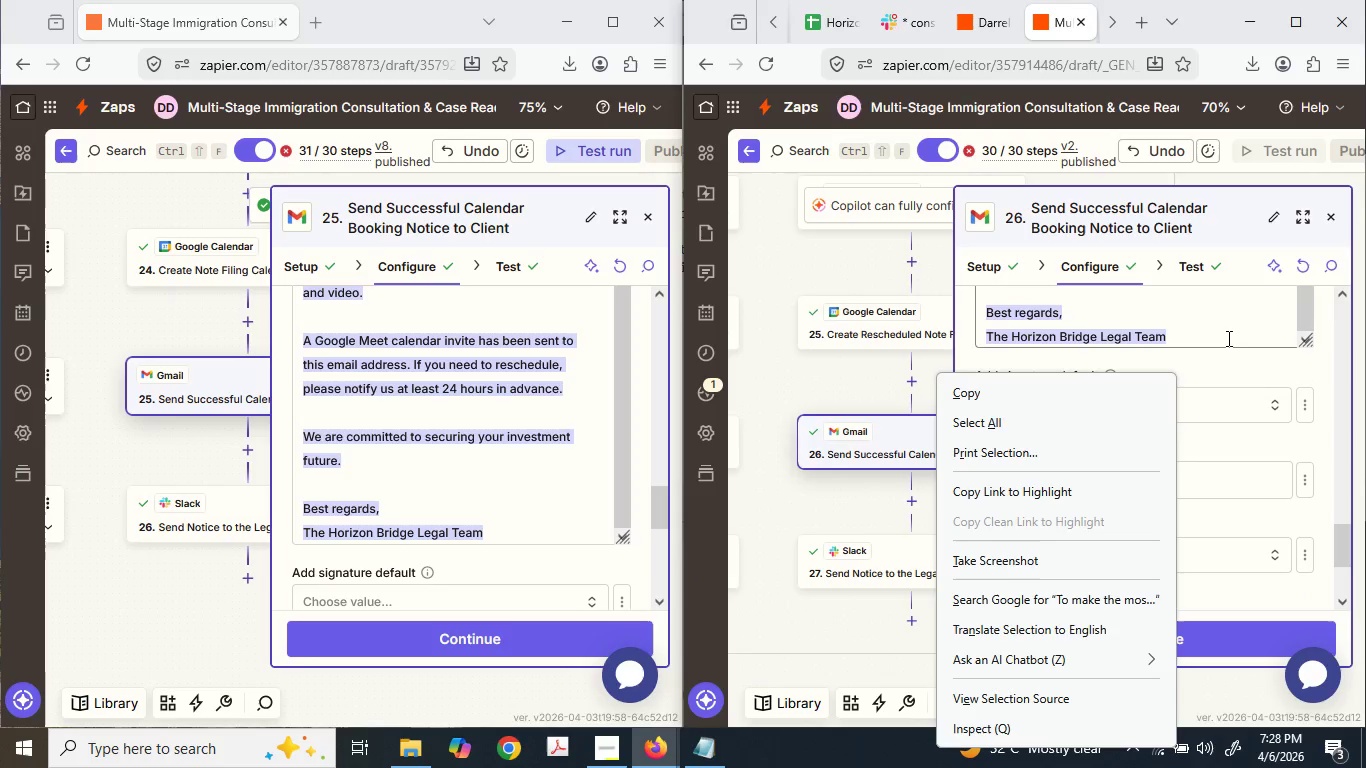 
key(Delete)
 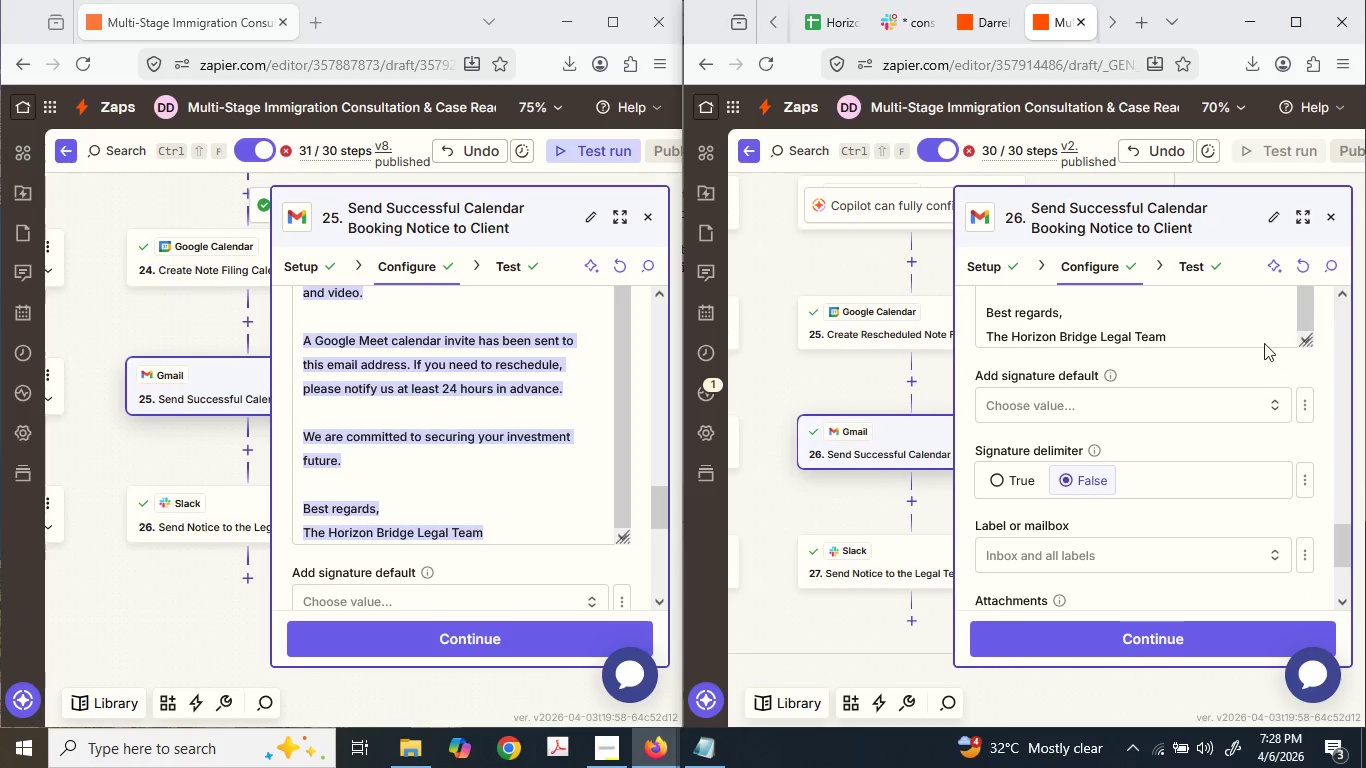 
left_click_drag(start_coordinate=[1234, 339], to_coordinate=[994, 387])
 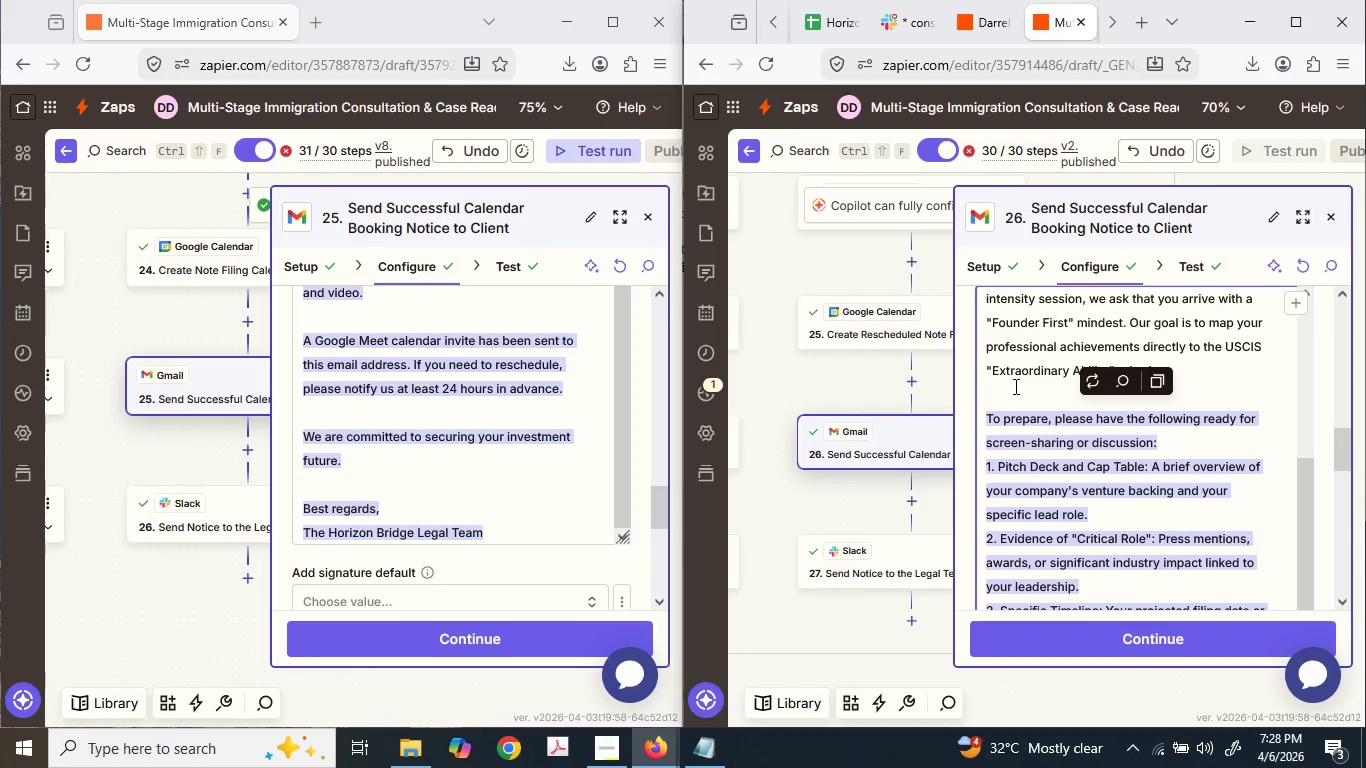 
key(Delete)
 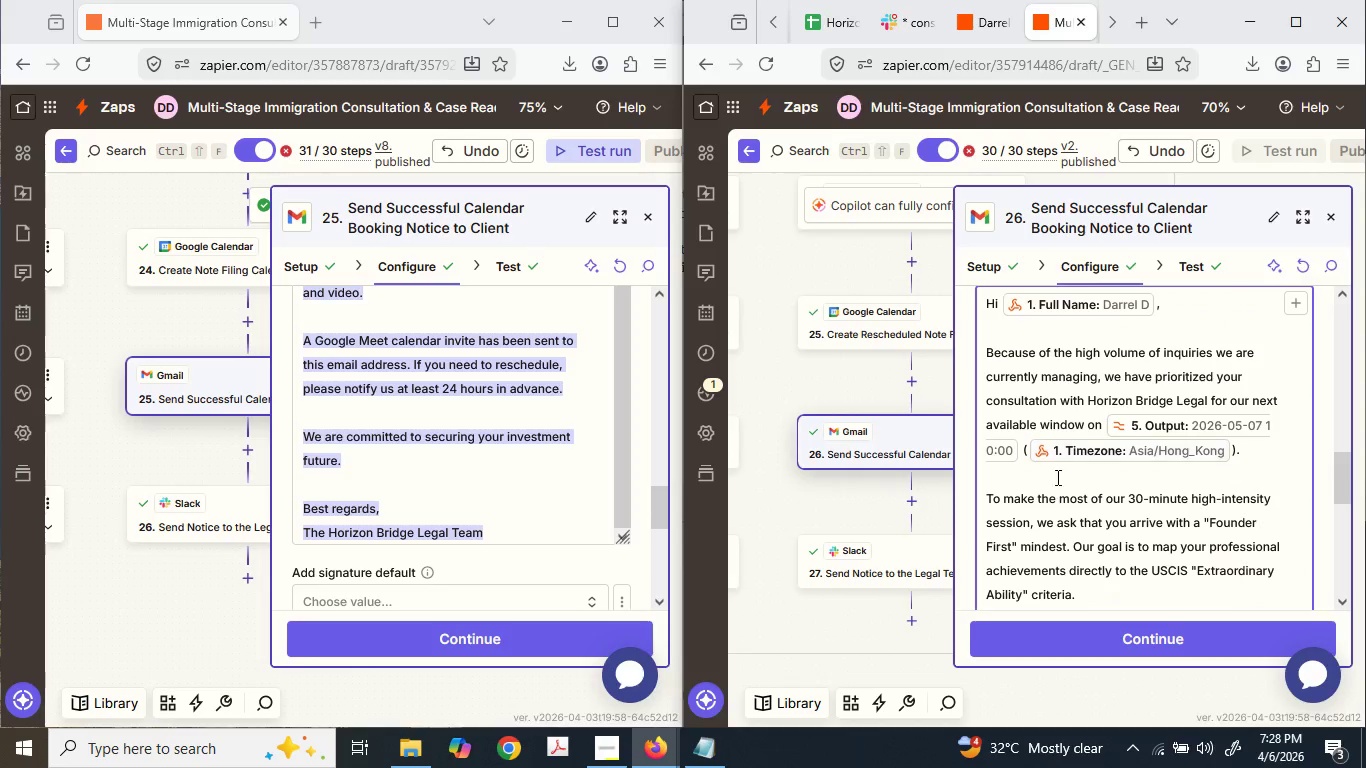 
left_click_drag(start_coordinate=[1047, 483], to_coordinate=[1104, 561])
 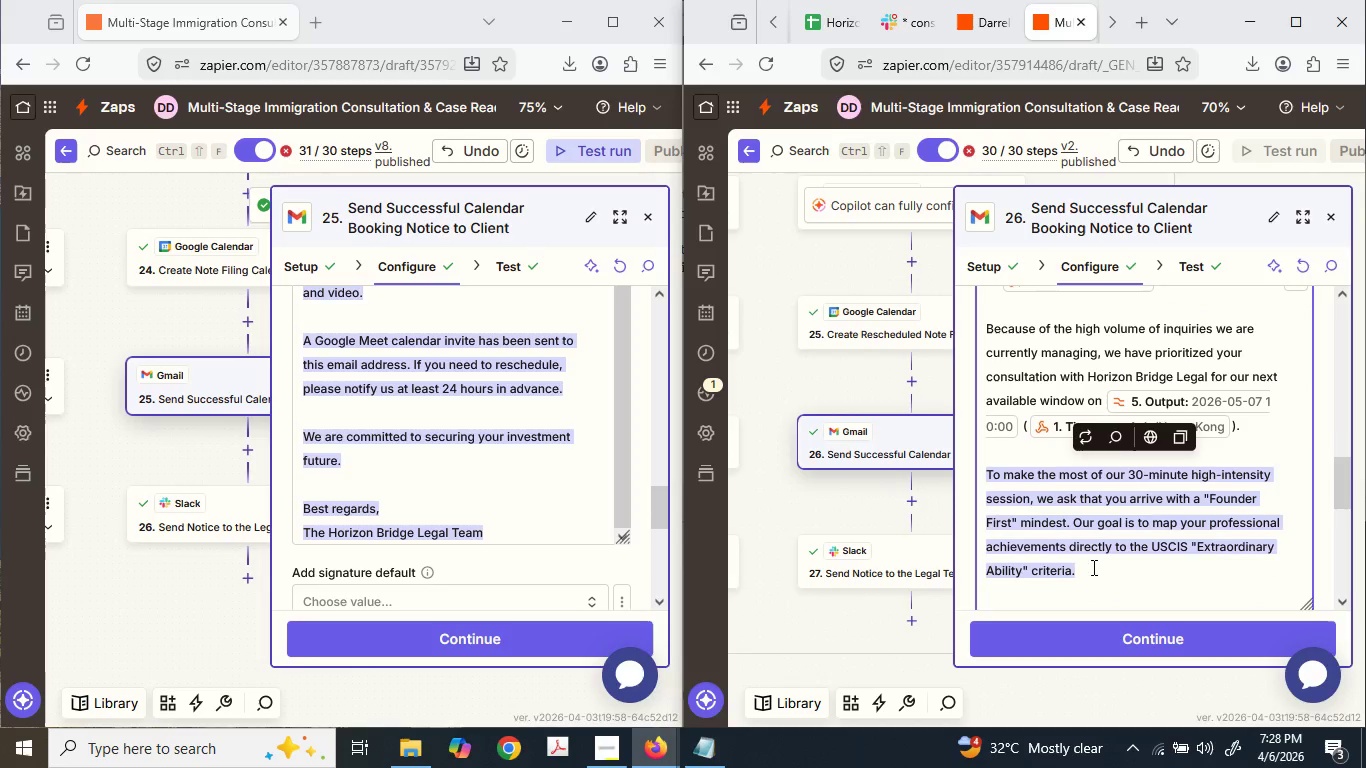 
key(Backspace)
 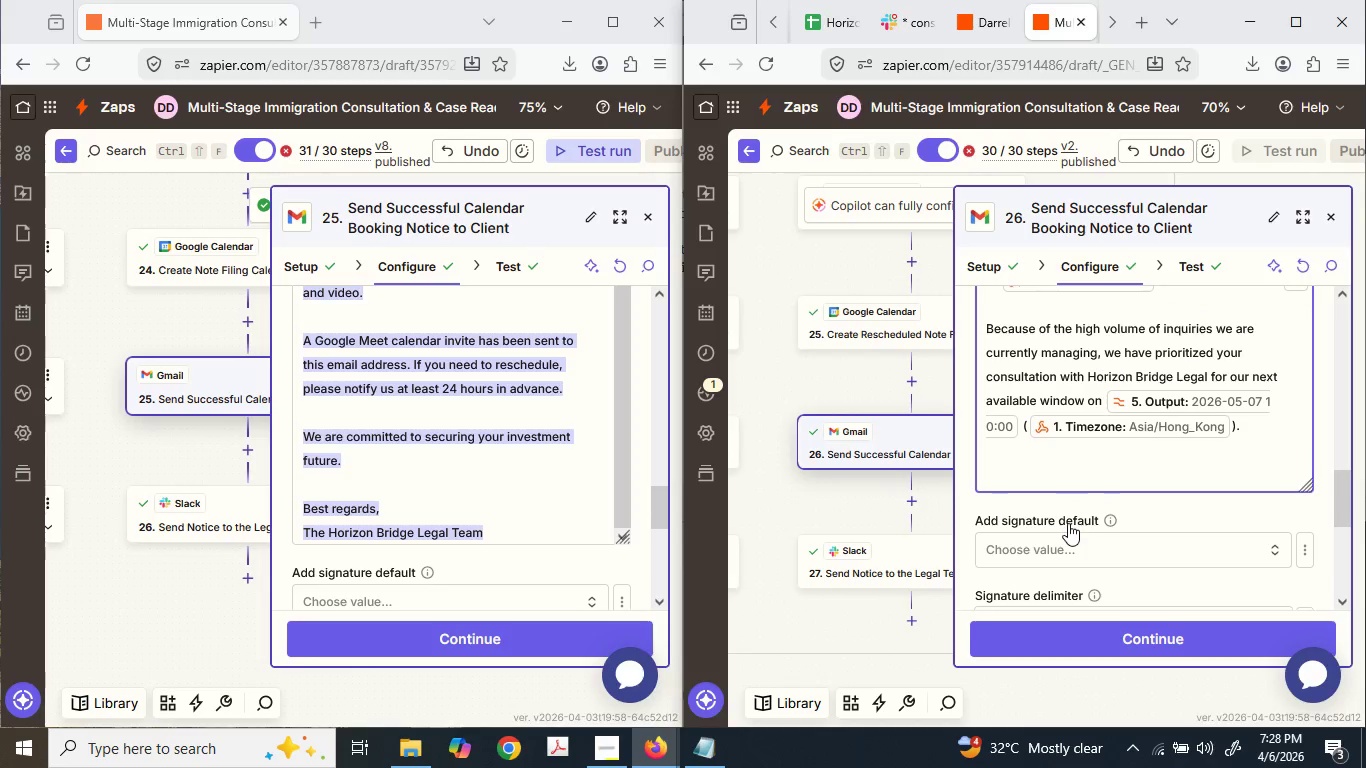 
key(Enter)
 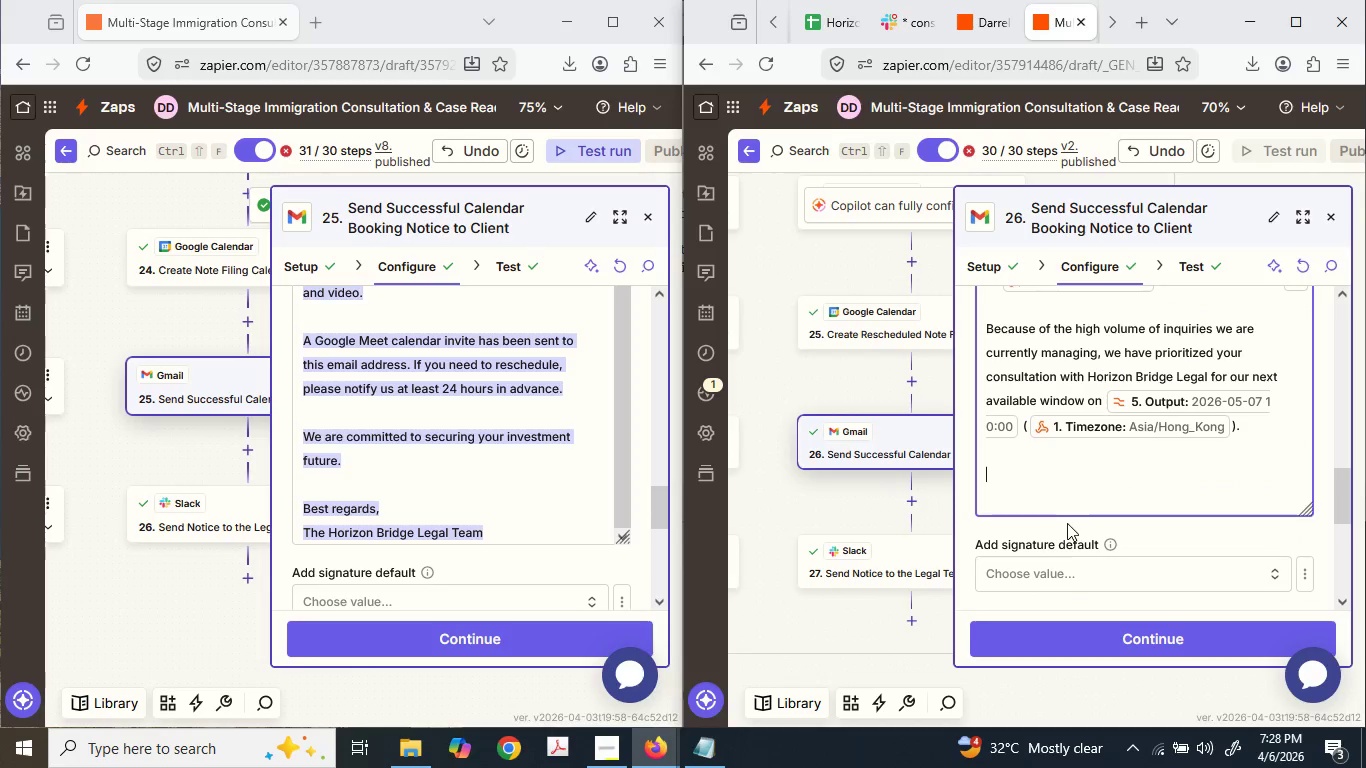 
key(Control+ControlLeft)
 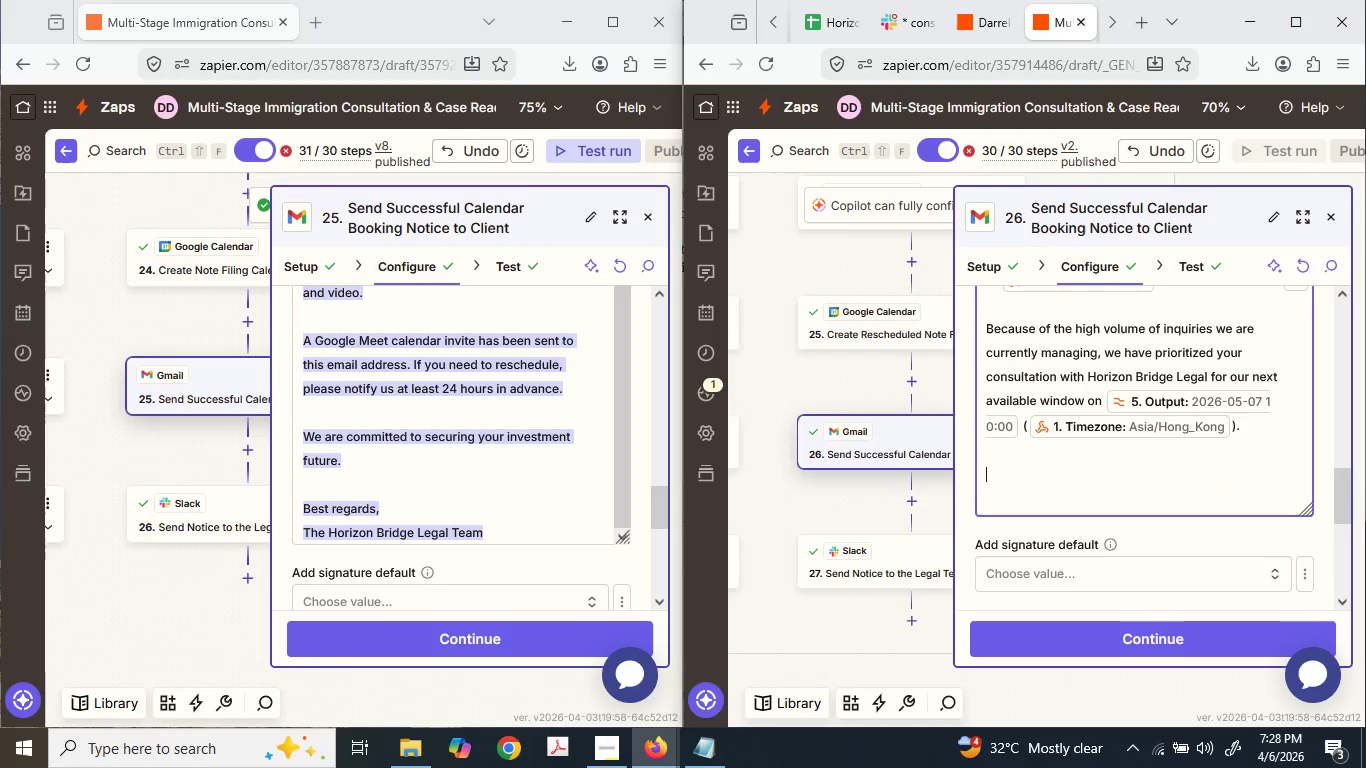 
key(Control+V)
 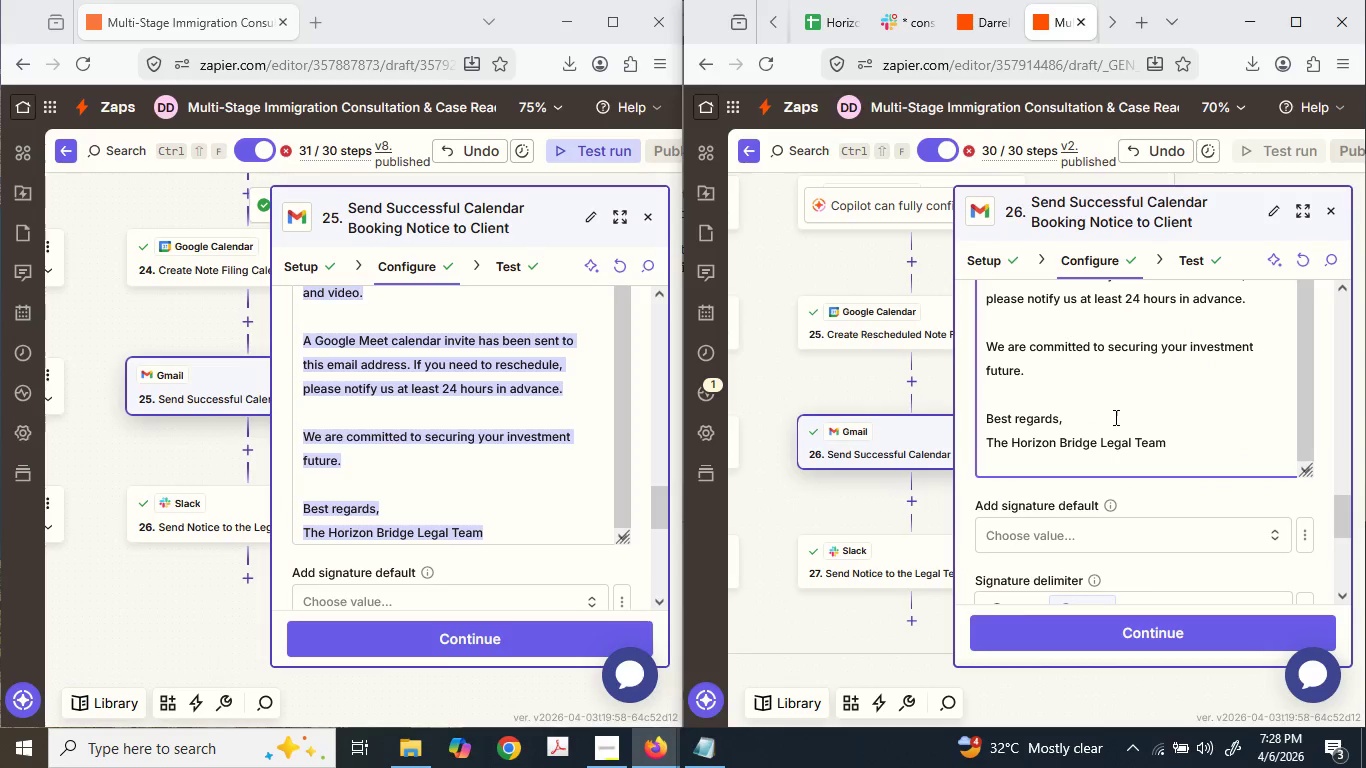 
scroll: coordinate [1073, 393], scroll_direction: up, amount: 4.0
 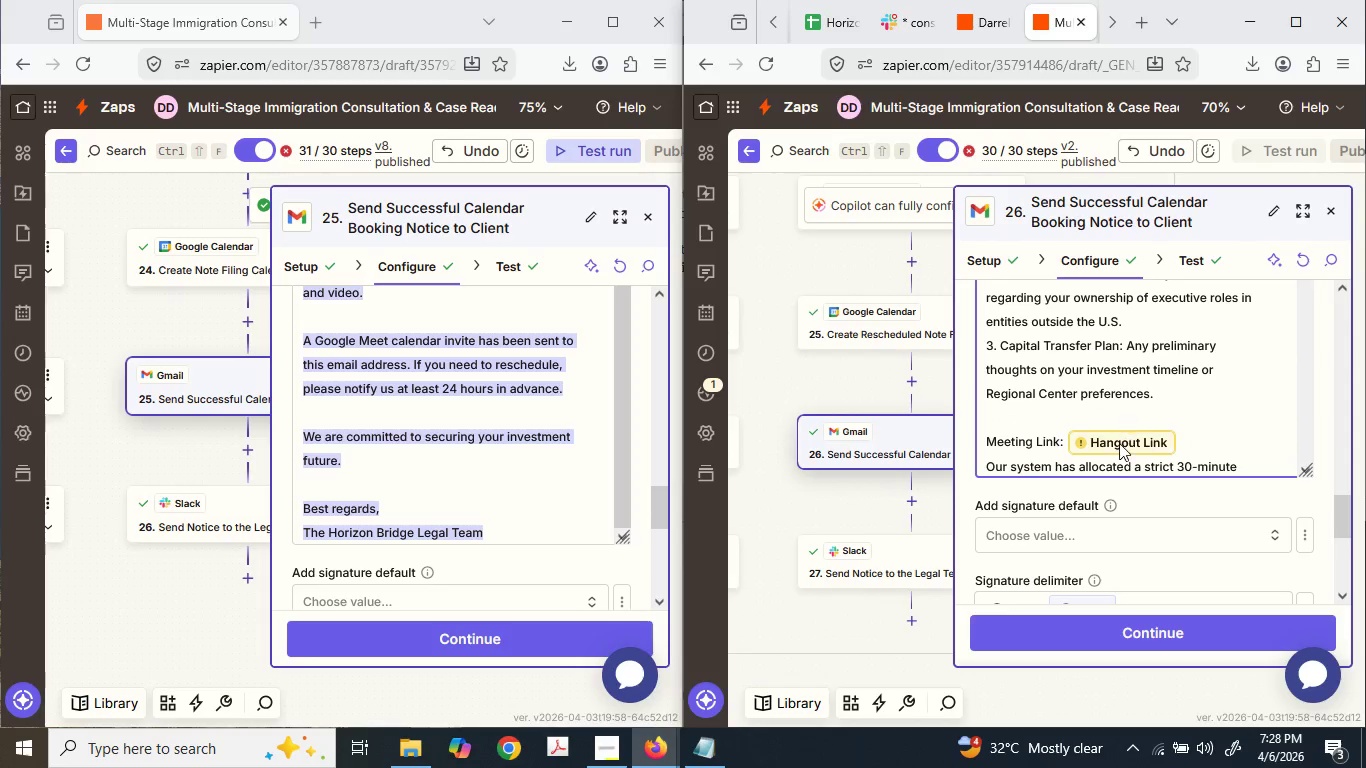 
left_click([1119, 443])
 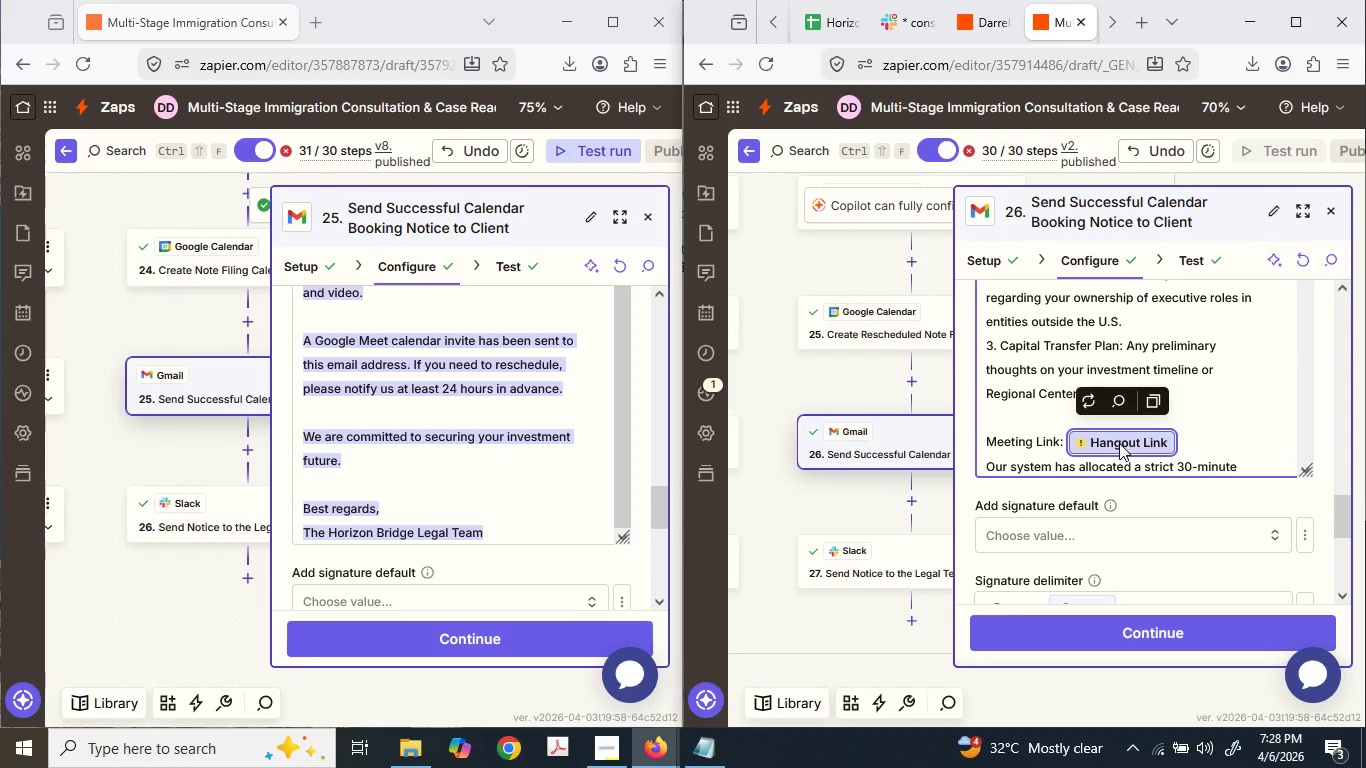 
key(Delete)
 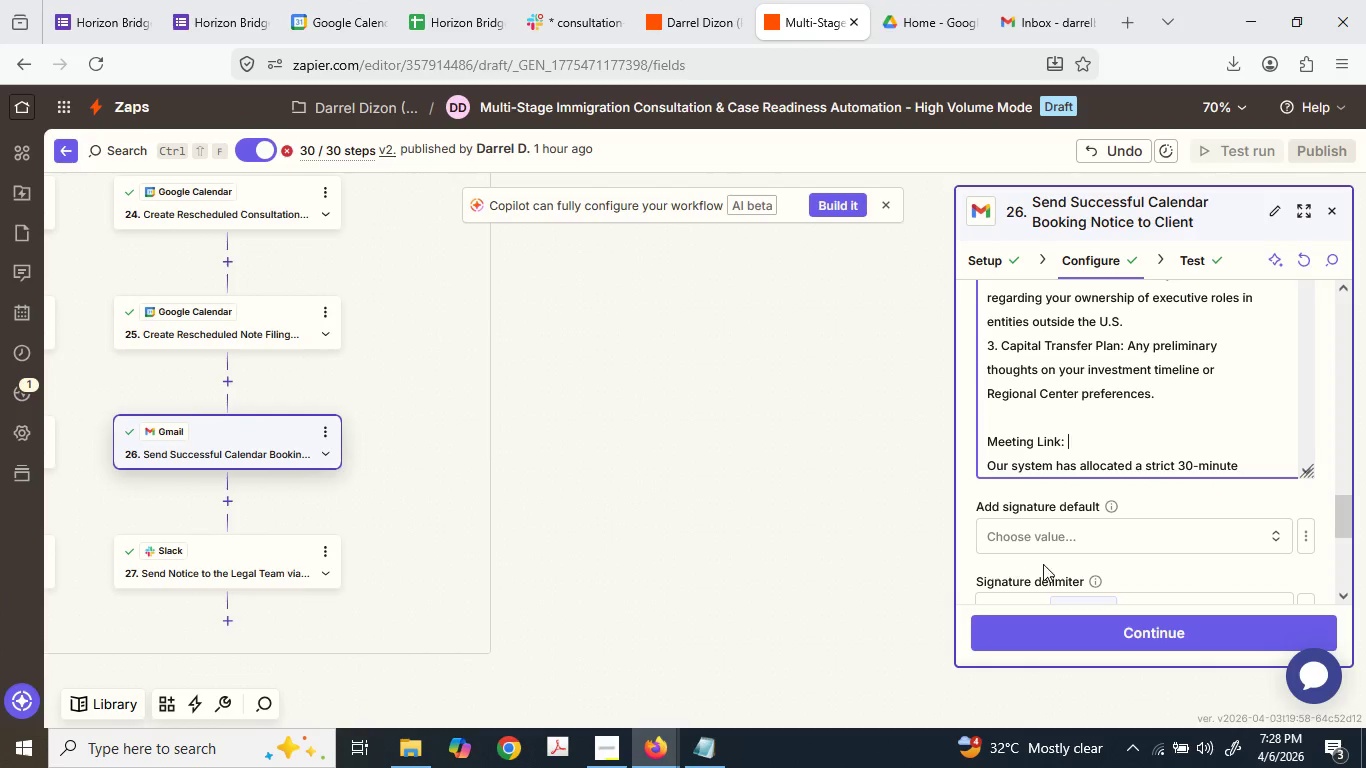 
wait(5.34)
 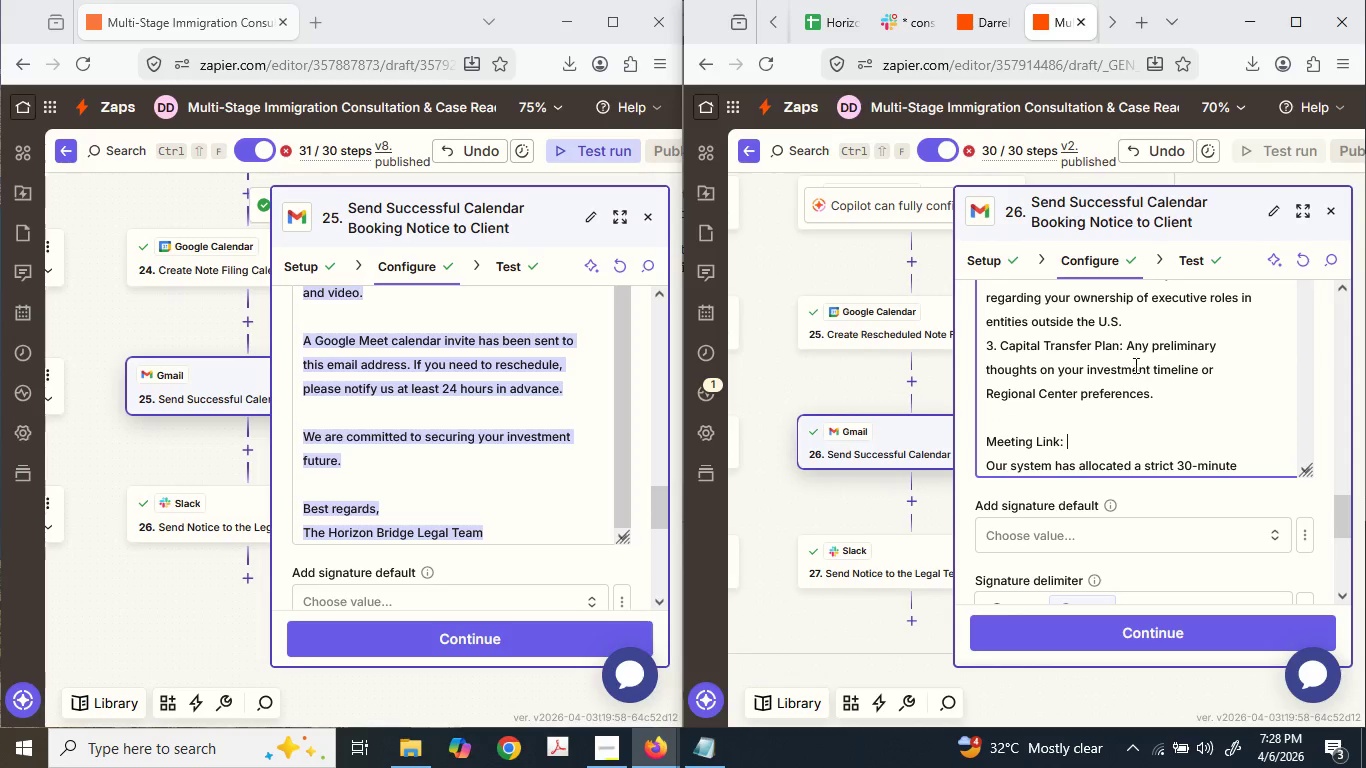 
scroll: coordinate [1273, 377], scroll_direction: up, amount: 13.0
 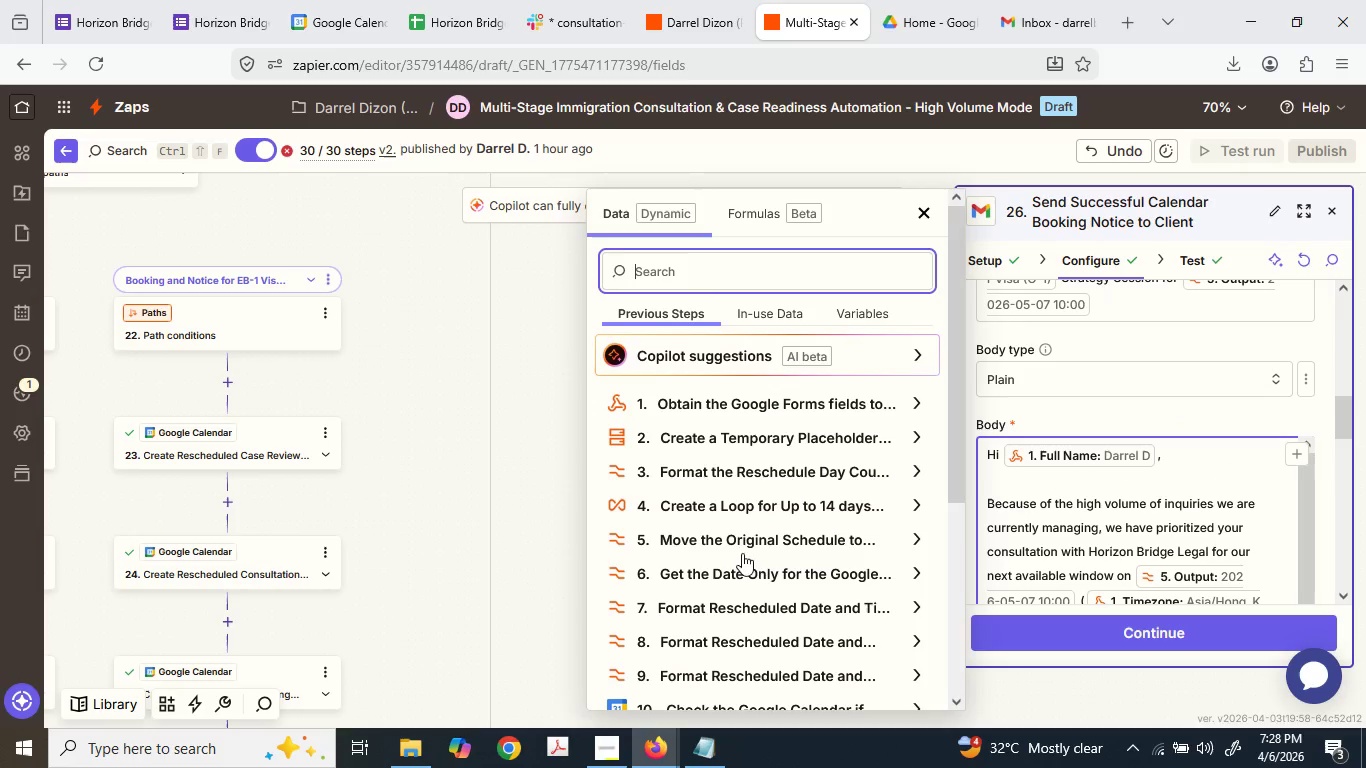 
scroll: coordinate [704, 551], scroll_direction: down, amount: 3.0
 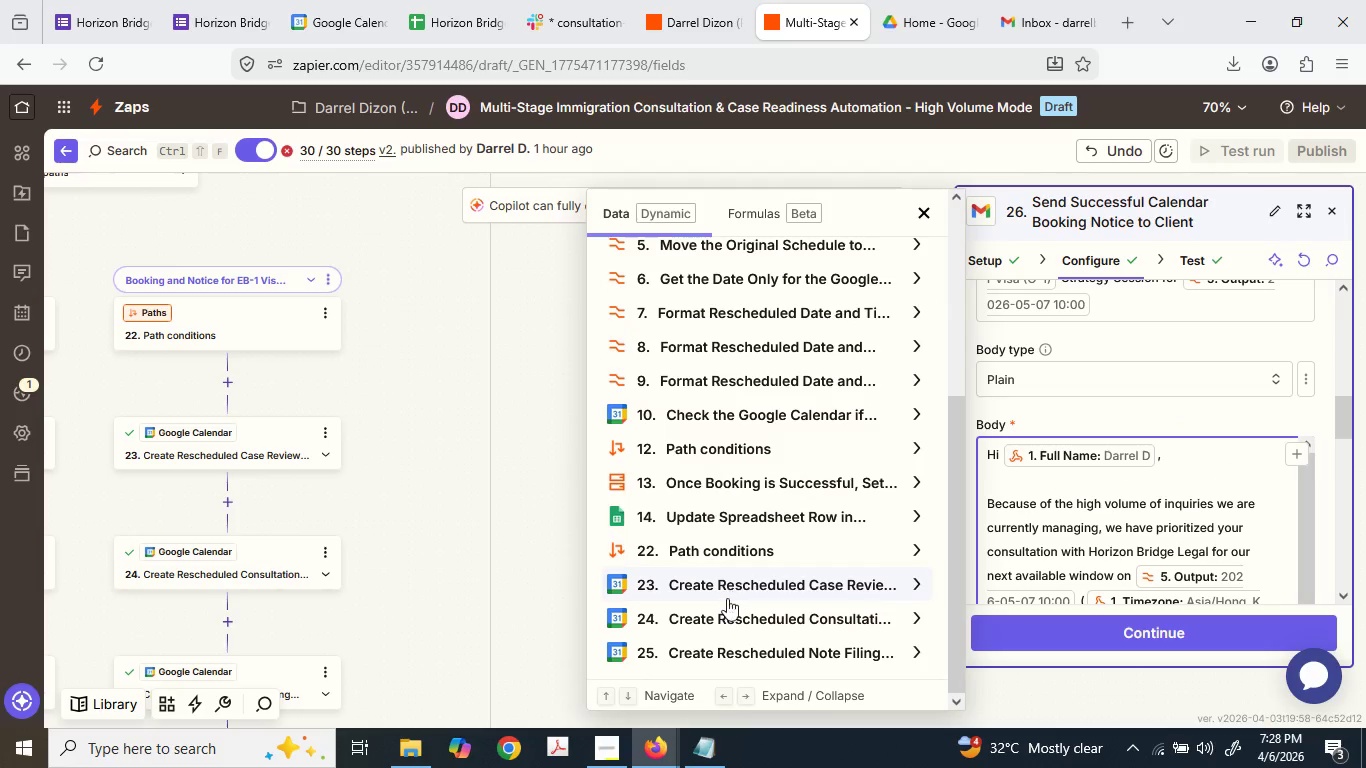 
left_click([730, 610])
 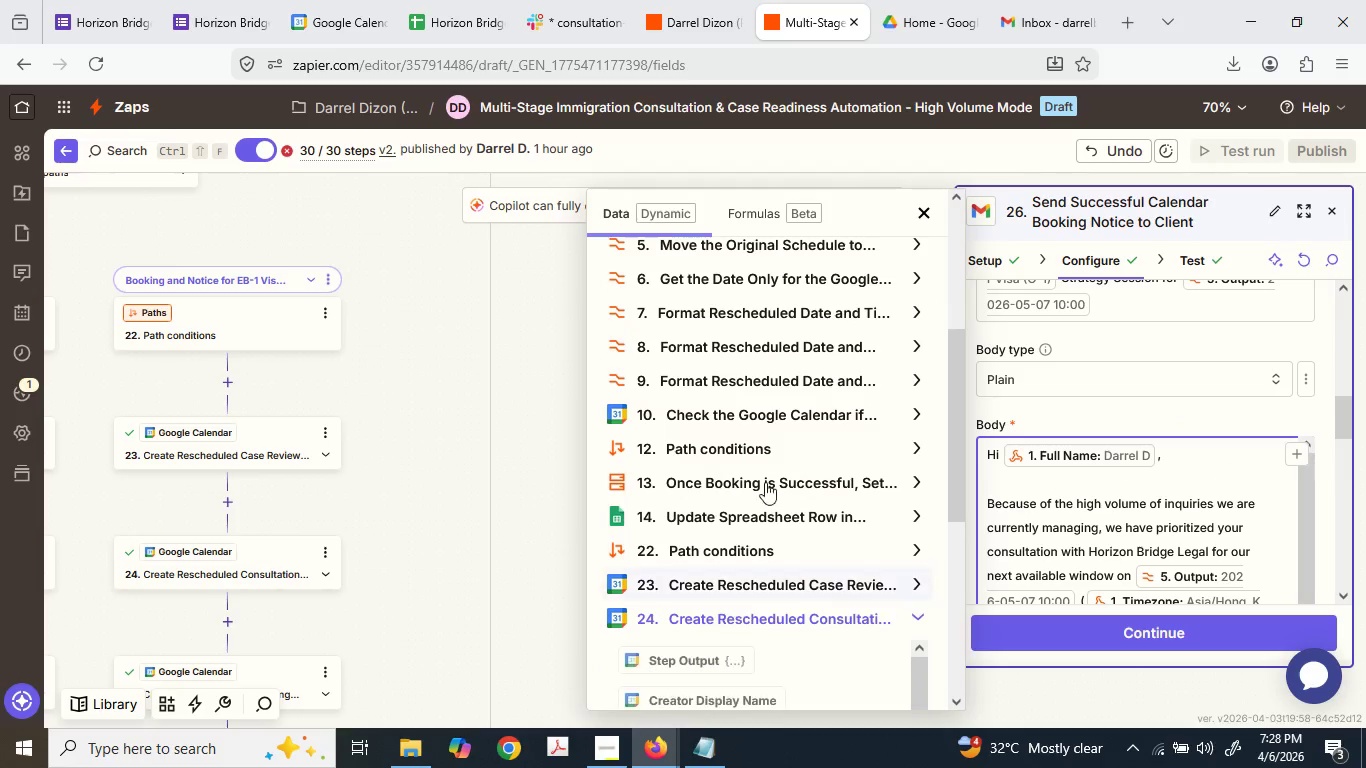 
scroll: coordinate [765, 481], scroll_direction: down, amount: 3.0
 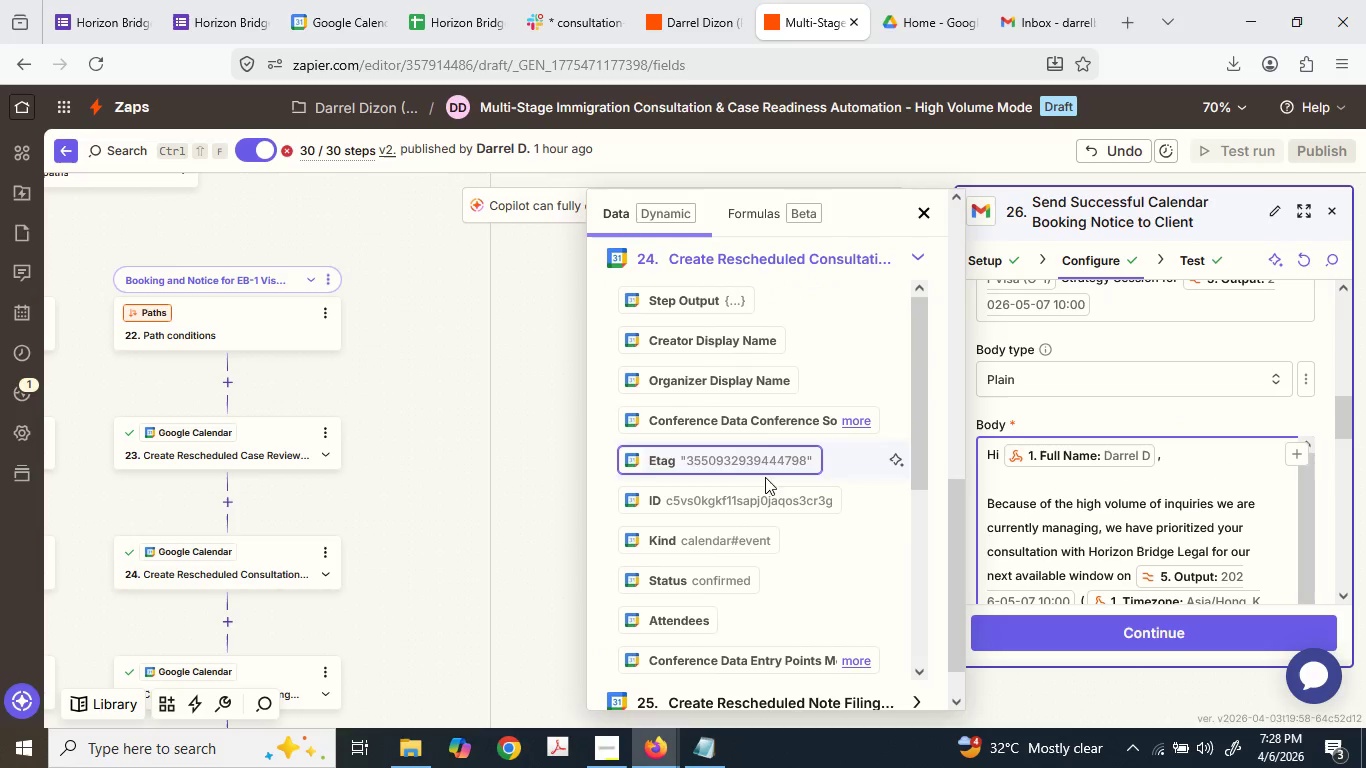 
scroll: coordinate [756, 299], scroll_direction: up, amount: 7.0
 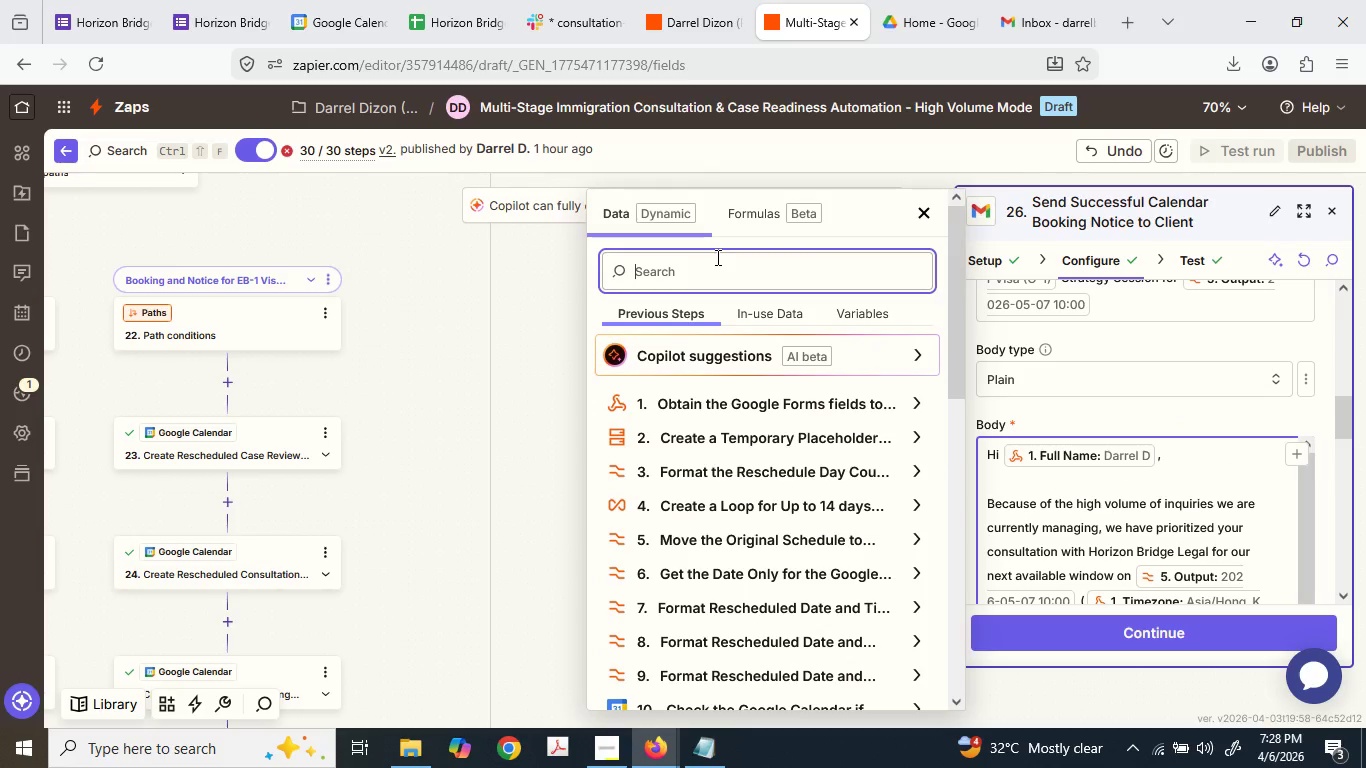 
type(lin)
 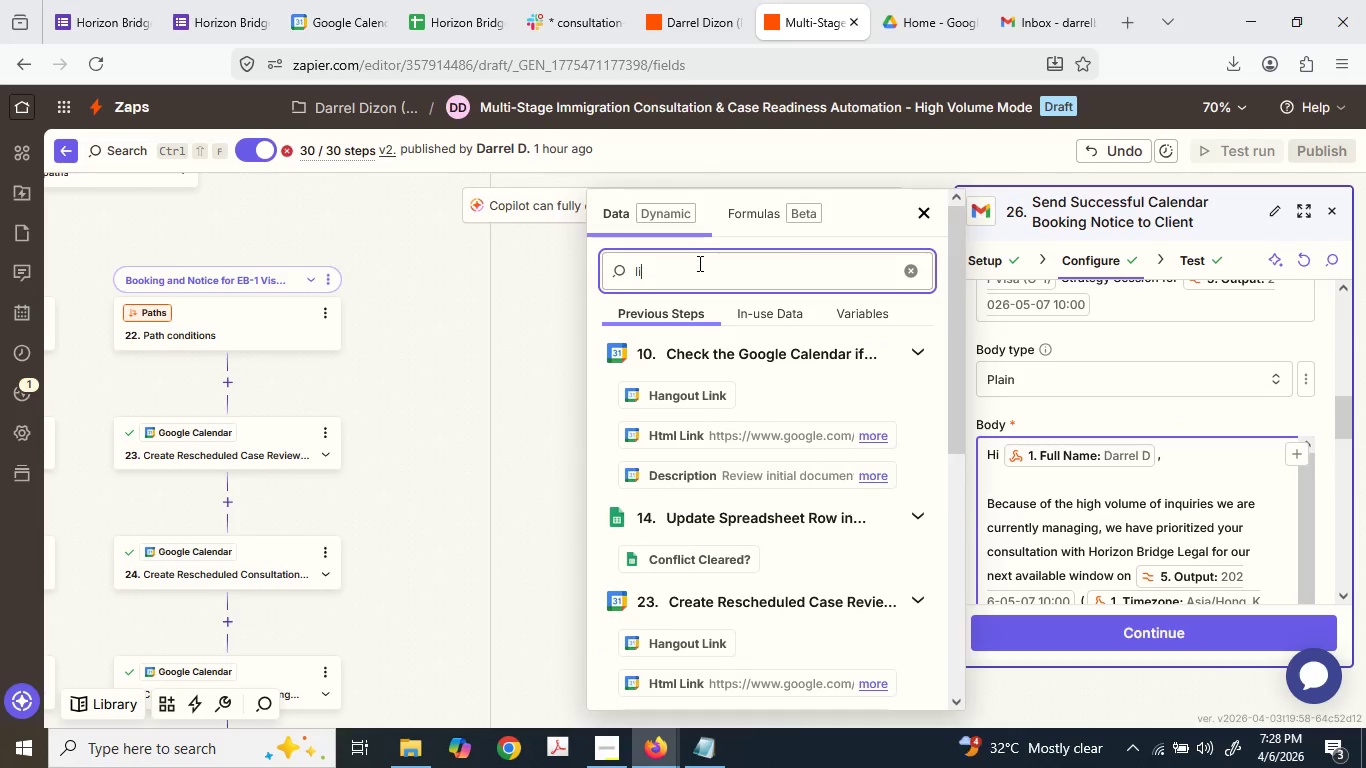 
key(K)
 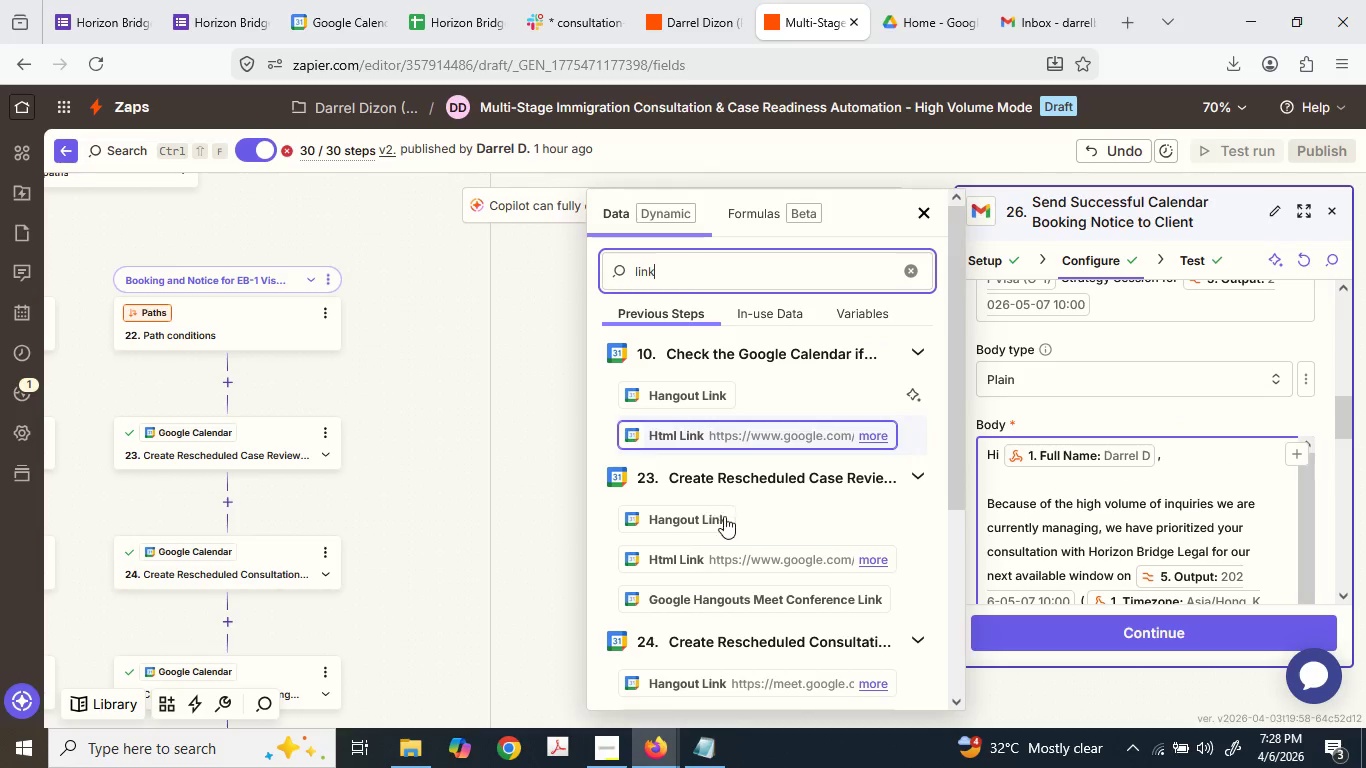 
scroll: coordinate [1193, 526], scroll_direction: down, amount: 9.0
 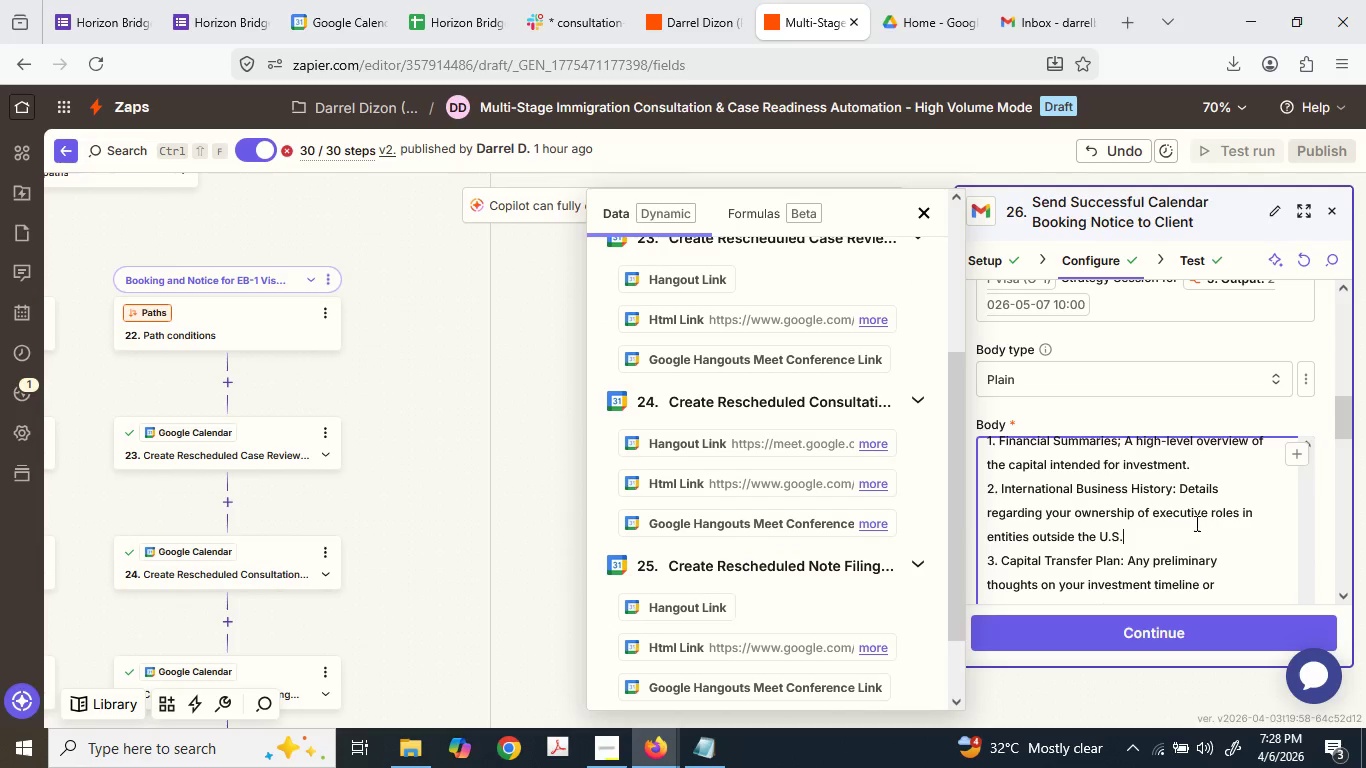 
scroll: coordinate [1193, 526], scroll_direction: up, amount: 4.0
 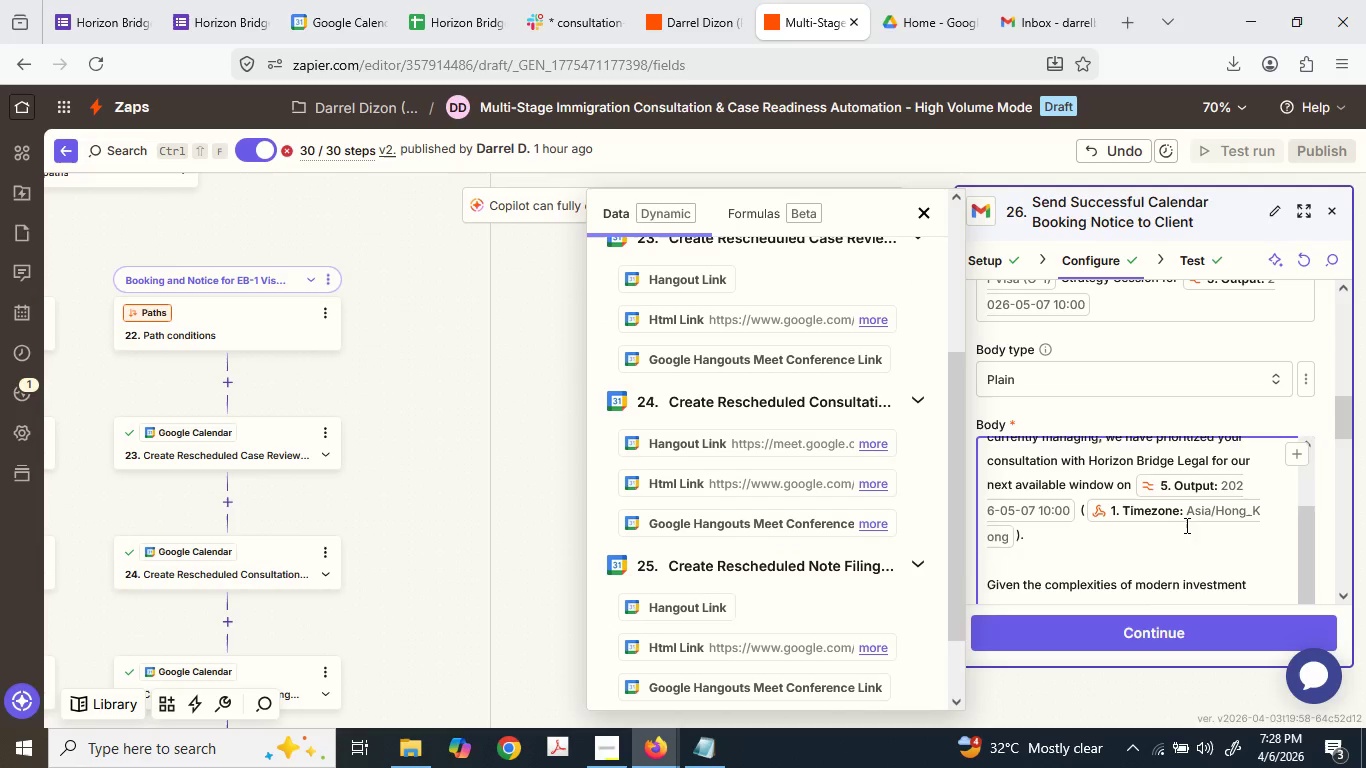 
scroll: coordinate [1223, 361], scroll_direction: down, amount: 8.0
 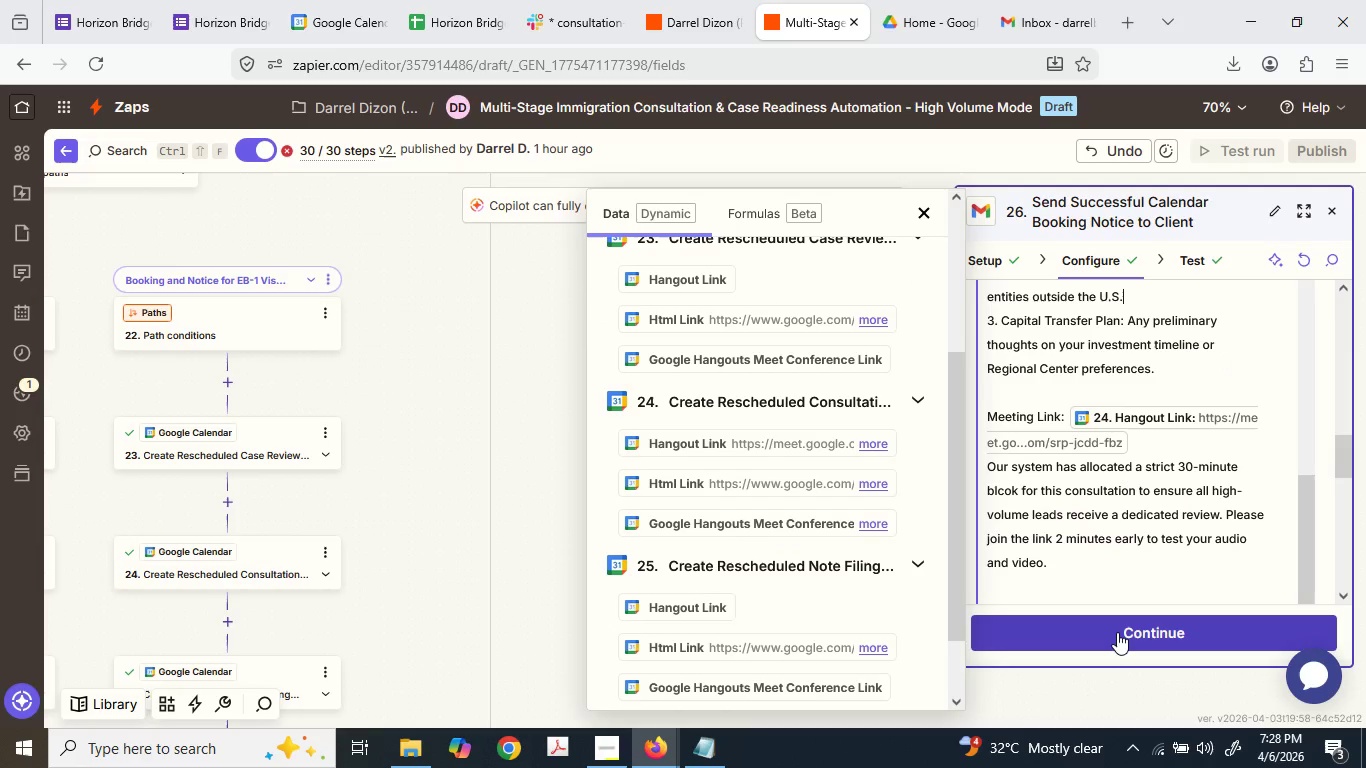 
left_click([1117, 631])
 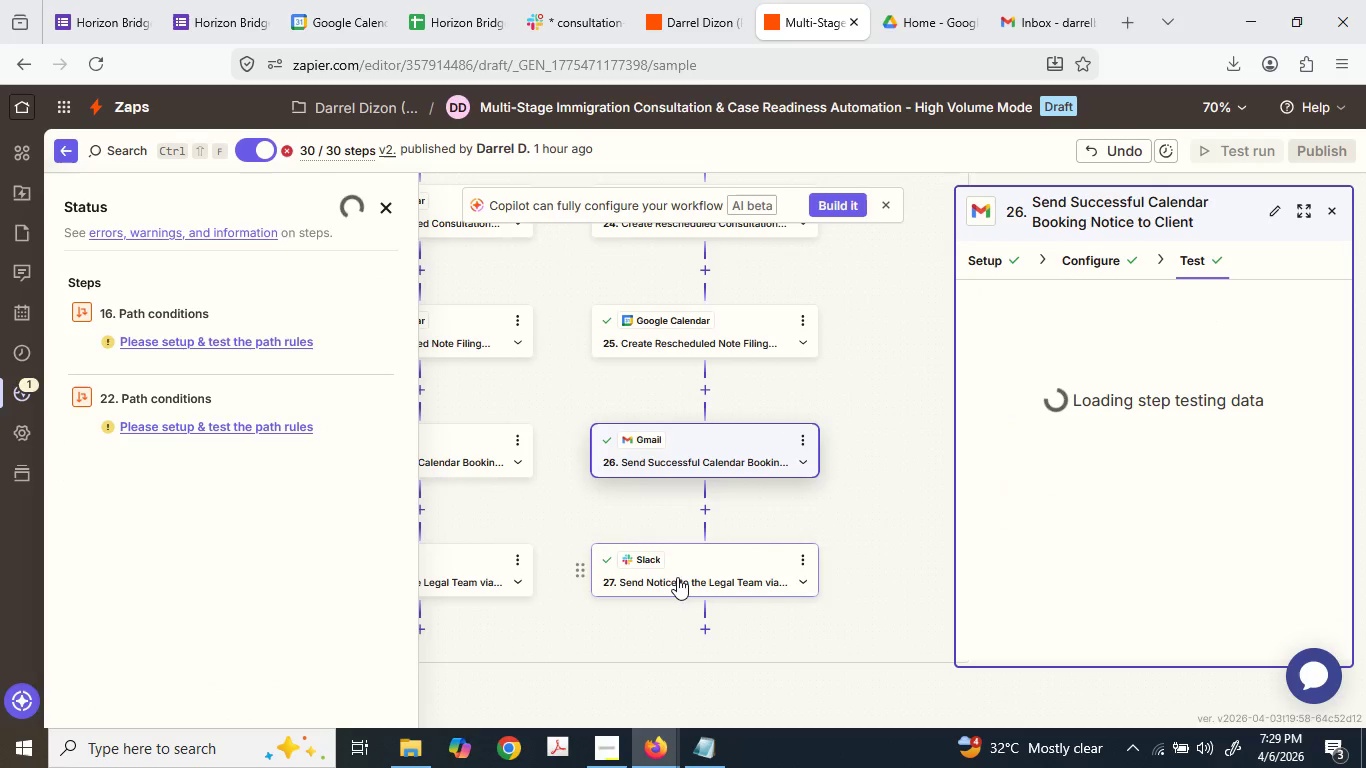 
wait(10.42)
 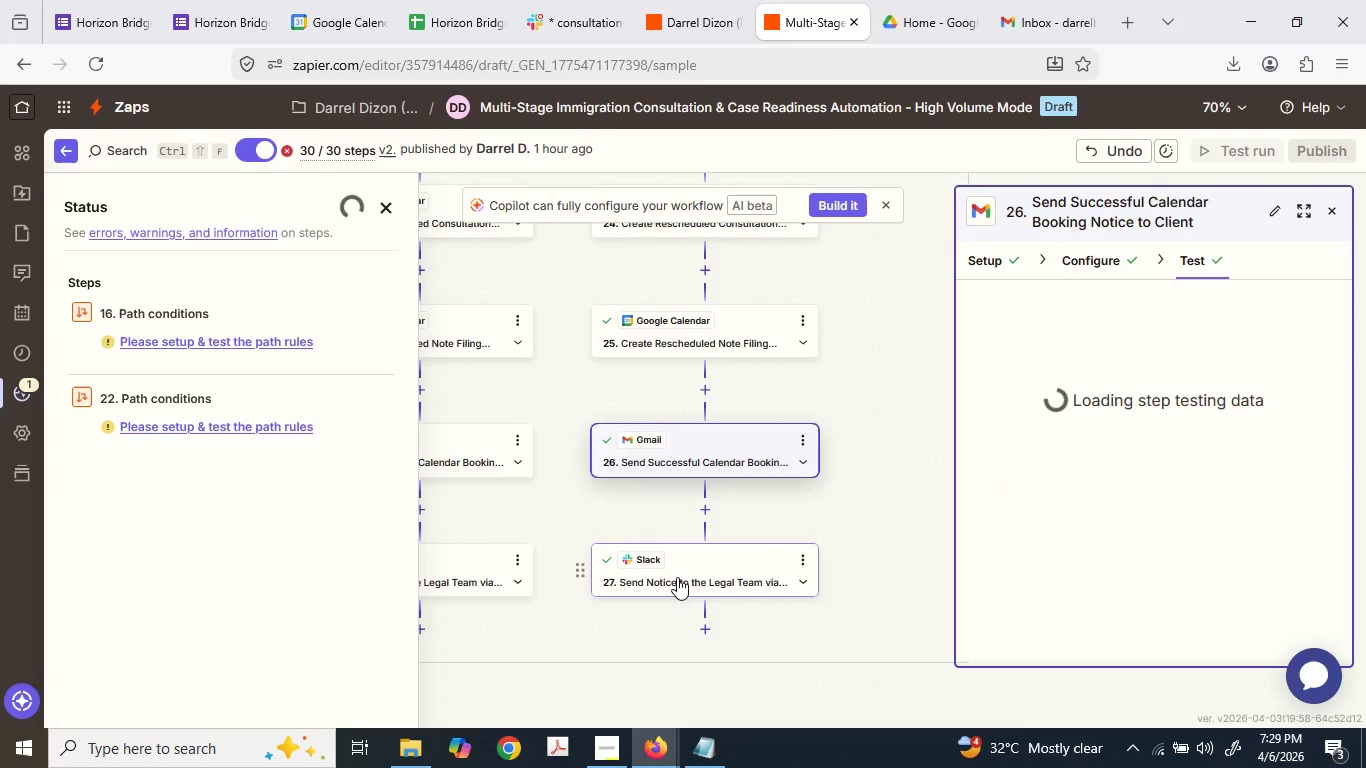 
left_click([1125, 647])
 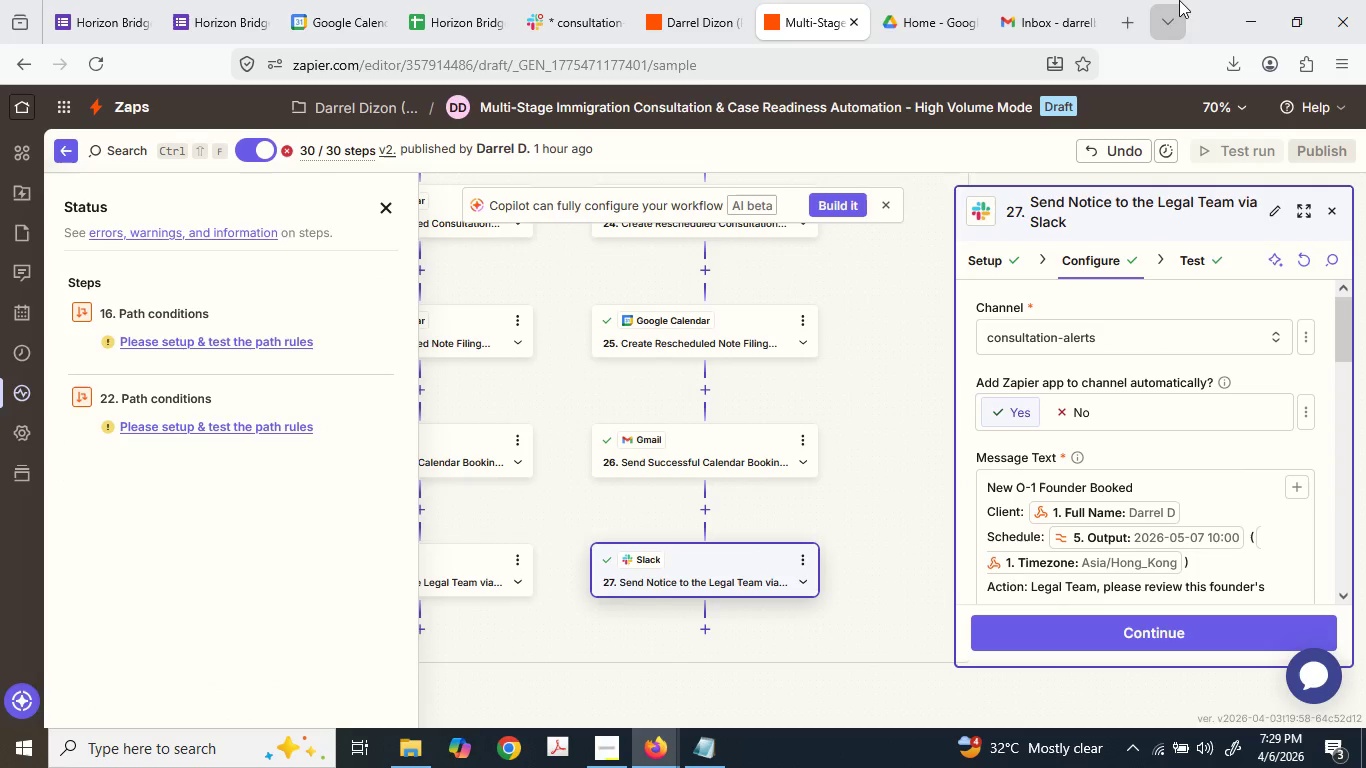 
left_click_drag(start_coordinate=[1197, 3], to_coordinate=[1365, 324])
 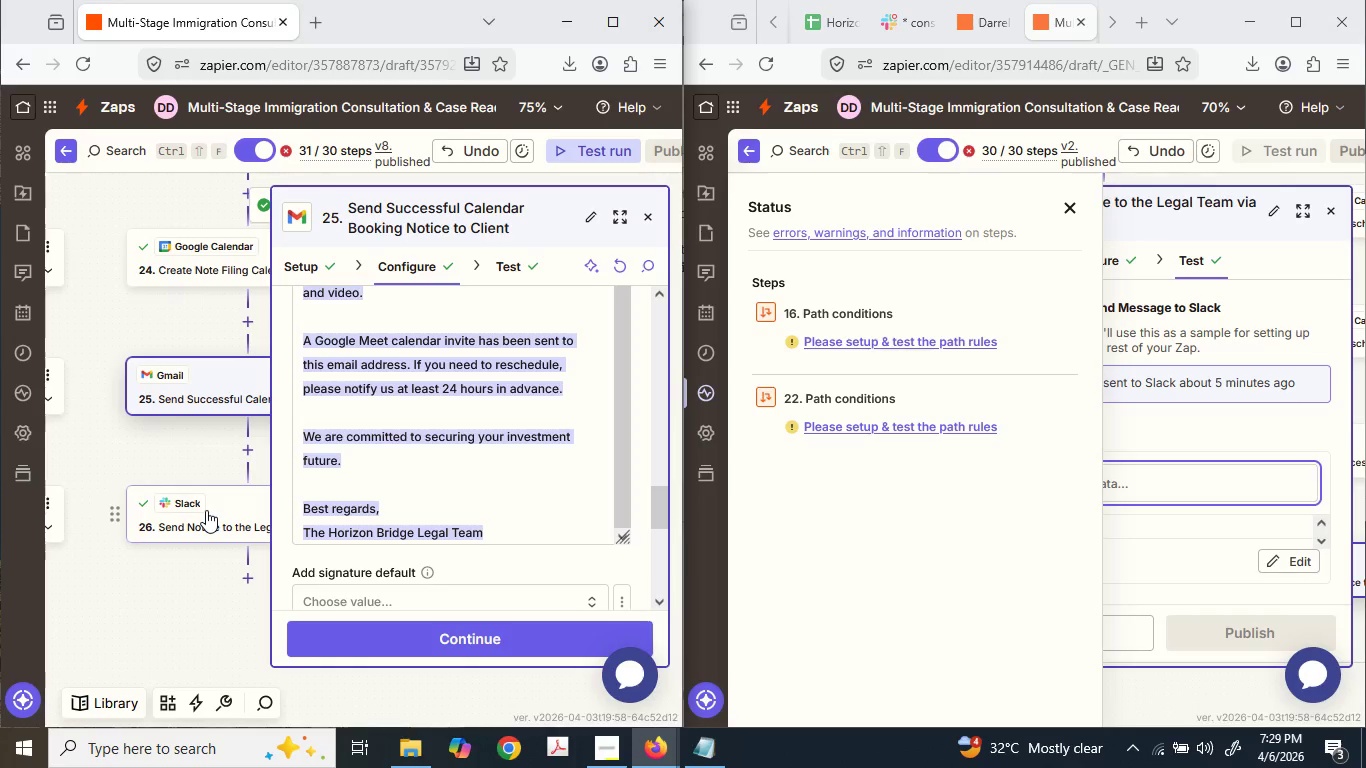 
left_click([206, 510])
 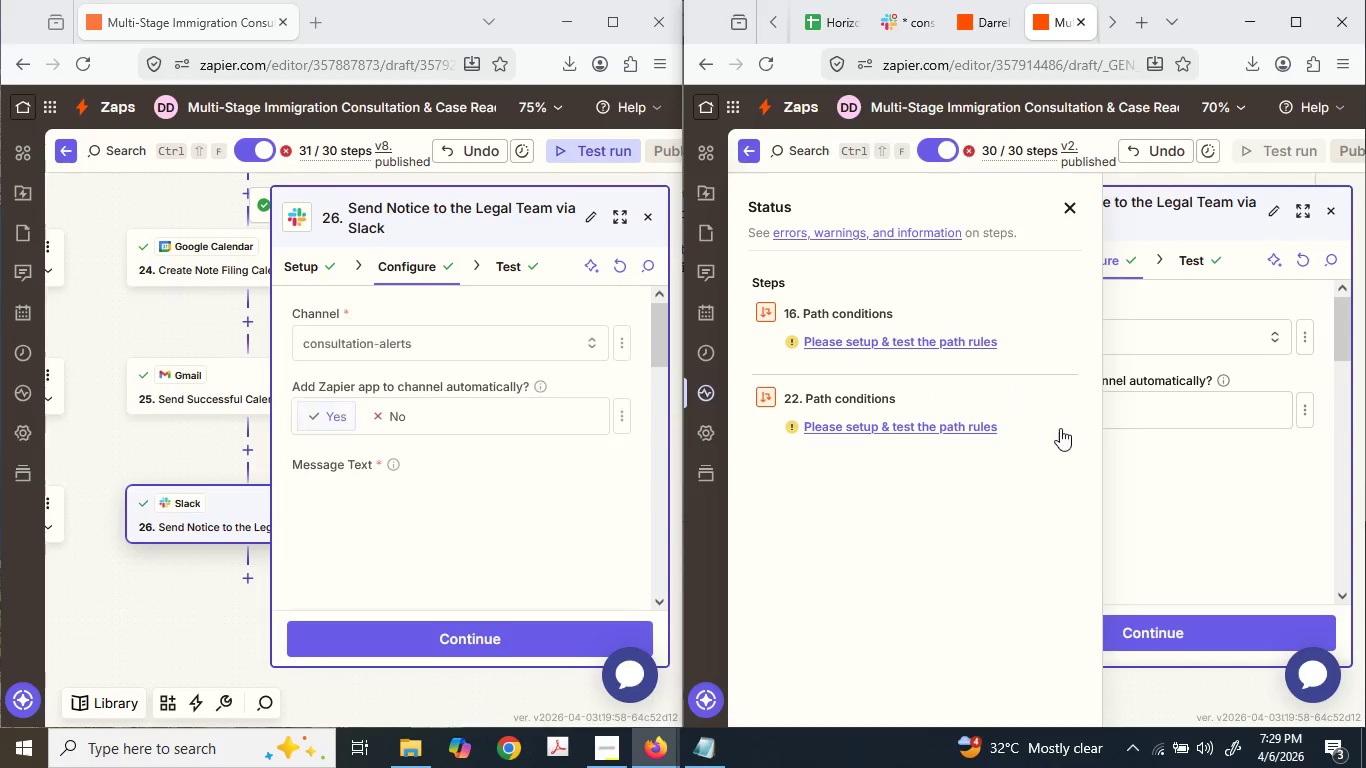 
left_click([1070, 212])
 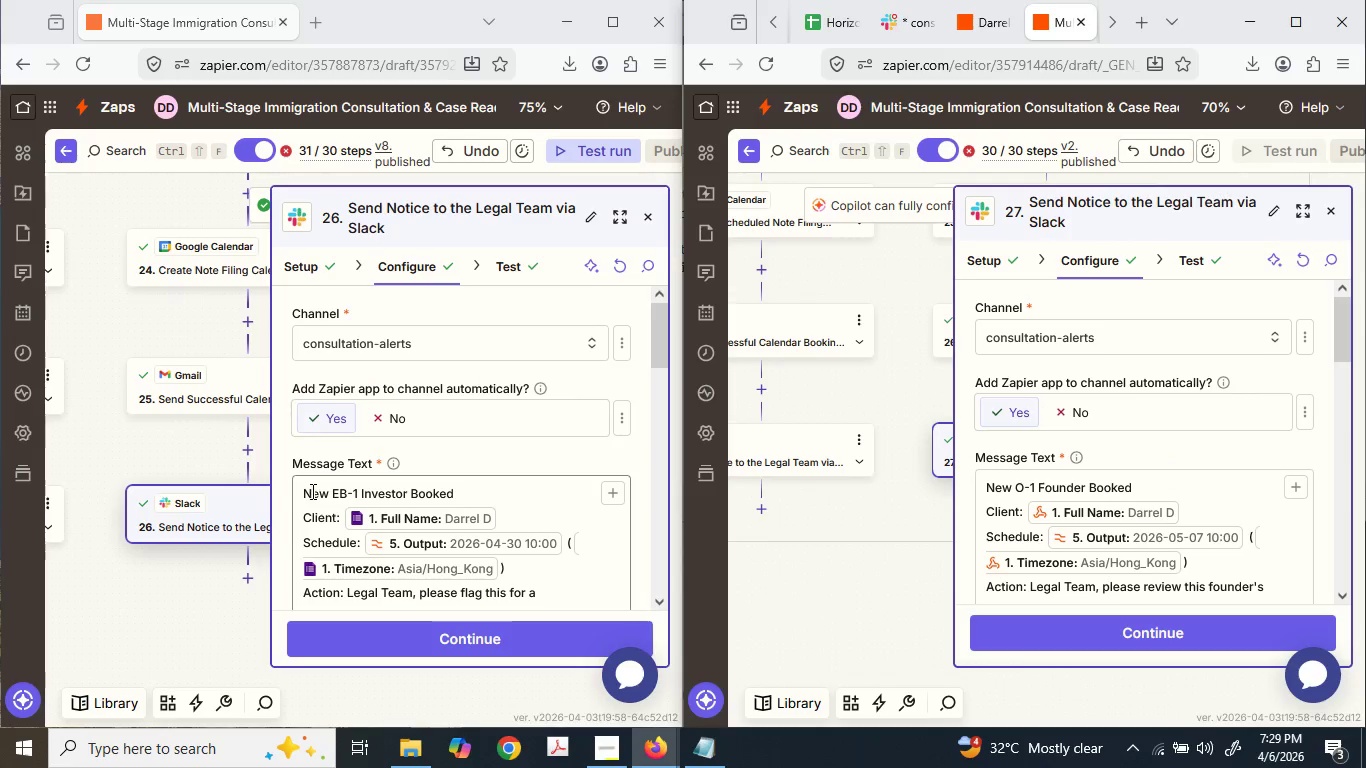 
left_click_drag(start_coordinate=[307, 491], to_coordinate=[470, 487])
 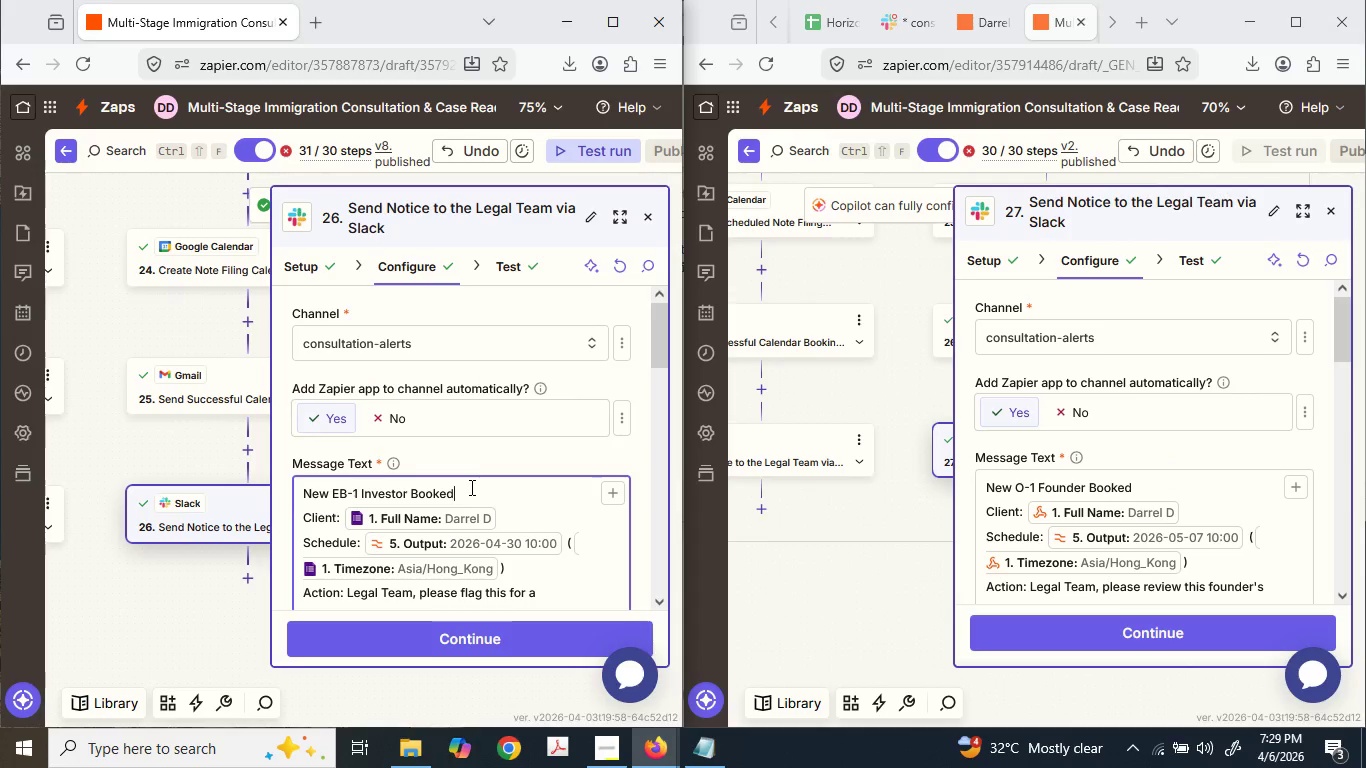 
double_click([470, 487])
 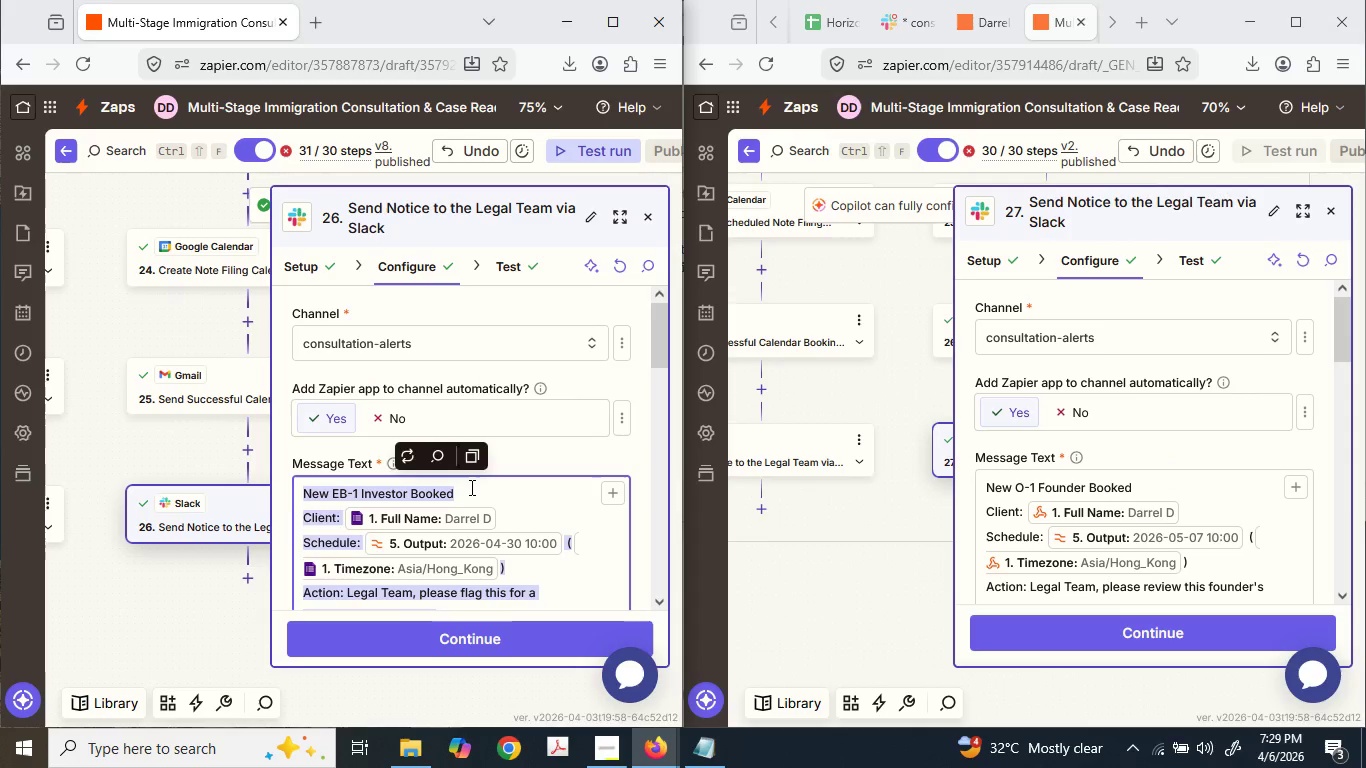 
triple_click([470, 487])
 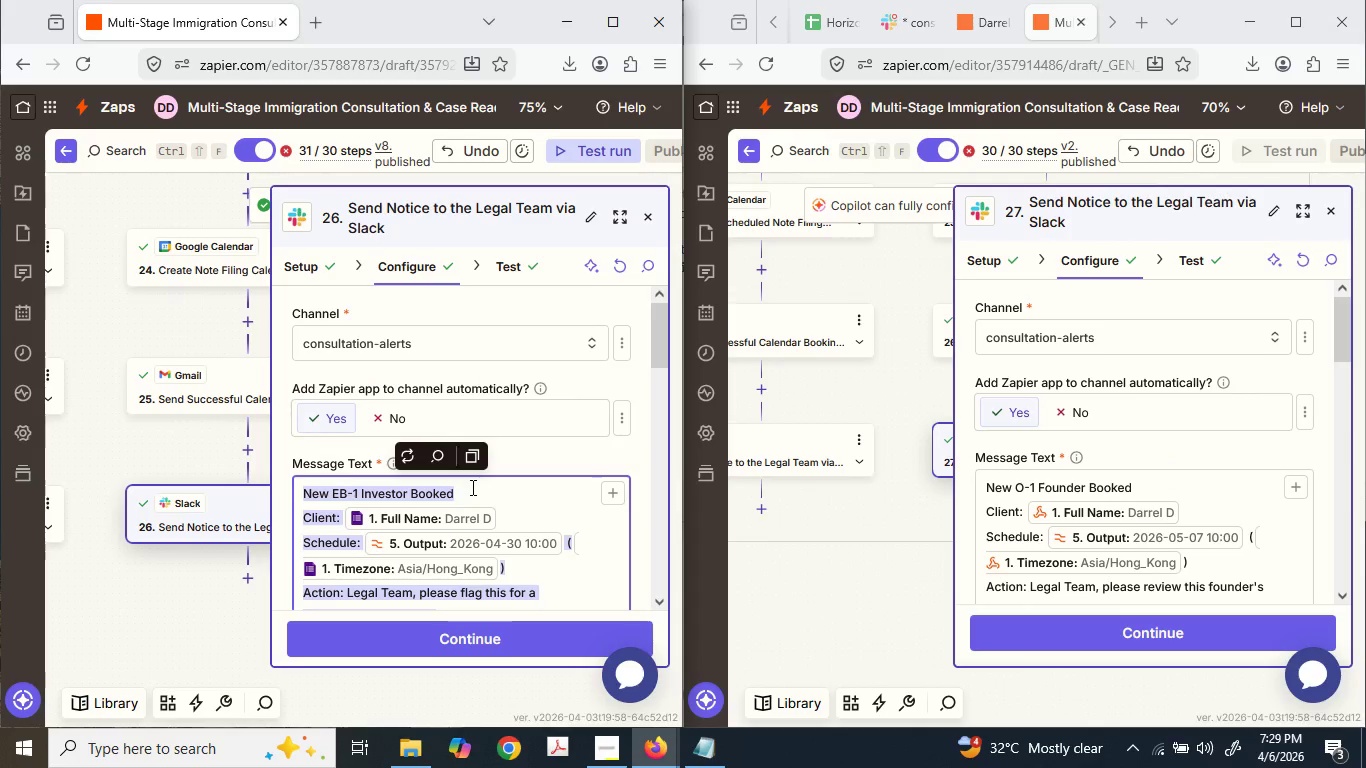 
left_click([471, 487])
 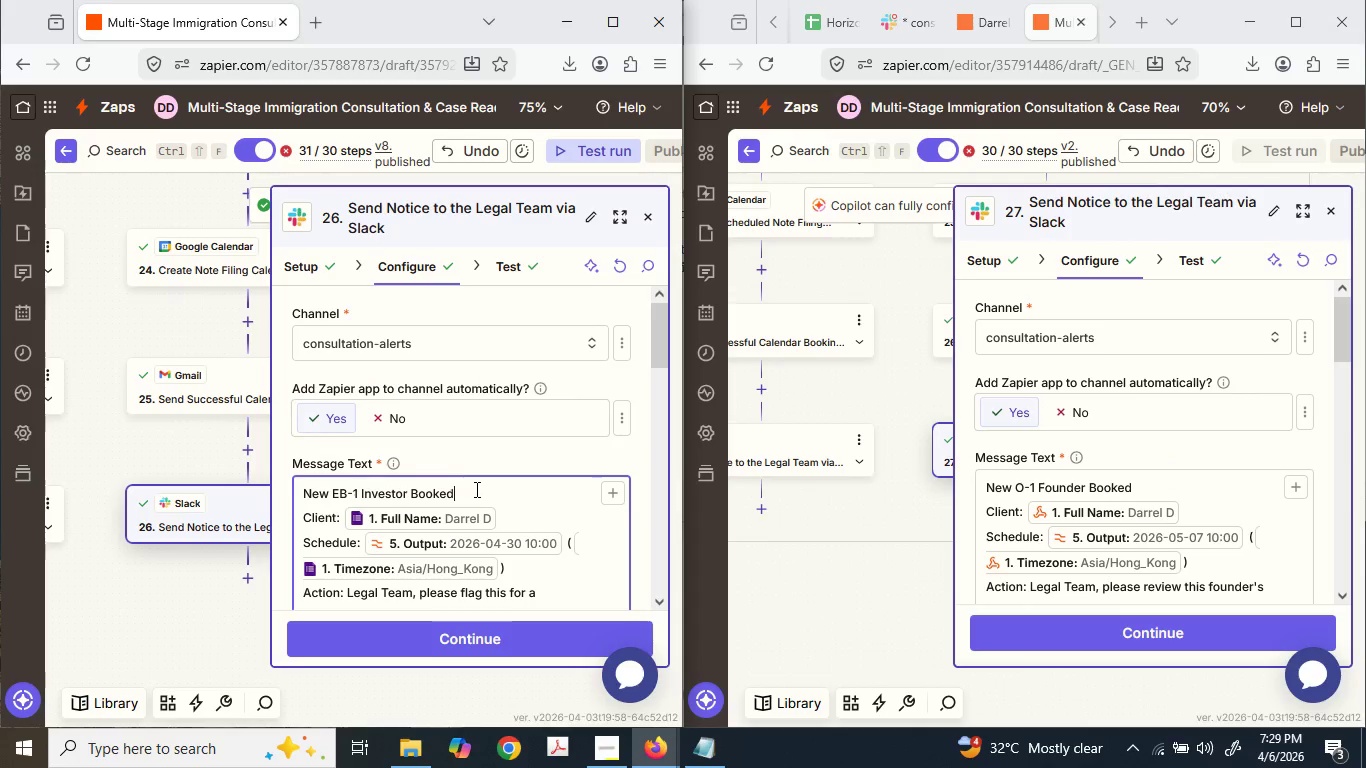 
left_click_drag(start_coordinate=[476, 489], to_coordinate=[275, 488])
 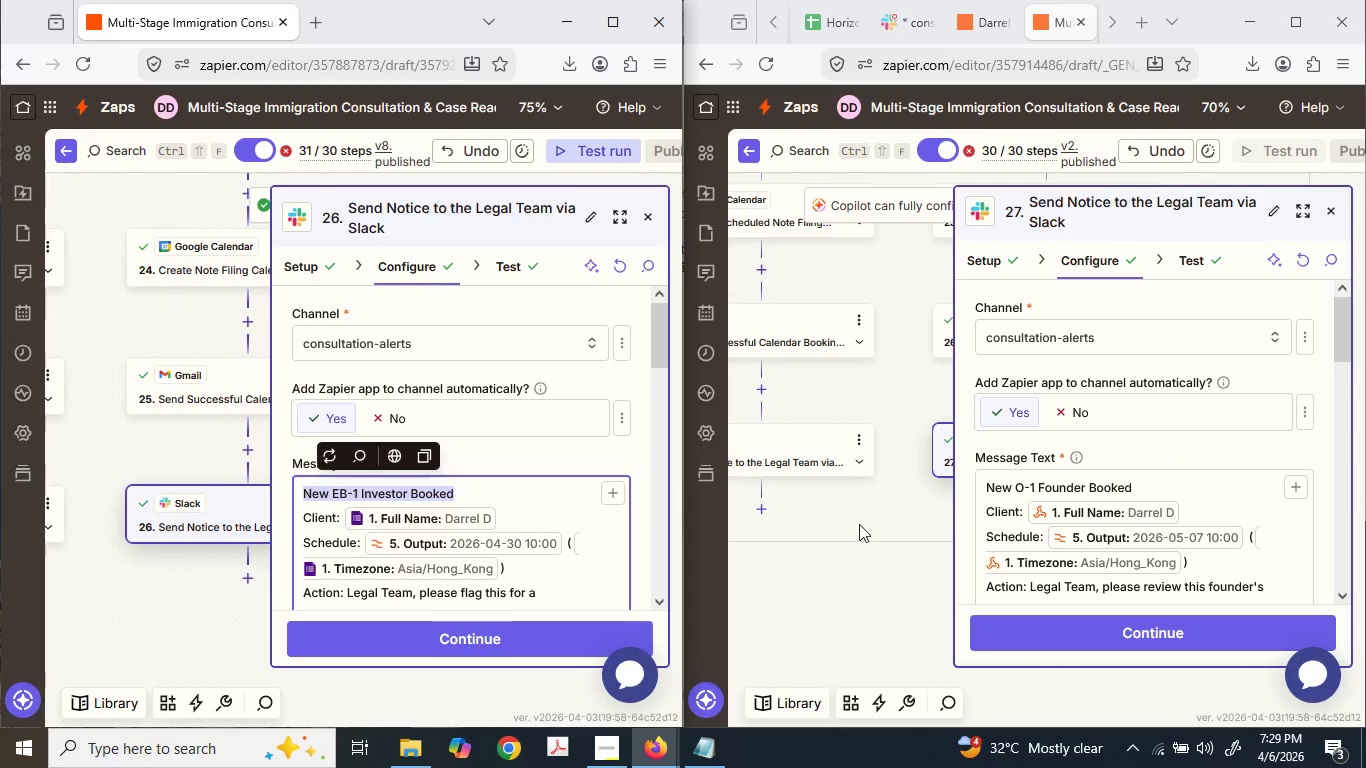 
key(Control+C)
 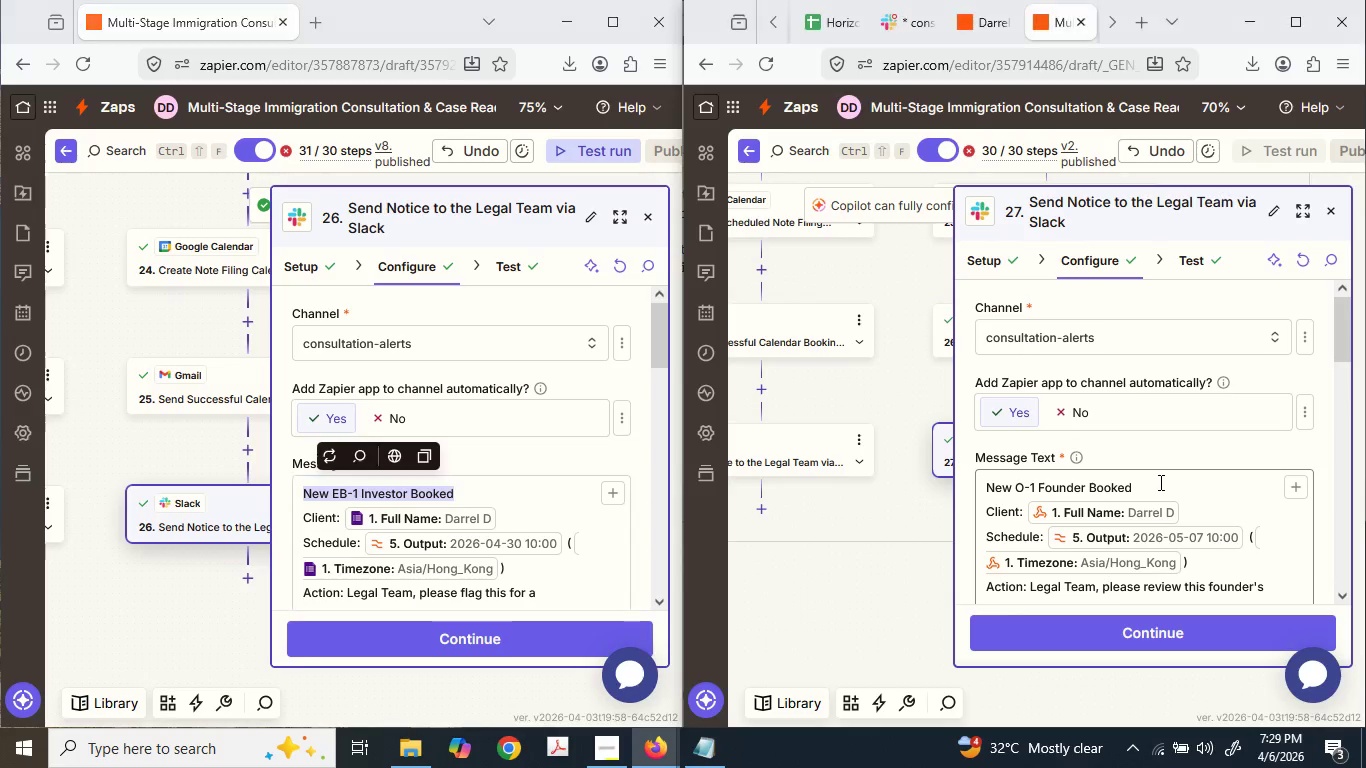 
left_click_drag(start_coordinate=[1171, 481], to_coordinate=[1145, 491])
 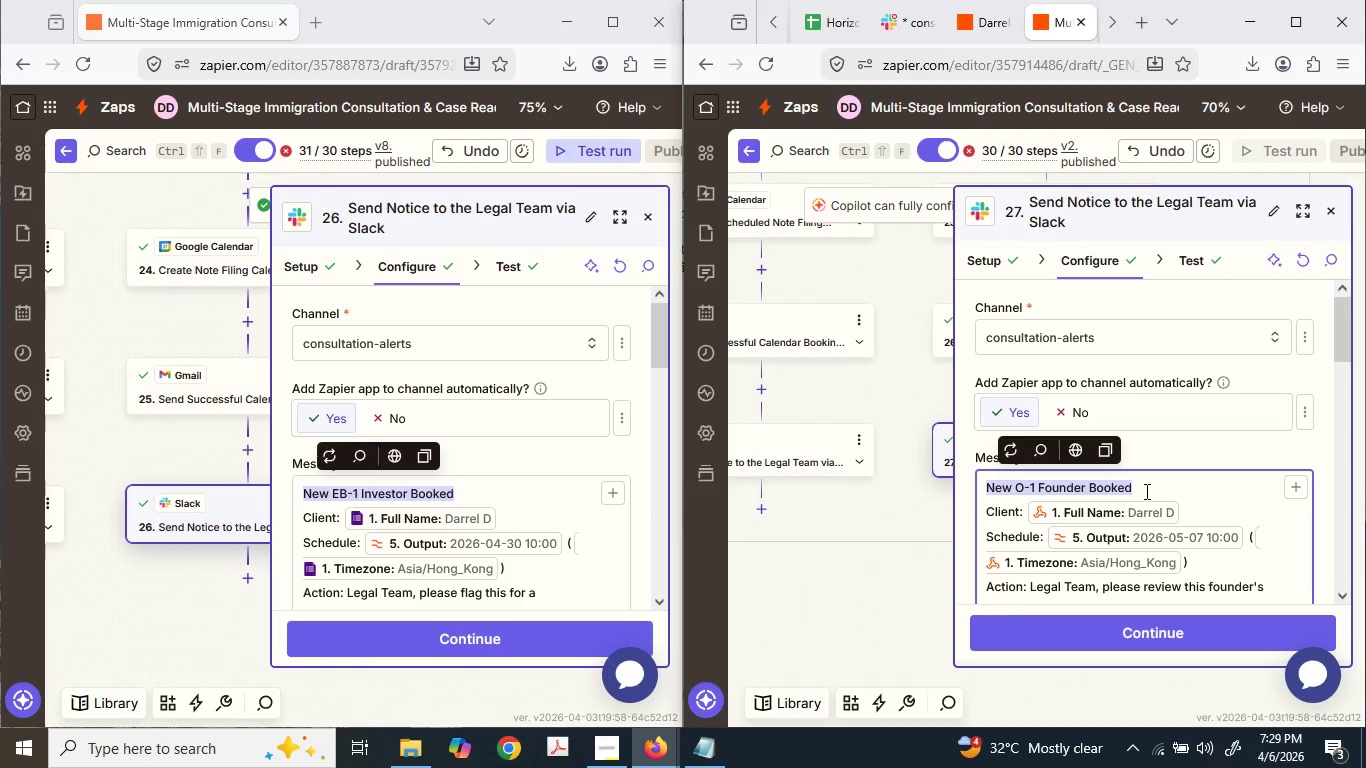 
key(Control+ControlLeft)
 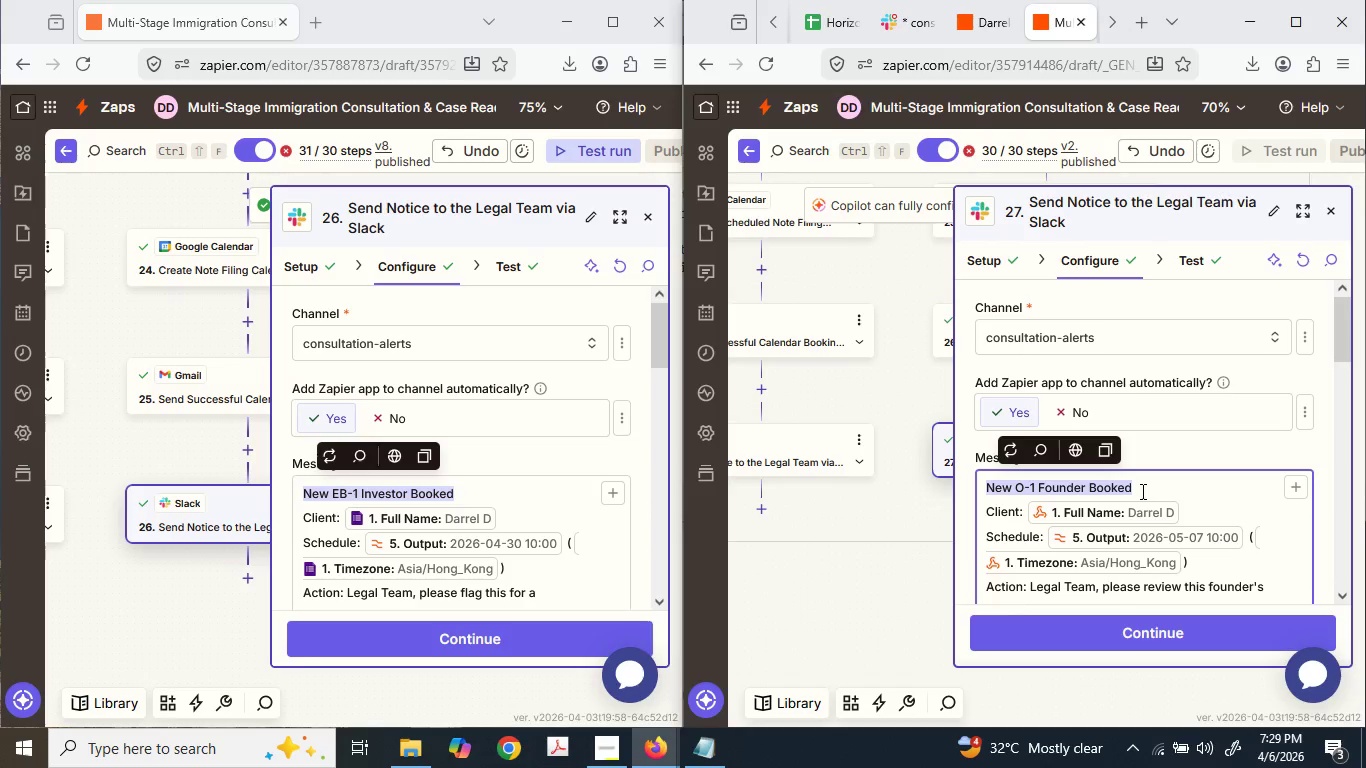 
key(Control+V)
 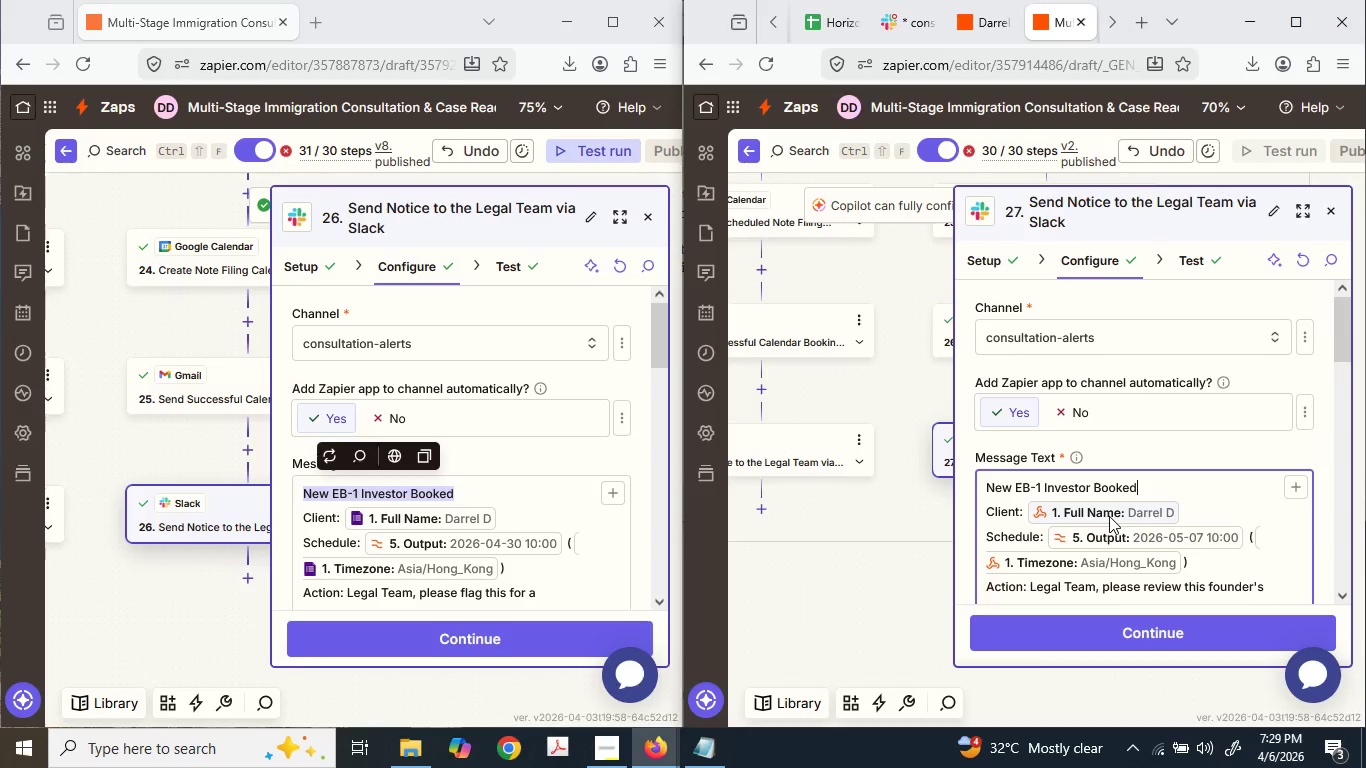 
scroll: coordinate [376, 505], scroll_direction: down, amount: 2.0
 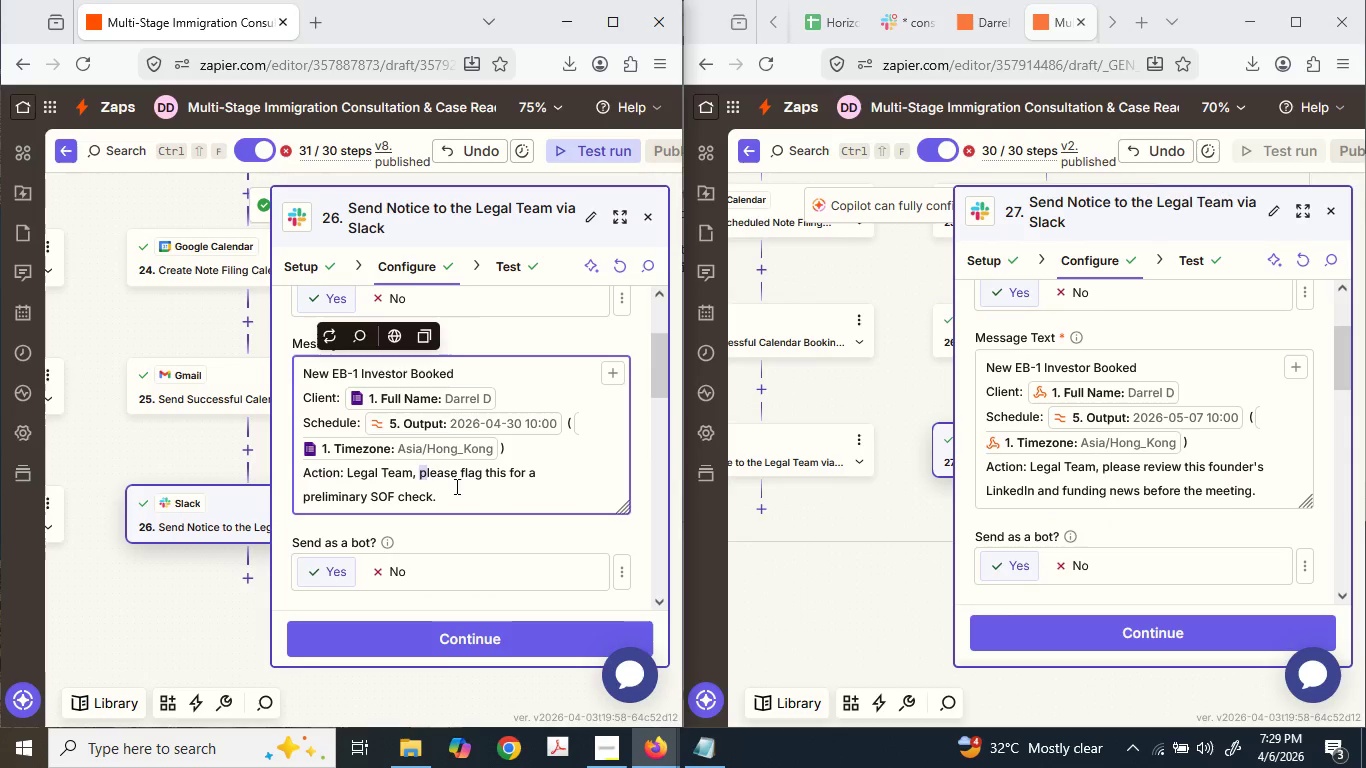 
left_click_drag(start_coordinate=[461, 486], to_coordinate=[297, 477])
 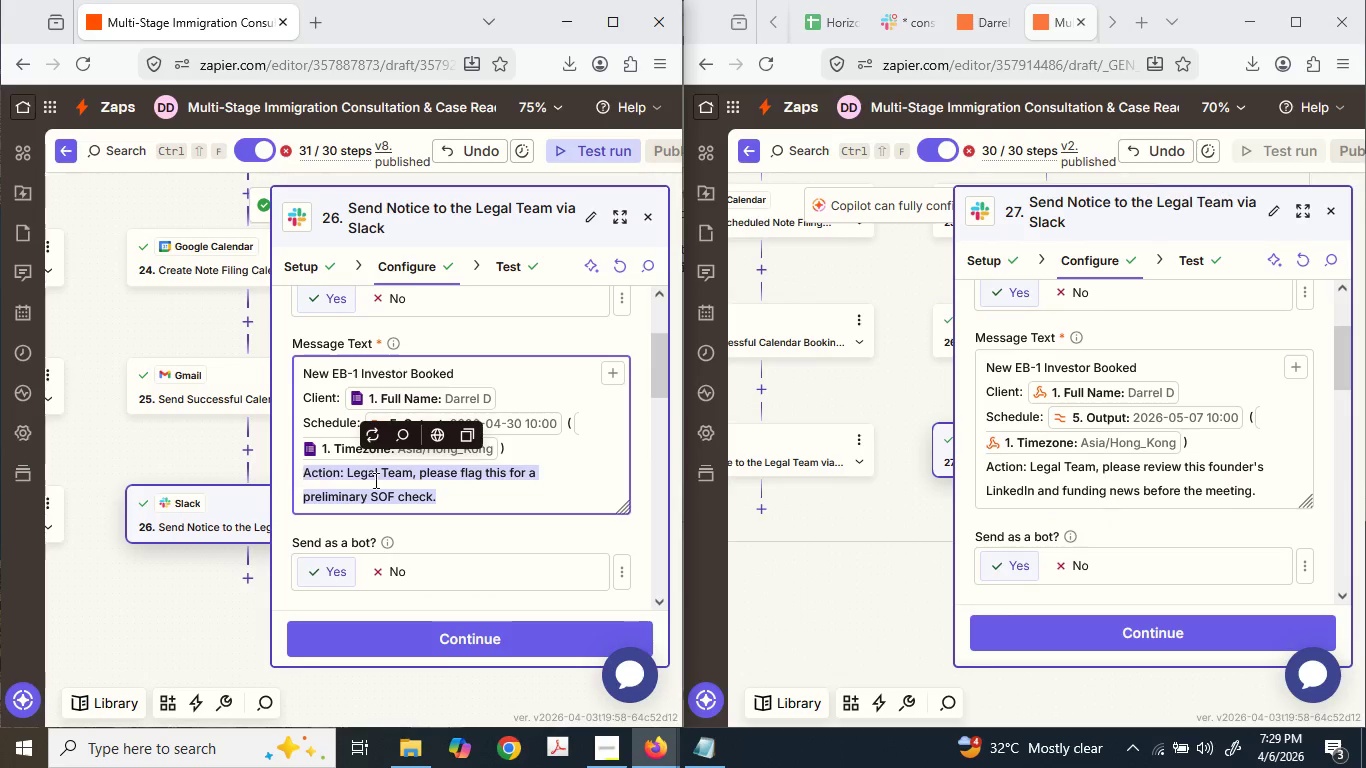 
key(Control+C)
 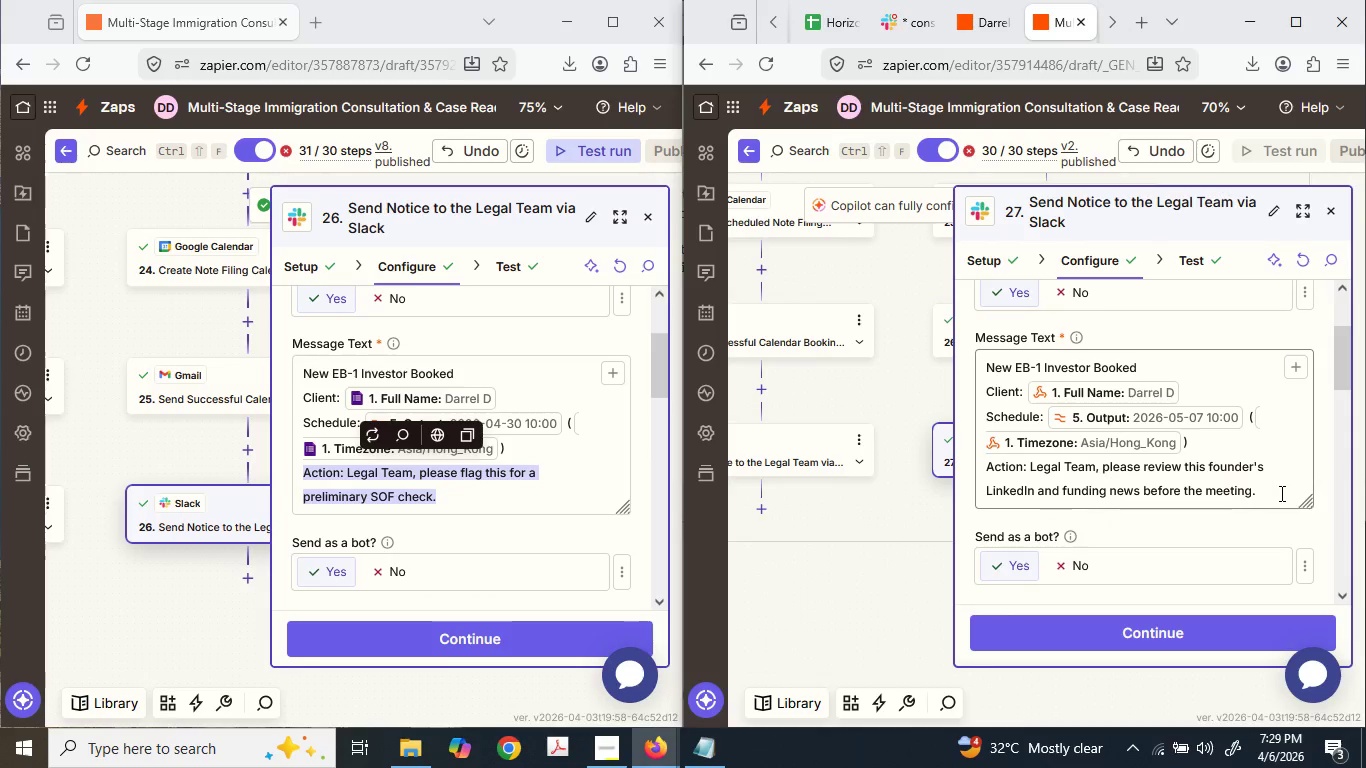 
left_click_drag(start_coordinate=[1281, 492], to_coordinate=[980, 469])
 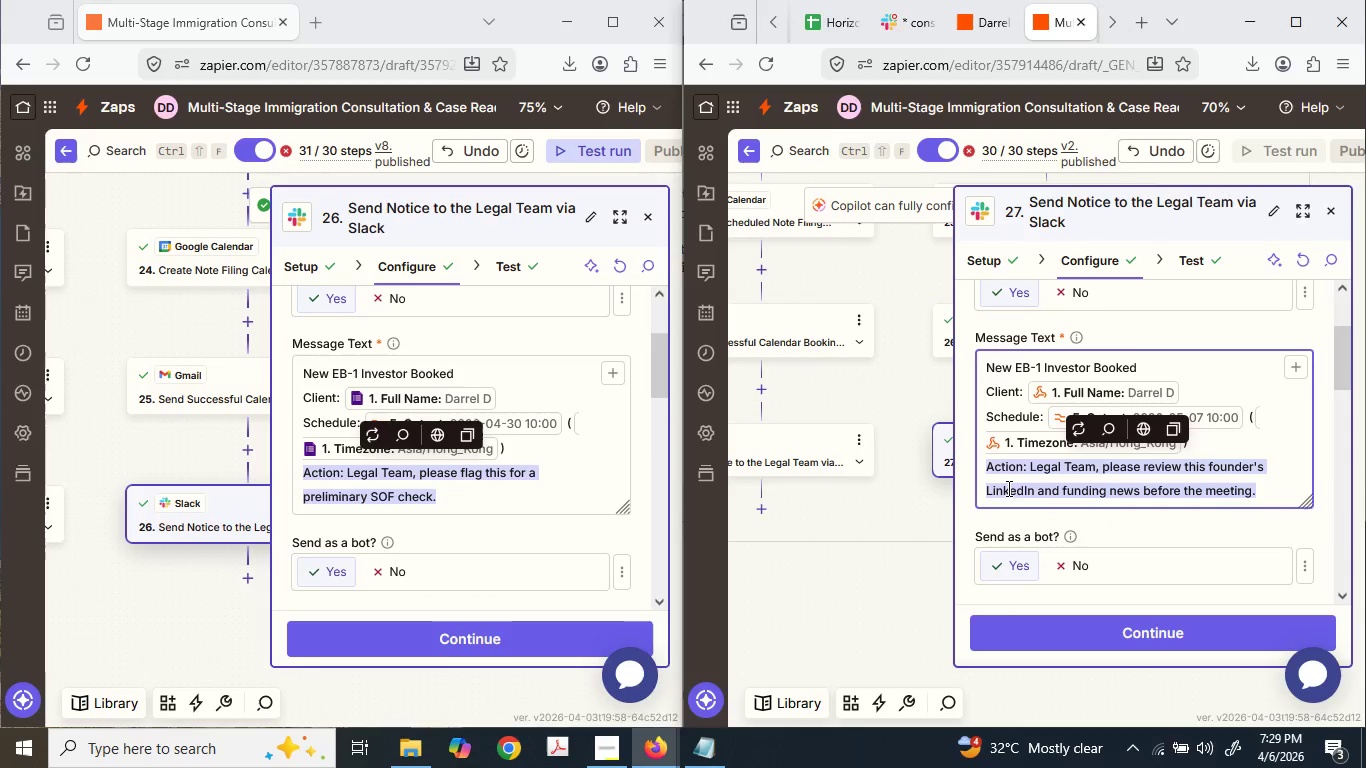 
key(Control+ControlLeft)
 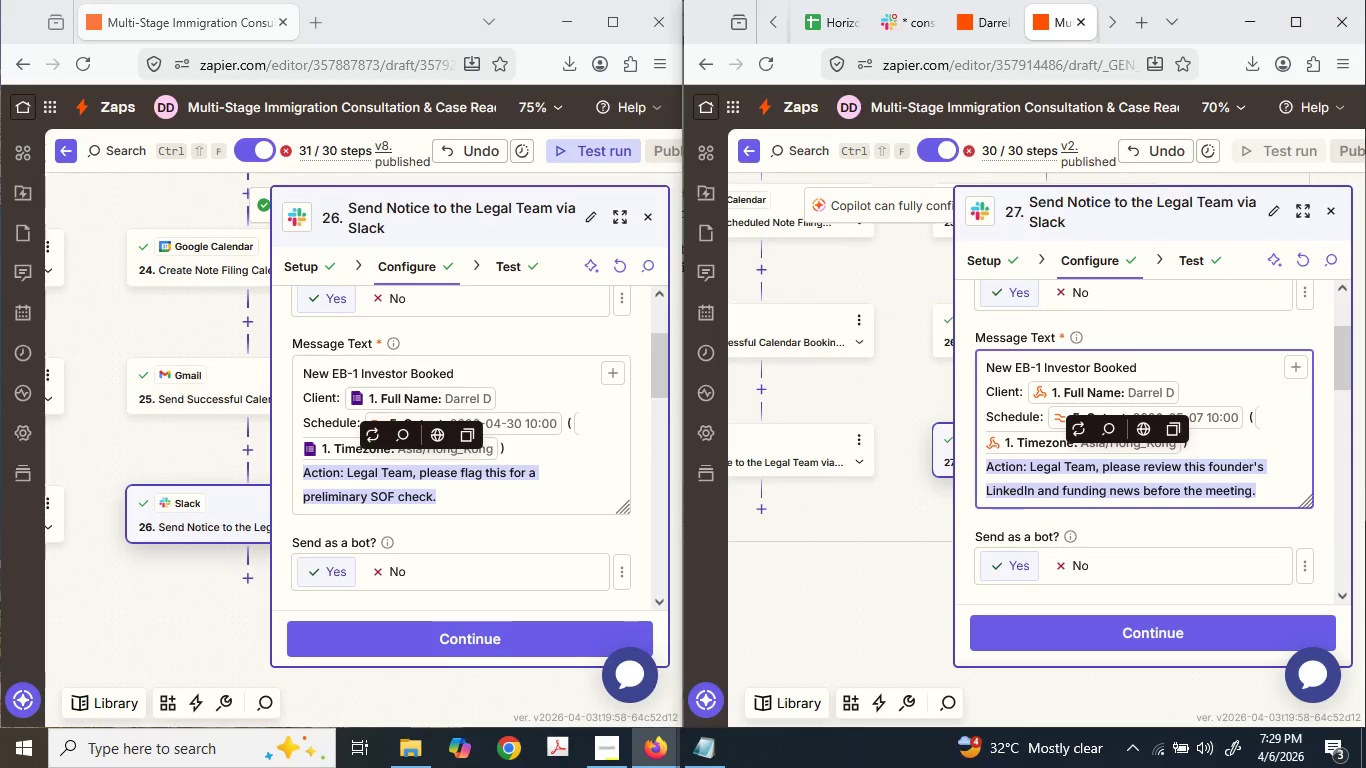 
key(Control+V)
 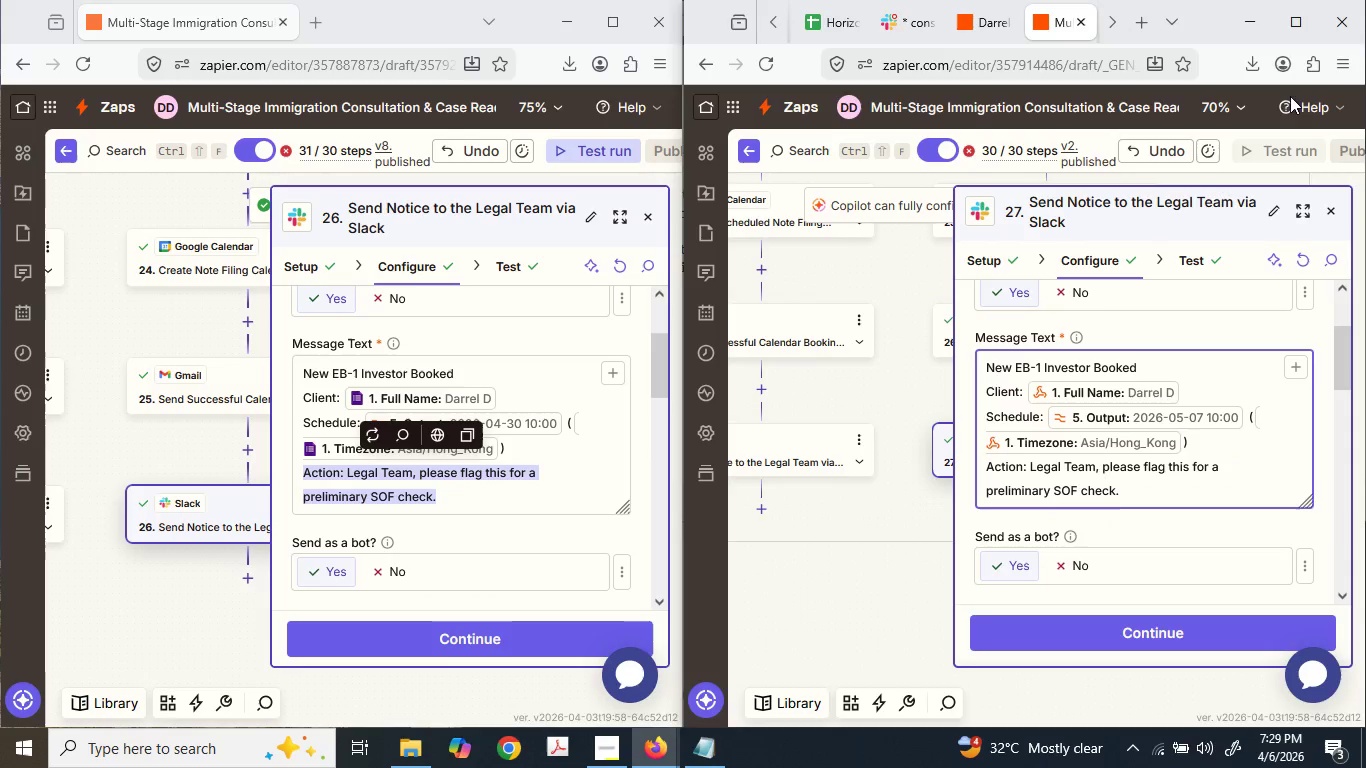 
left_click([1296, 21])
 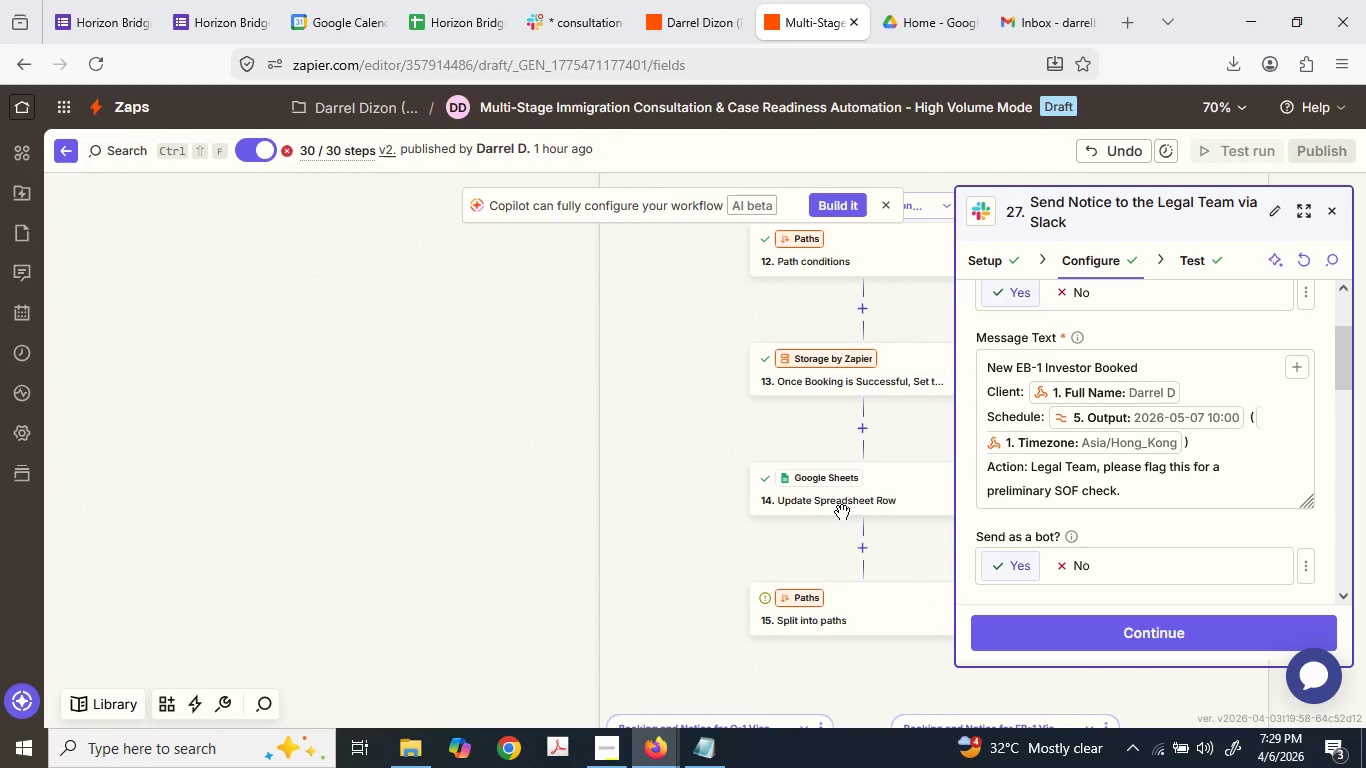 
wait(6.66)
 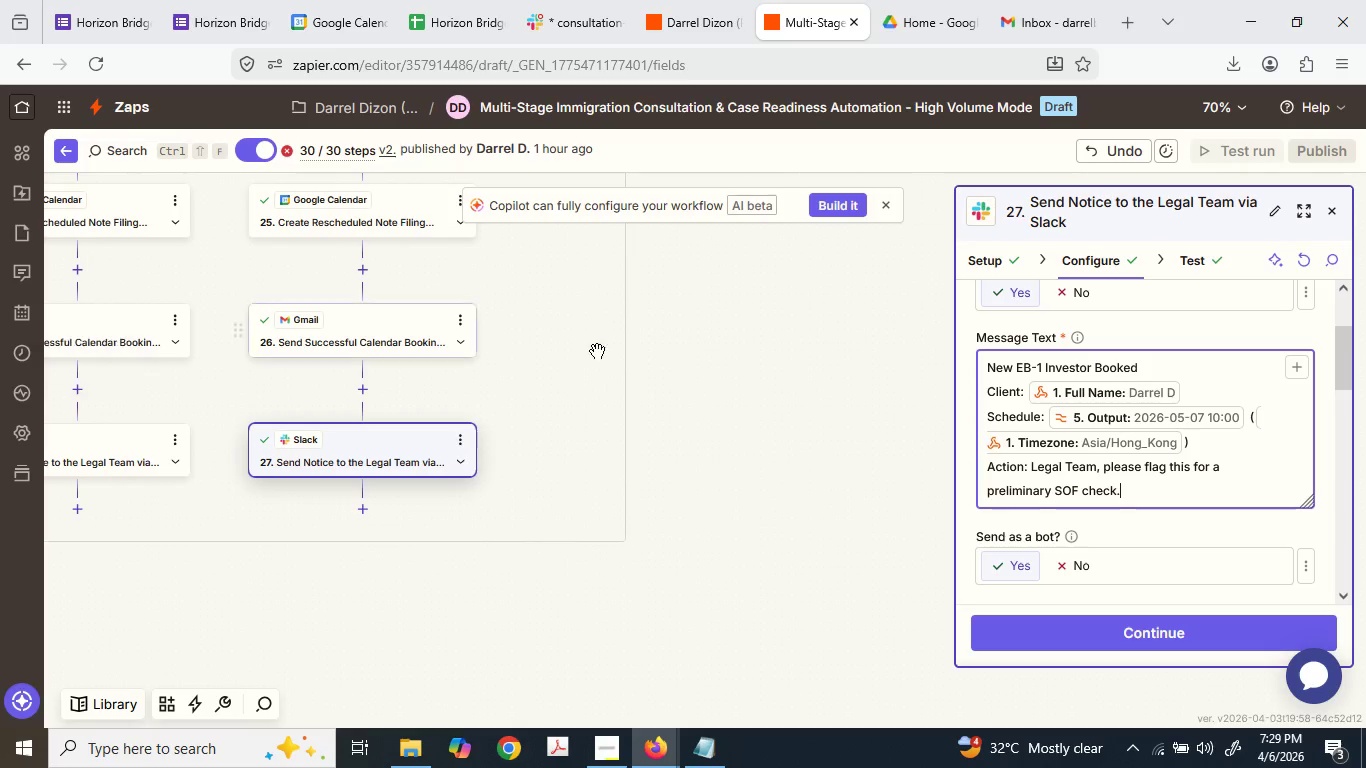 
left_click([607, 490])
 